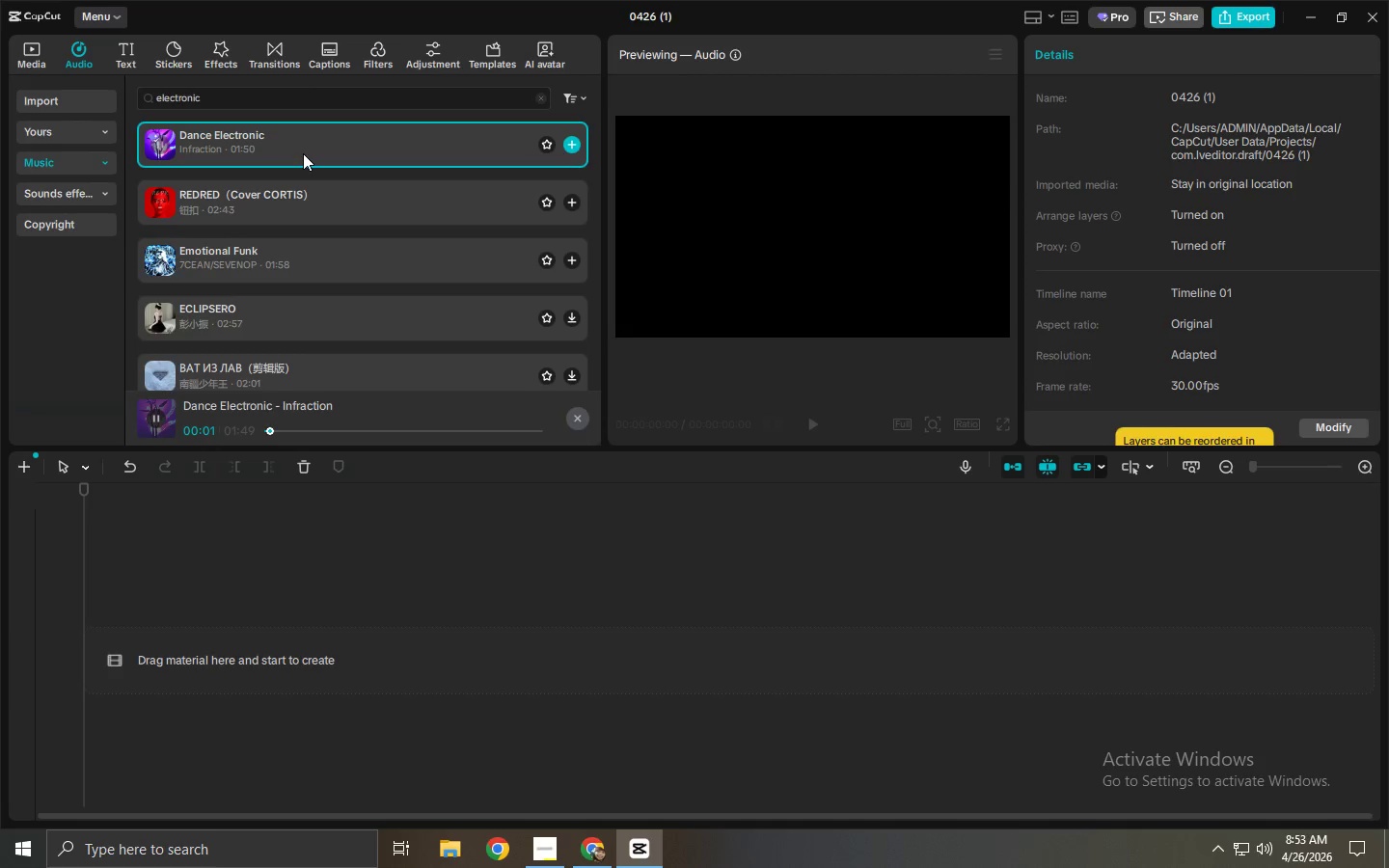 
left_click_drag(start_coordinate=[304, 149], to_coordinate=[149, 634])
 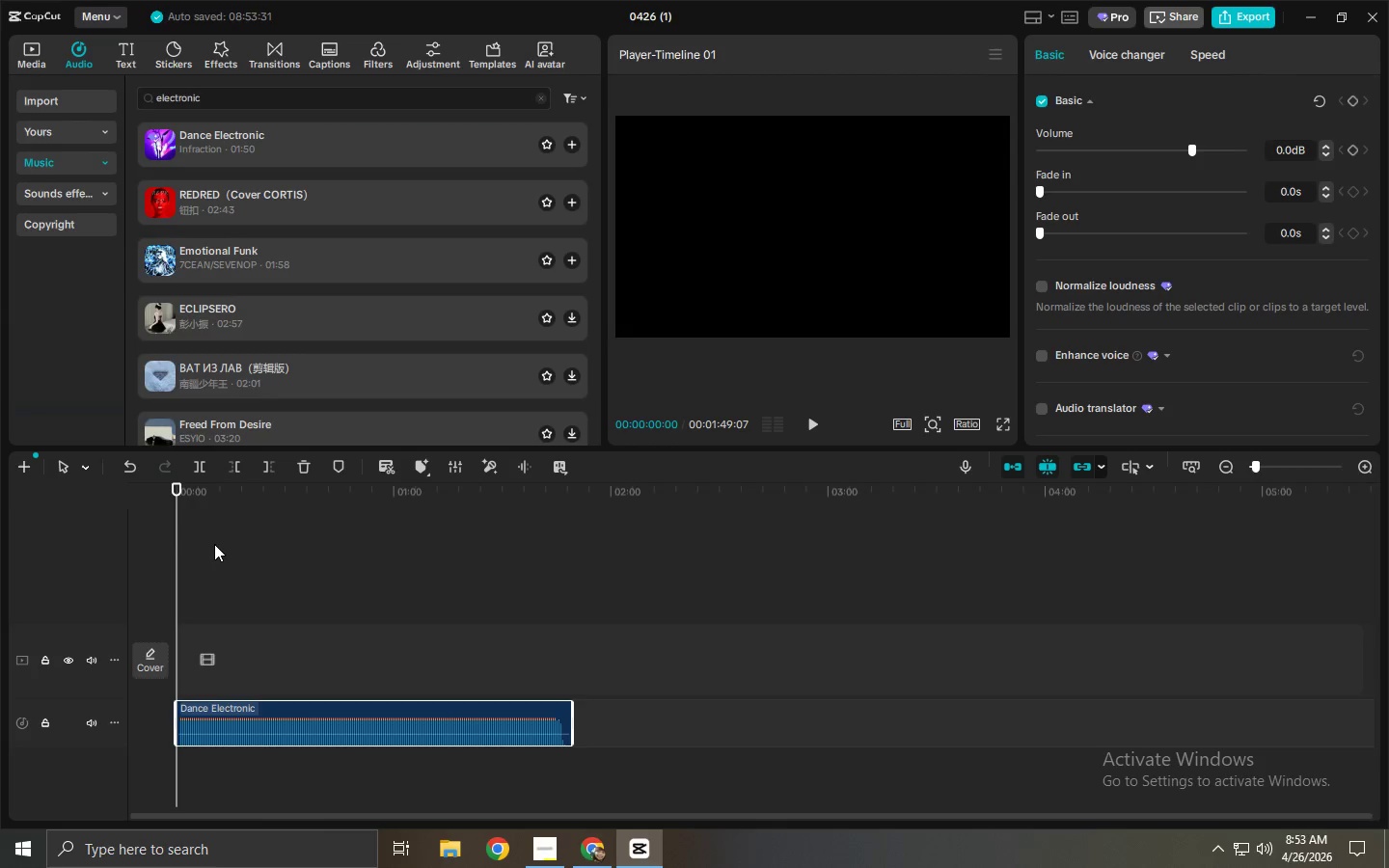 
key(Space)
 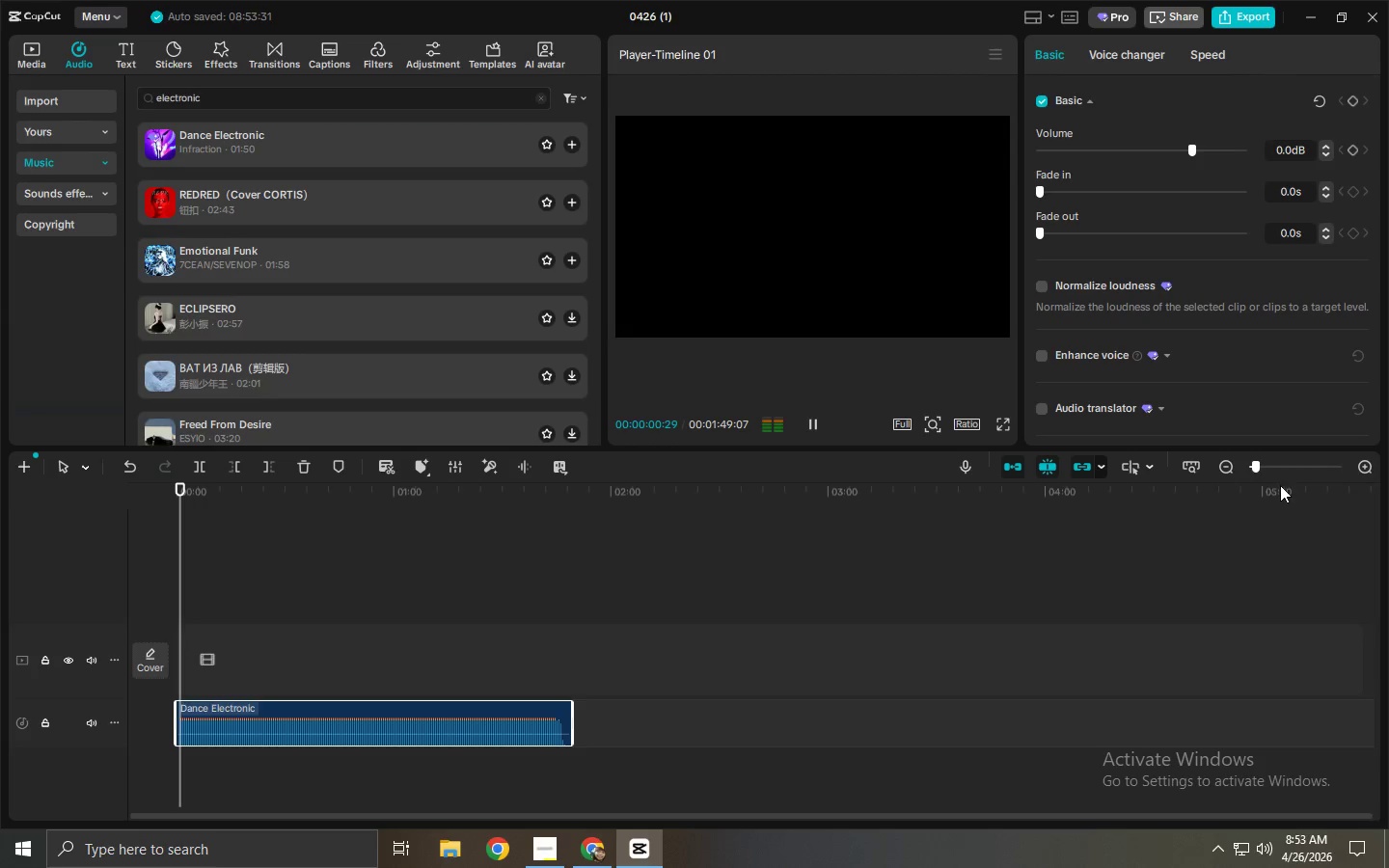 
left_click_drag(start_coordinate=[1266, 463], to_coordinate=[1279, 463])
 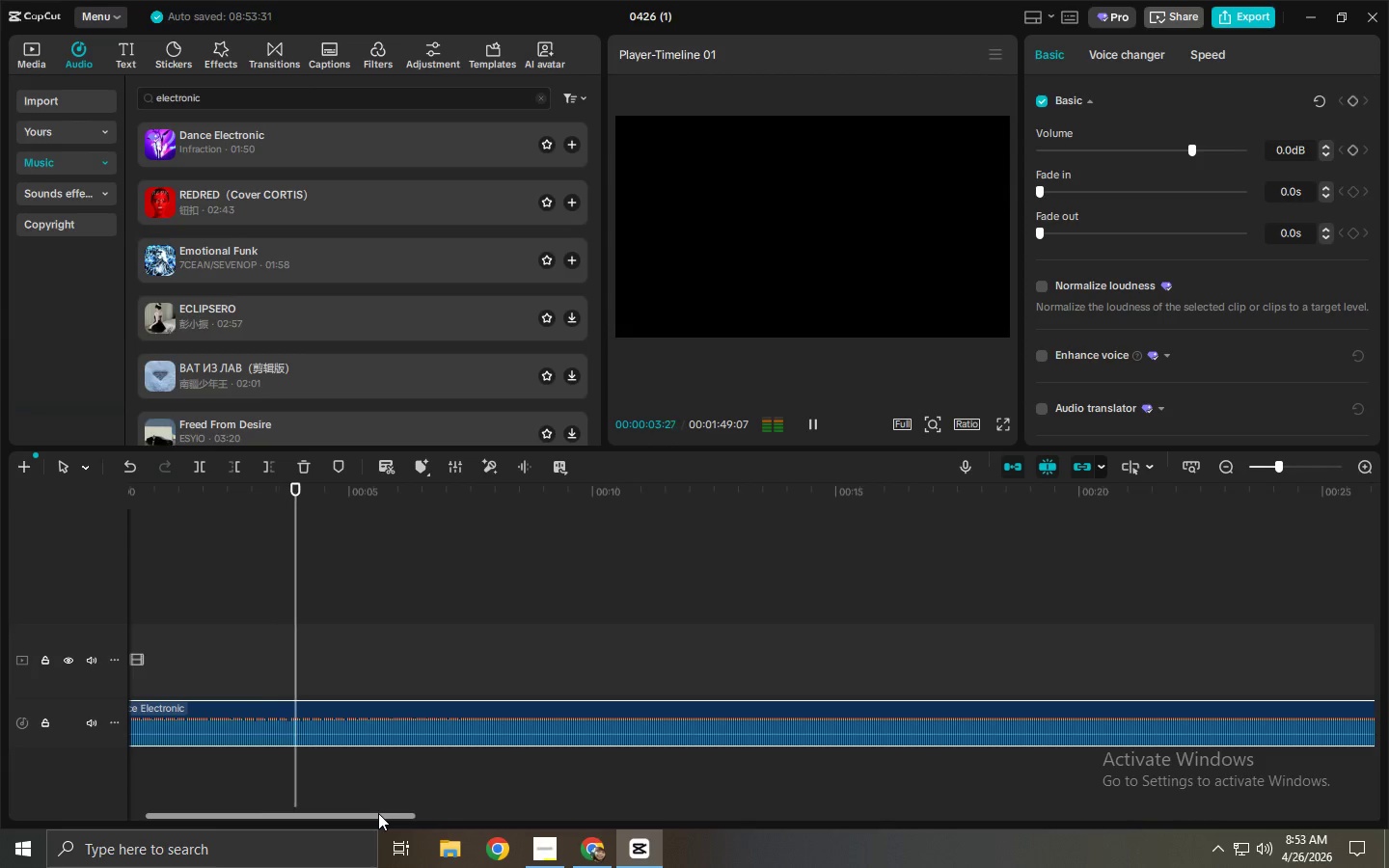 
left_click_drag(start_coordinate=[378, 813], to_coordinate=[521, 813])
 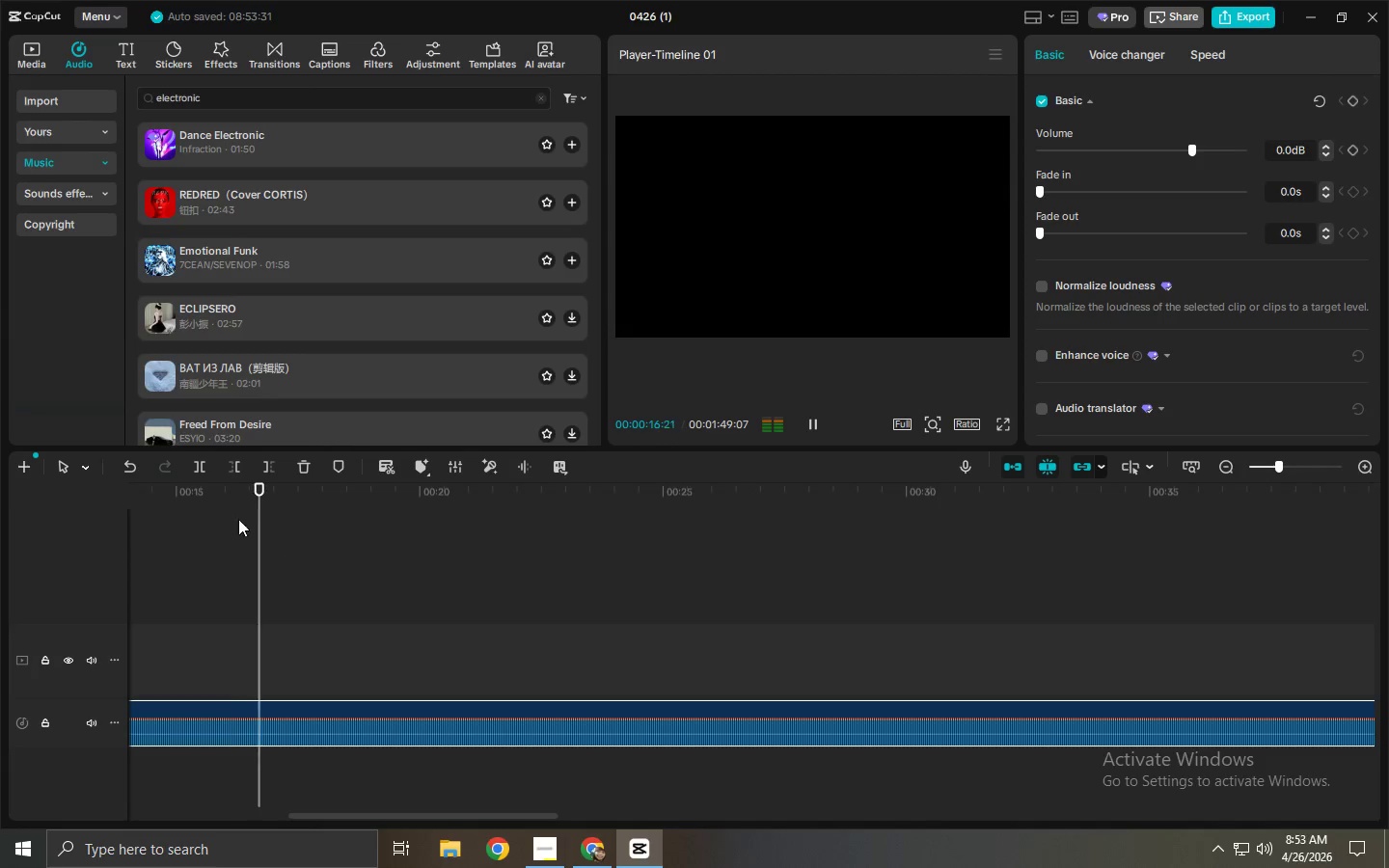 
left_click_drag(start_coordinate=[220, 495], to_coordinate=[198, 495])
 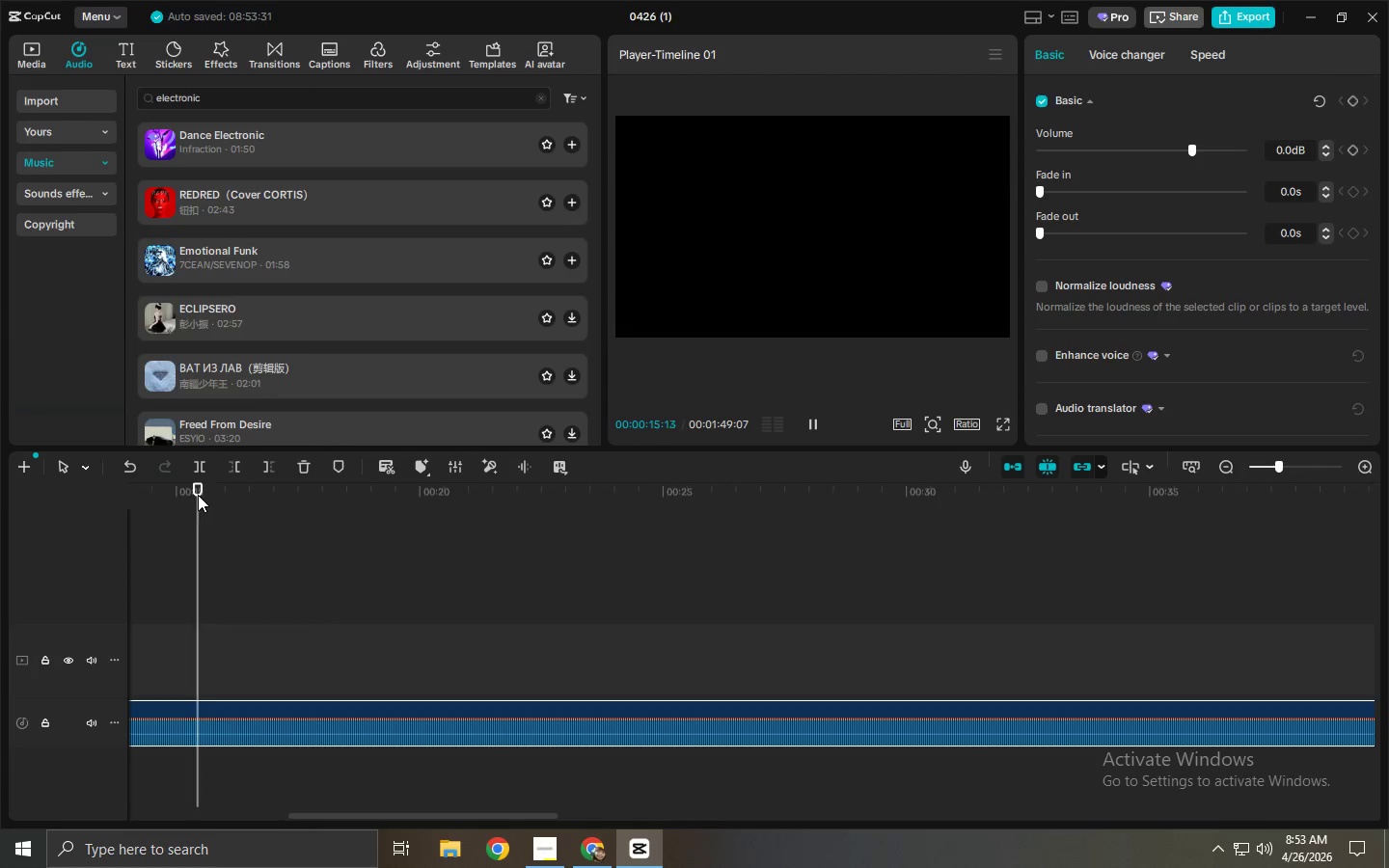 
key(Space)
 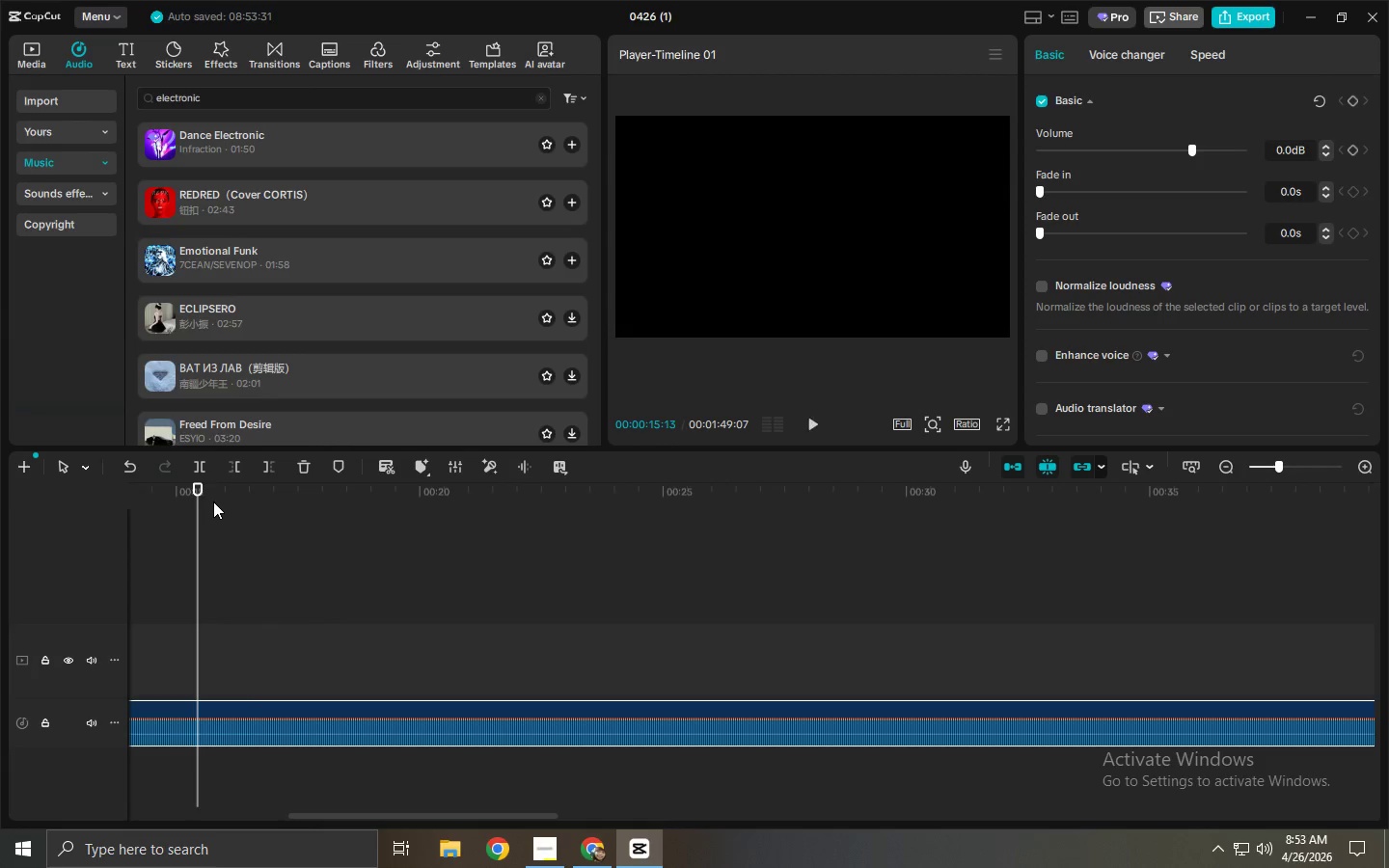 
key(Space)
 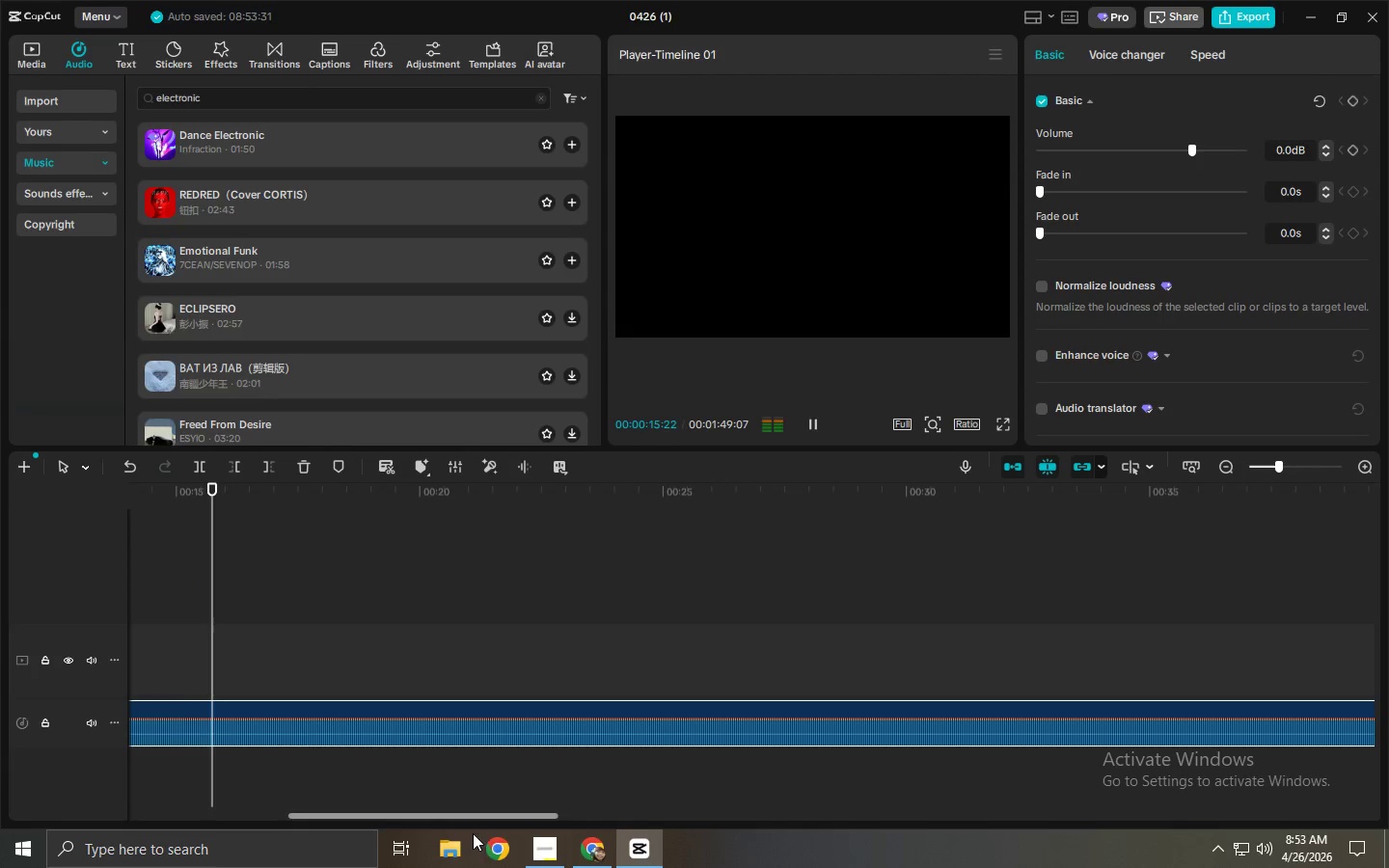 
key(Space)
 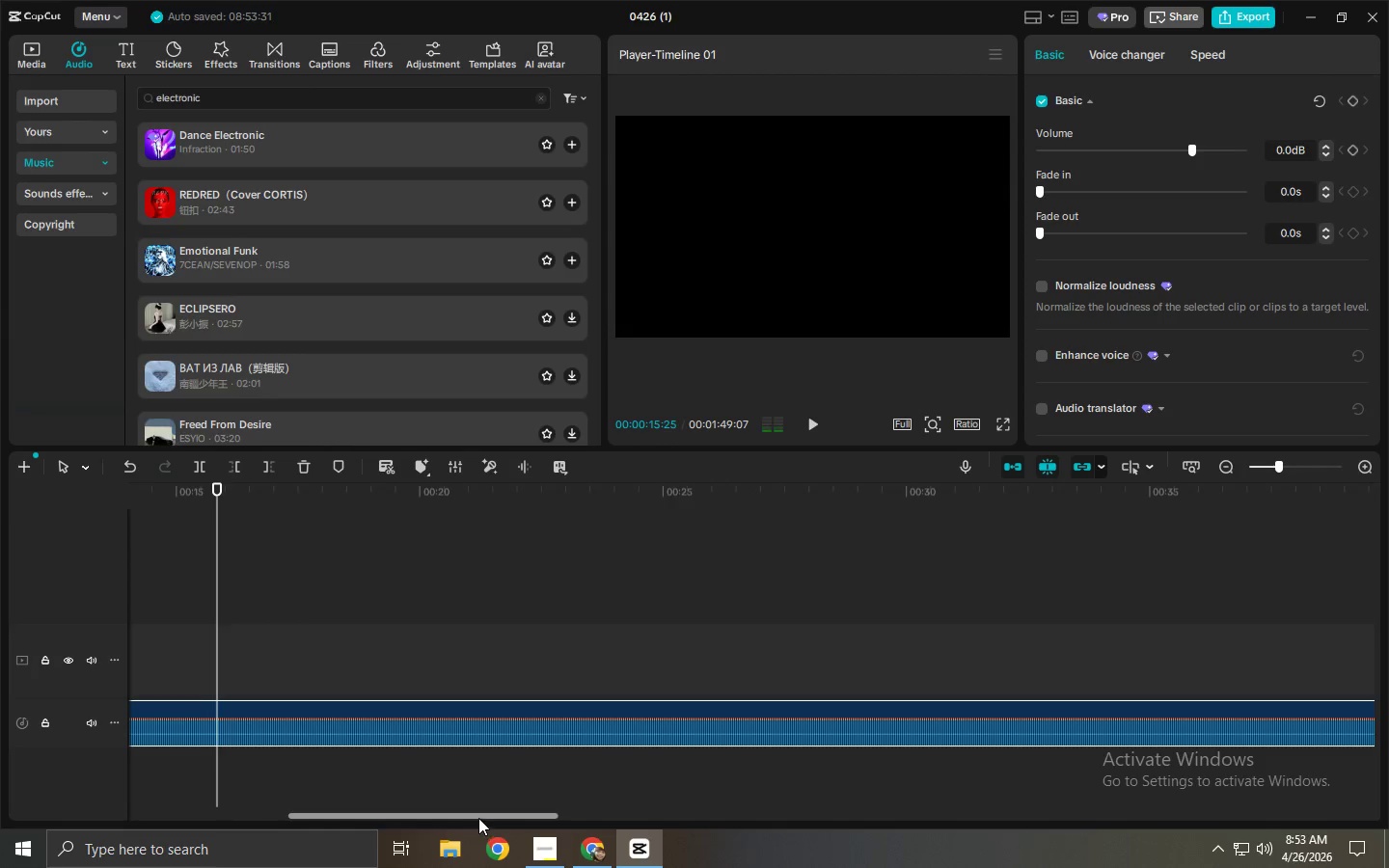 
left_click_drag(start_coordinate=[478, 817], to_coordinate=[385, 817])
 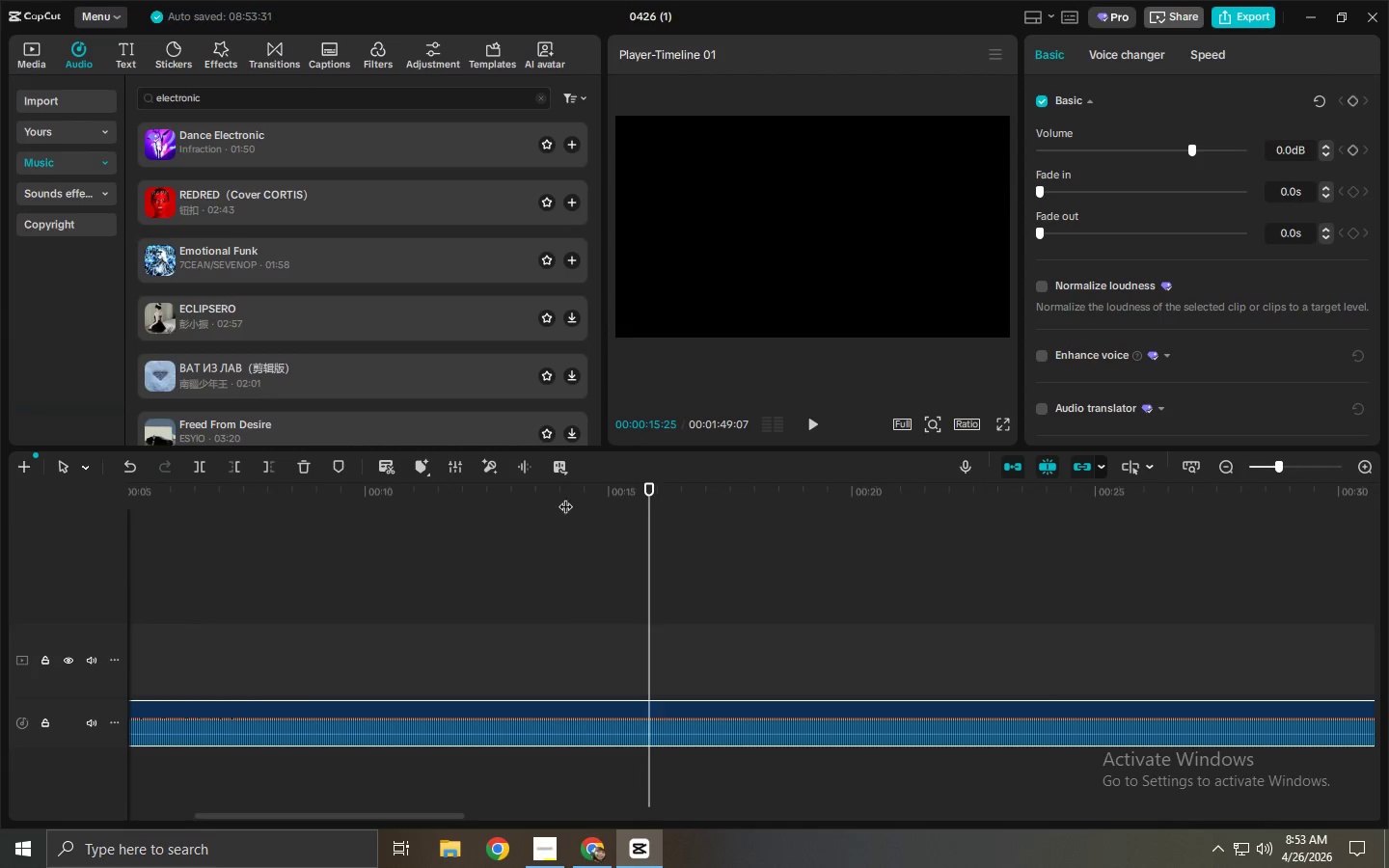 
key(Space)
 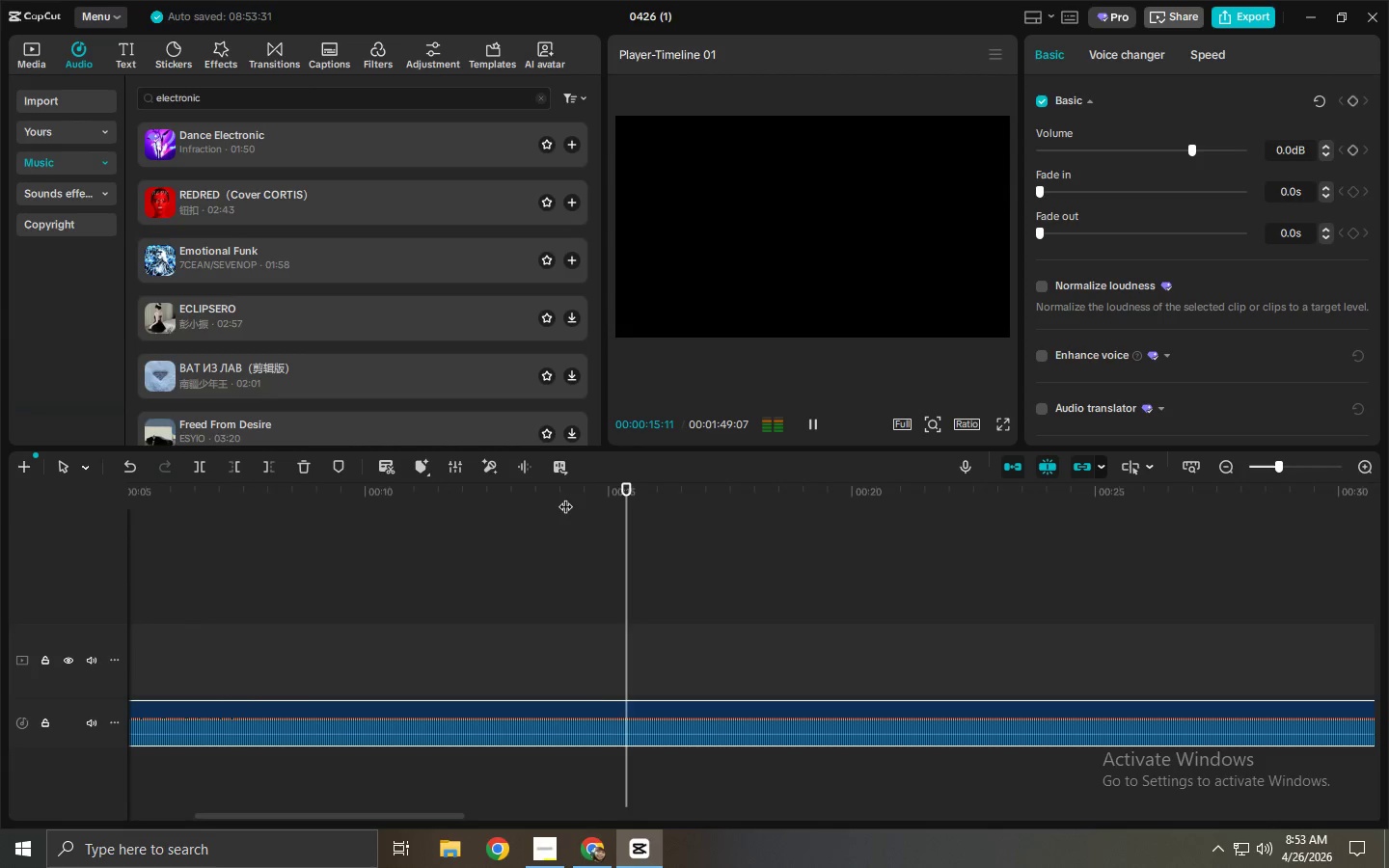 
key(Space)
 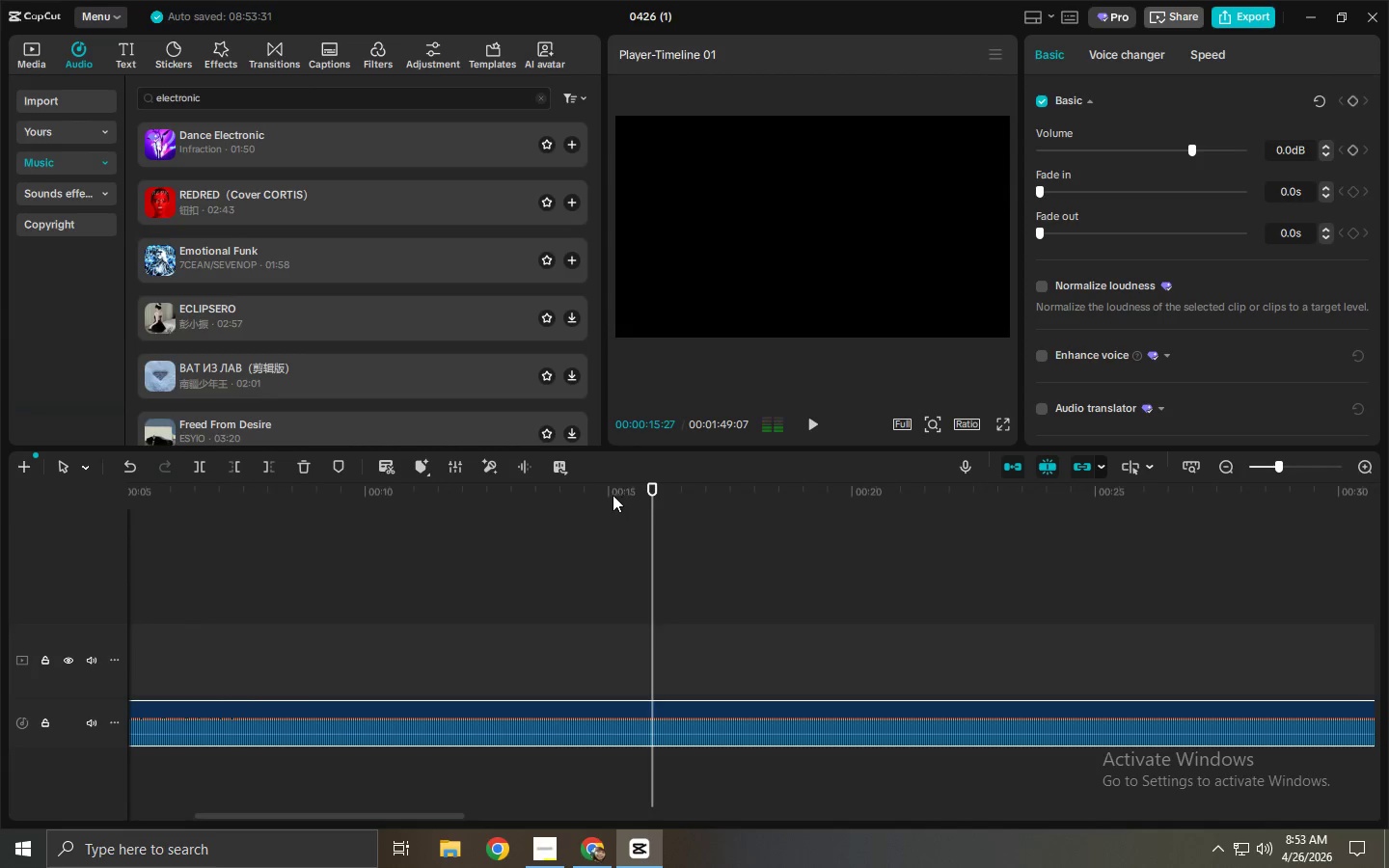 
left_click_drag(start_coordinate=[611, 495], to_coordinate=[562, 496])
 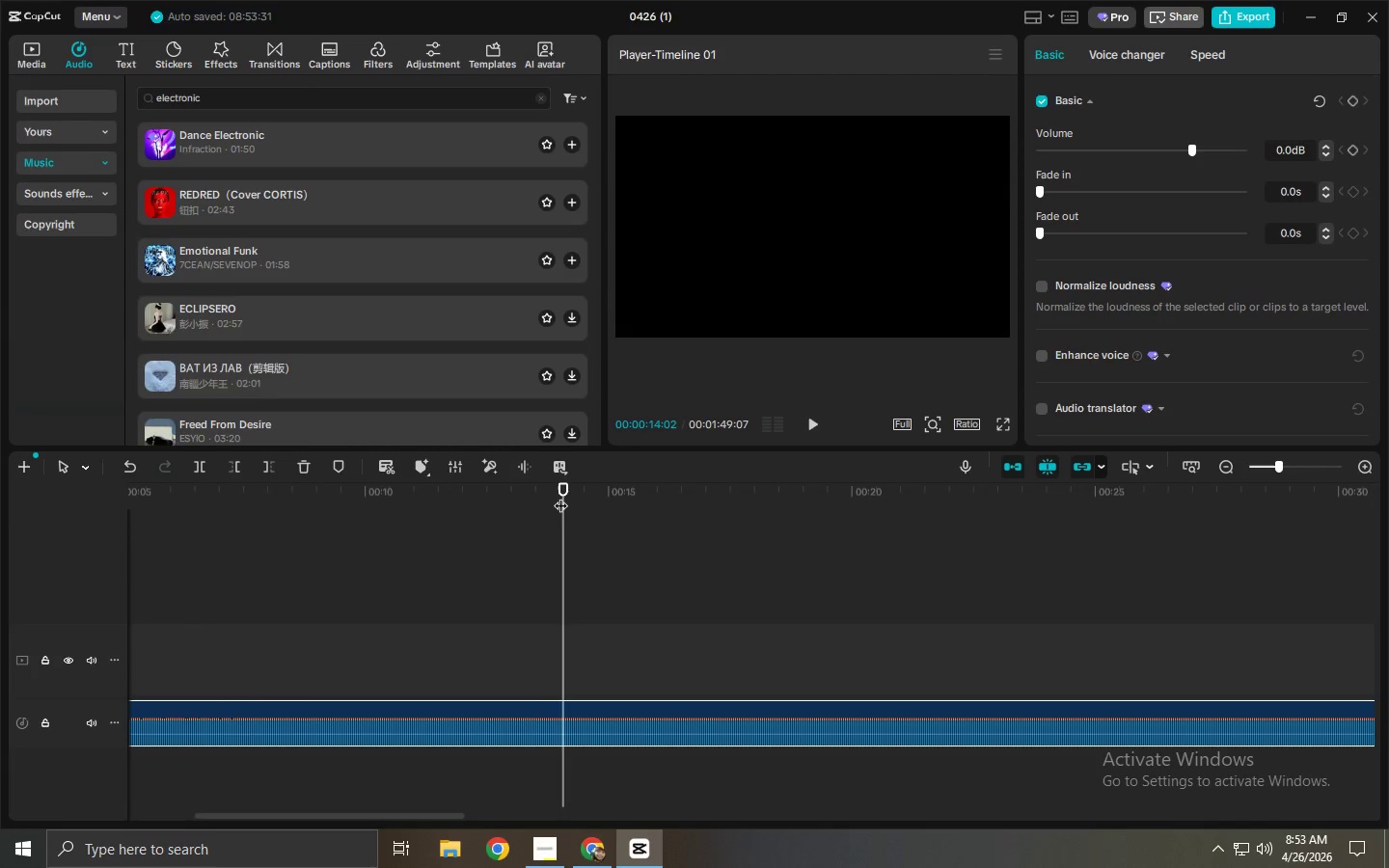 
key(Space)
 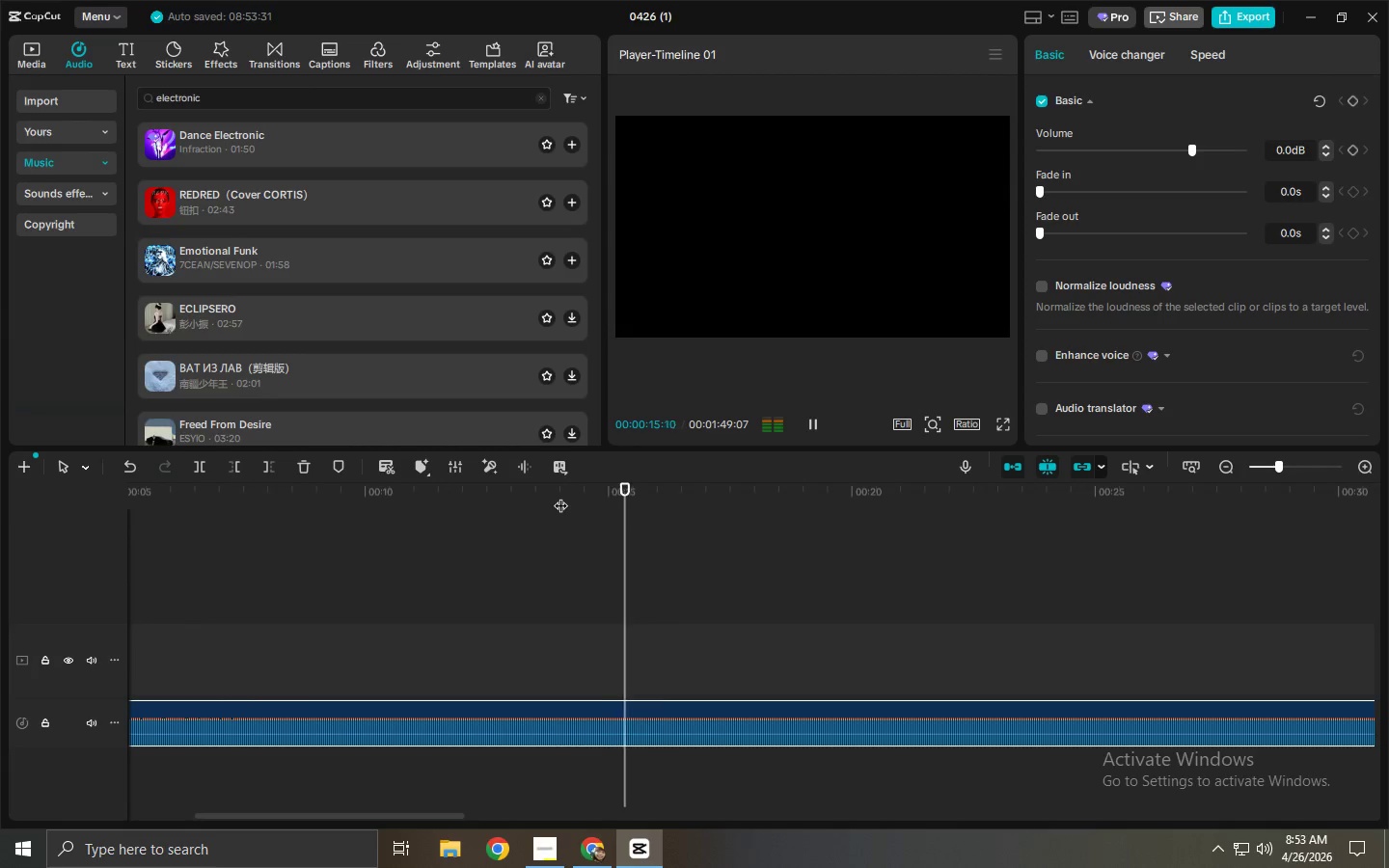 
key(Space)
 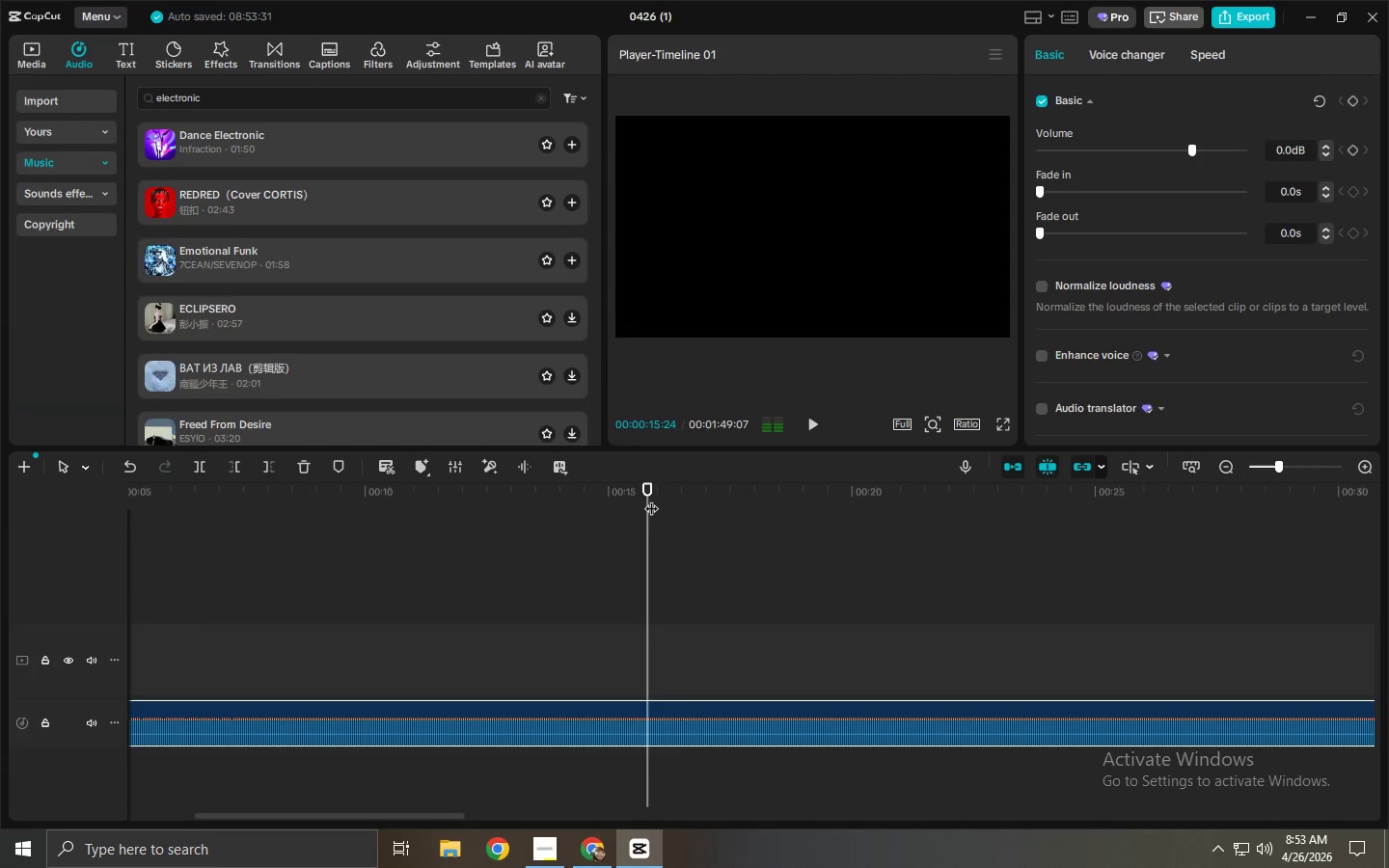 
left_click_drag(start_coordinate=[651, 498], to_coordinate=[617, 499])
 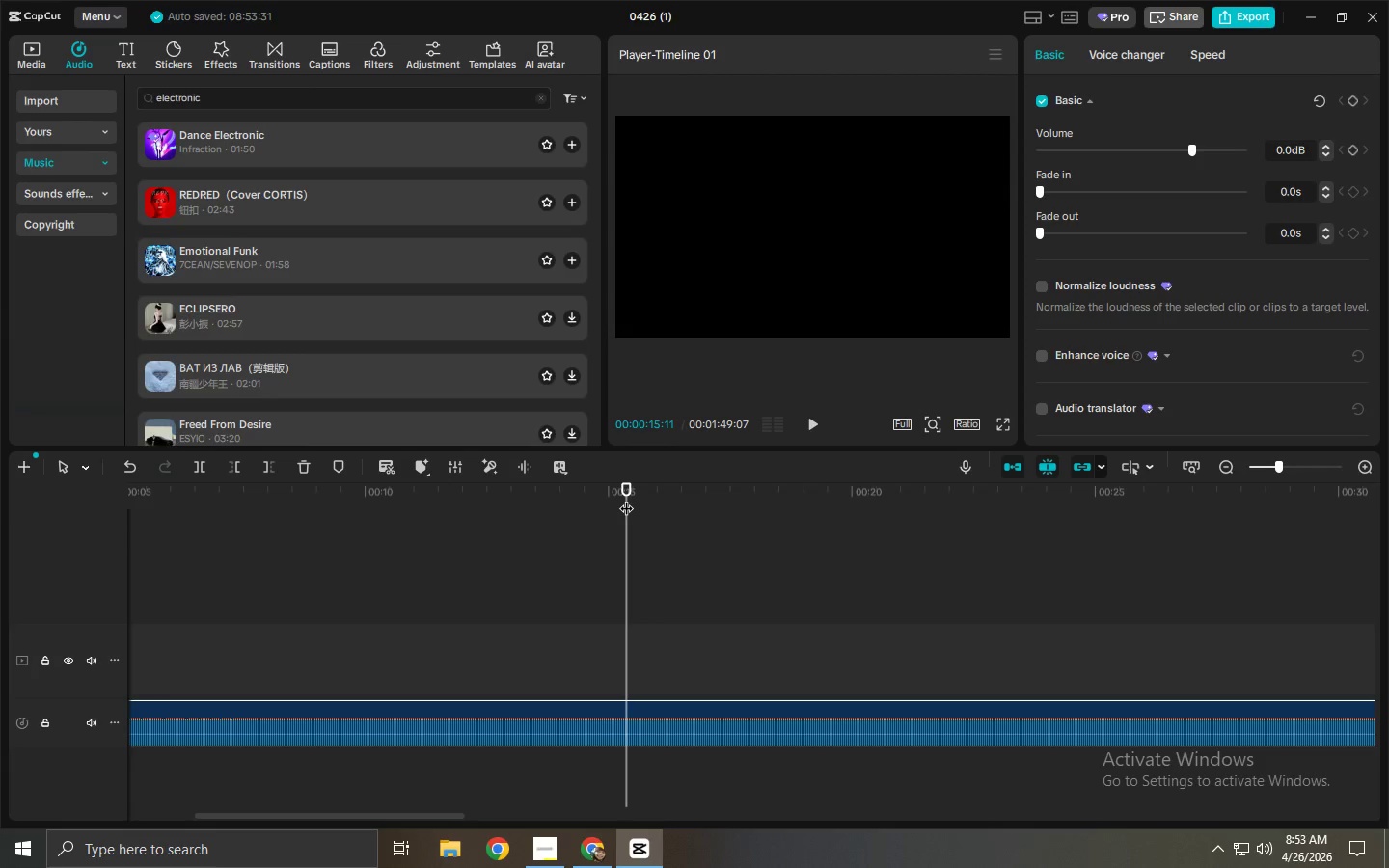 
key(Space)
 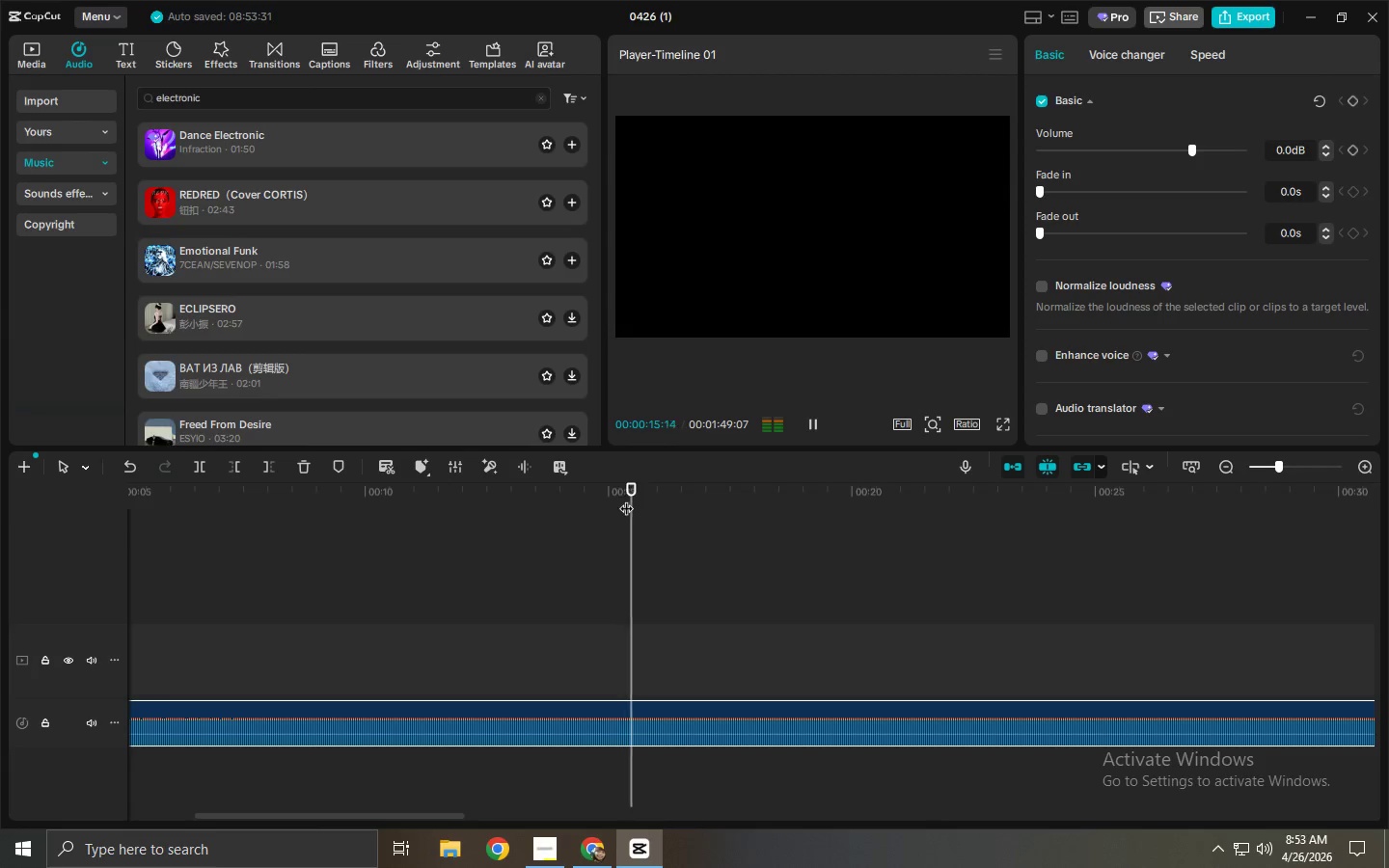 
key(Space)
 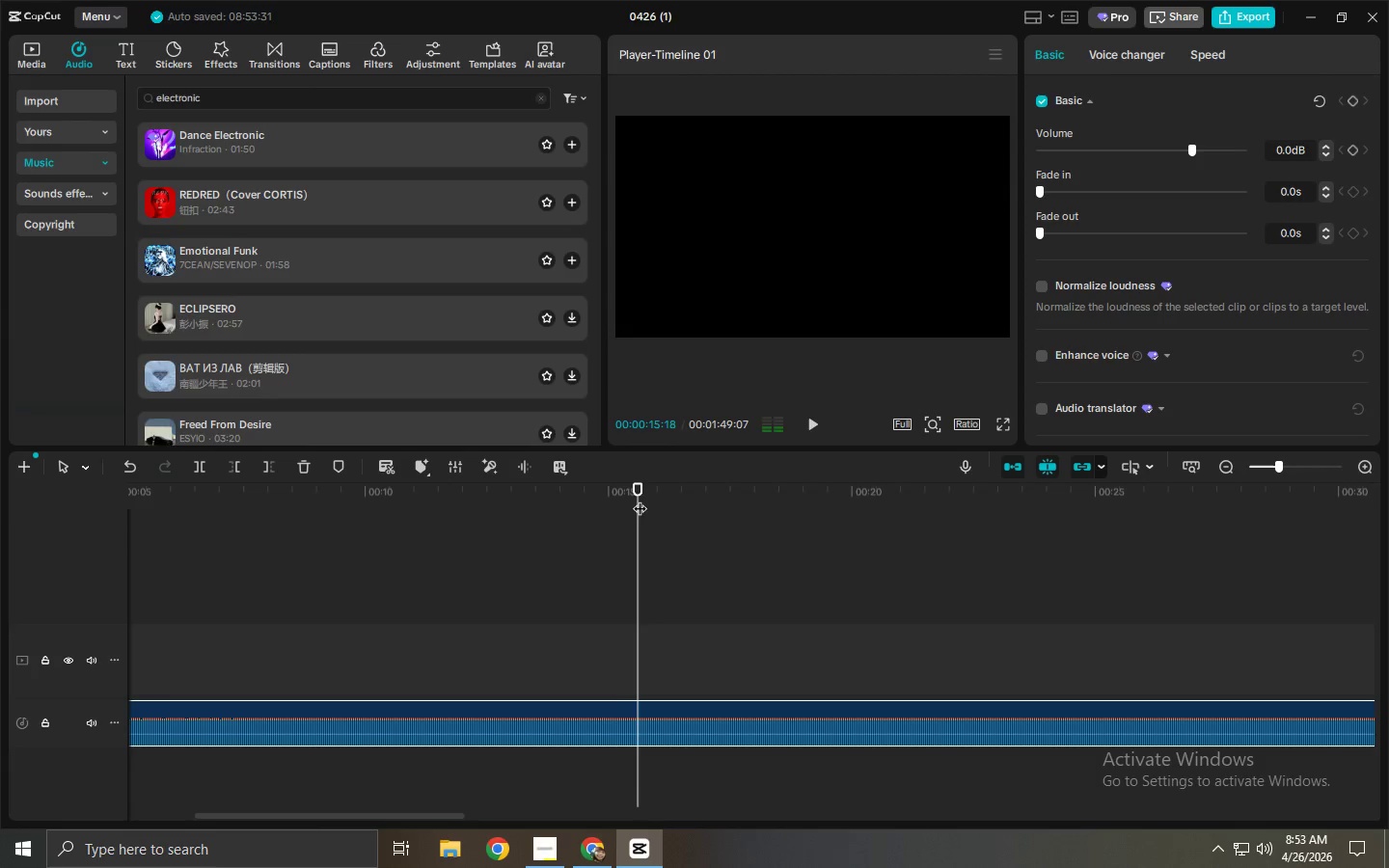 
left_click_drag(start_coordinate=[640, 498], to_coordinate=[612, 500])
 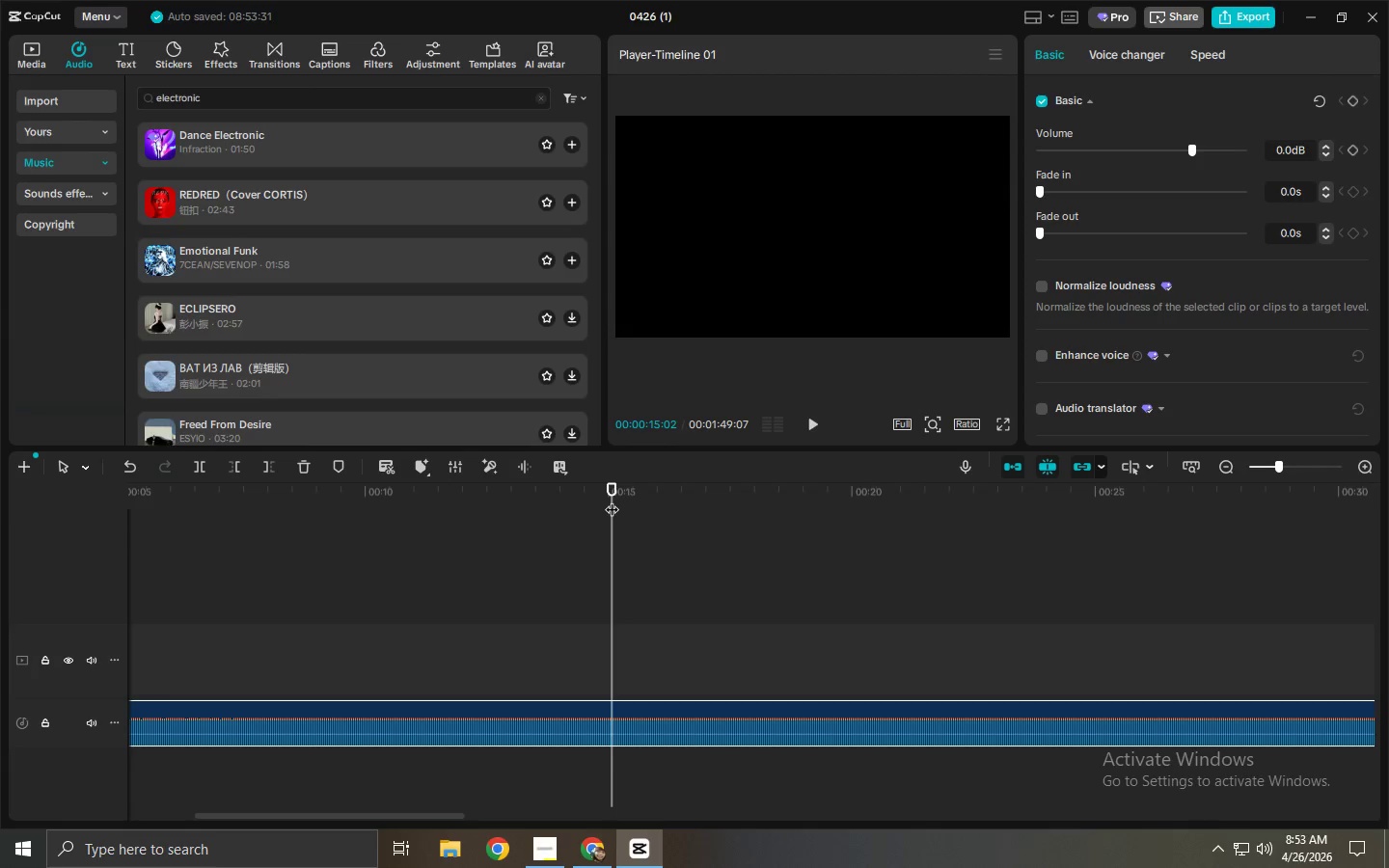 
key(Space)
 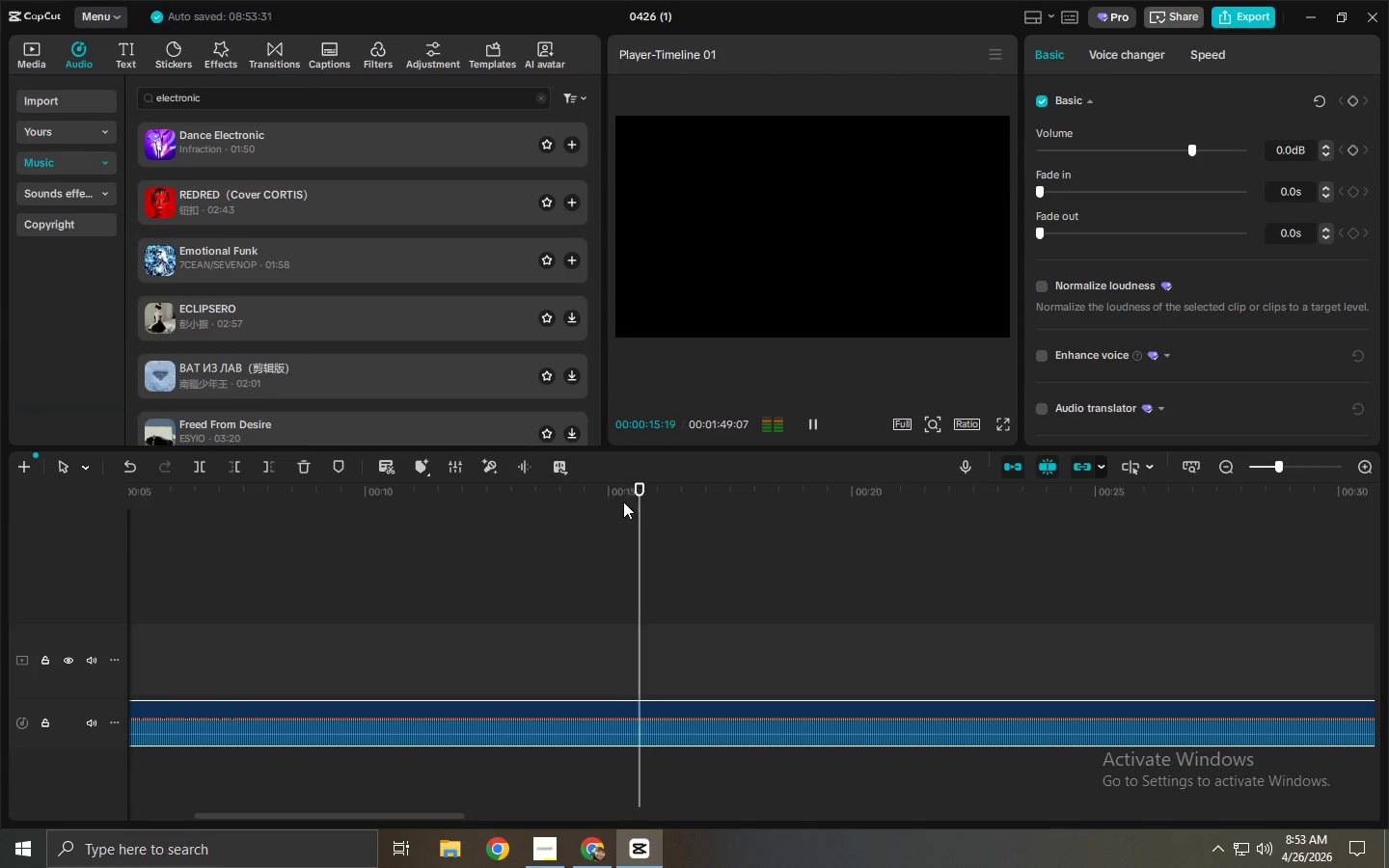 
key(Space)
 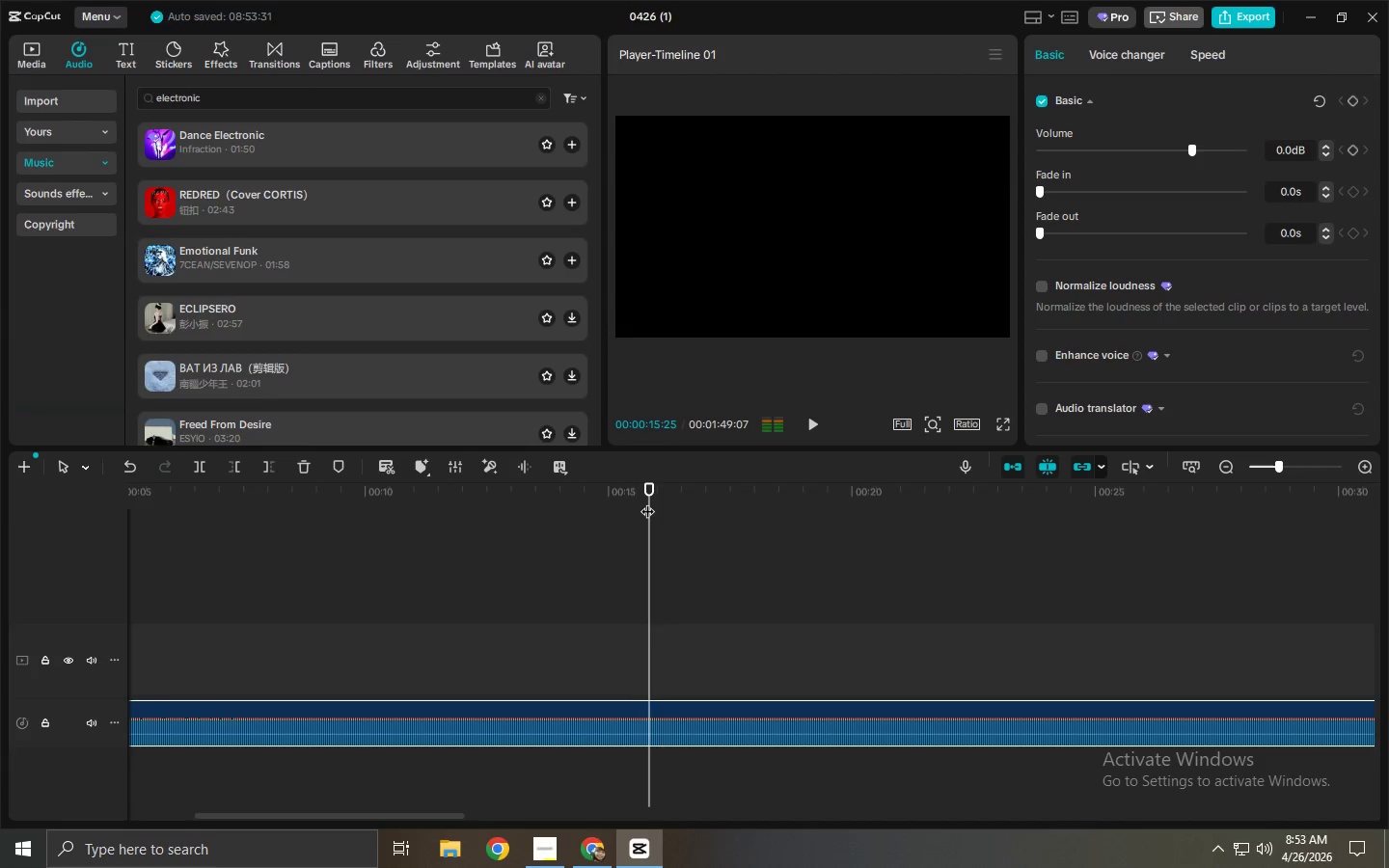 
left_click_drag(start_coordinate=[647, 502], to_coordinate=[609, 506])
 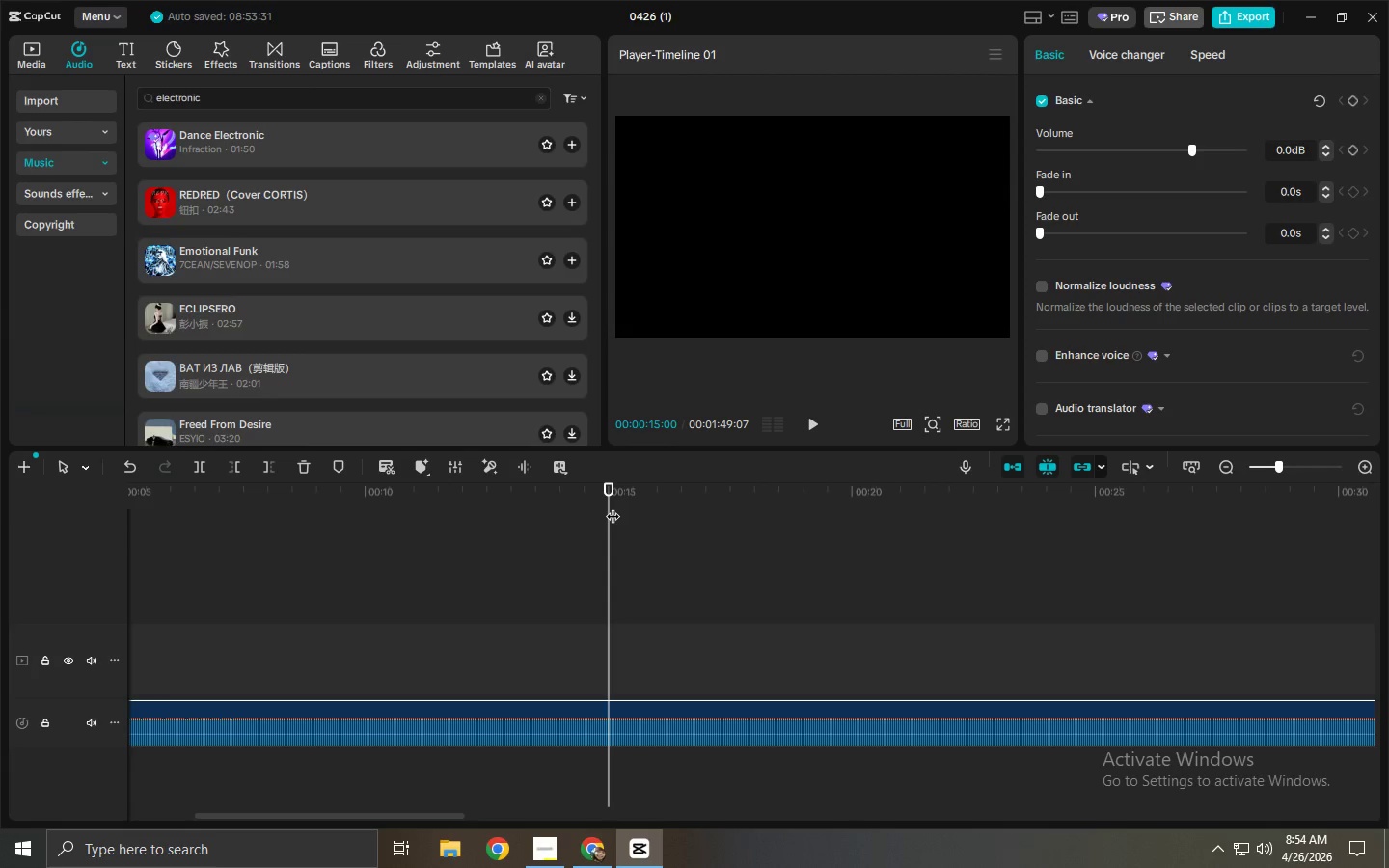 
left_click([613, 506])
 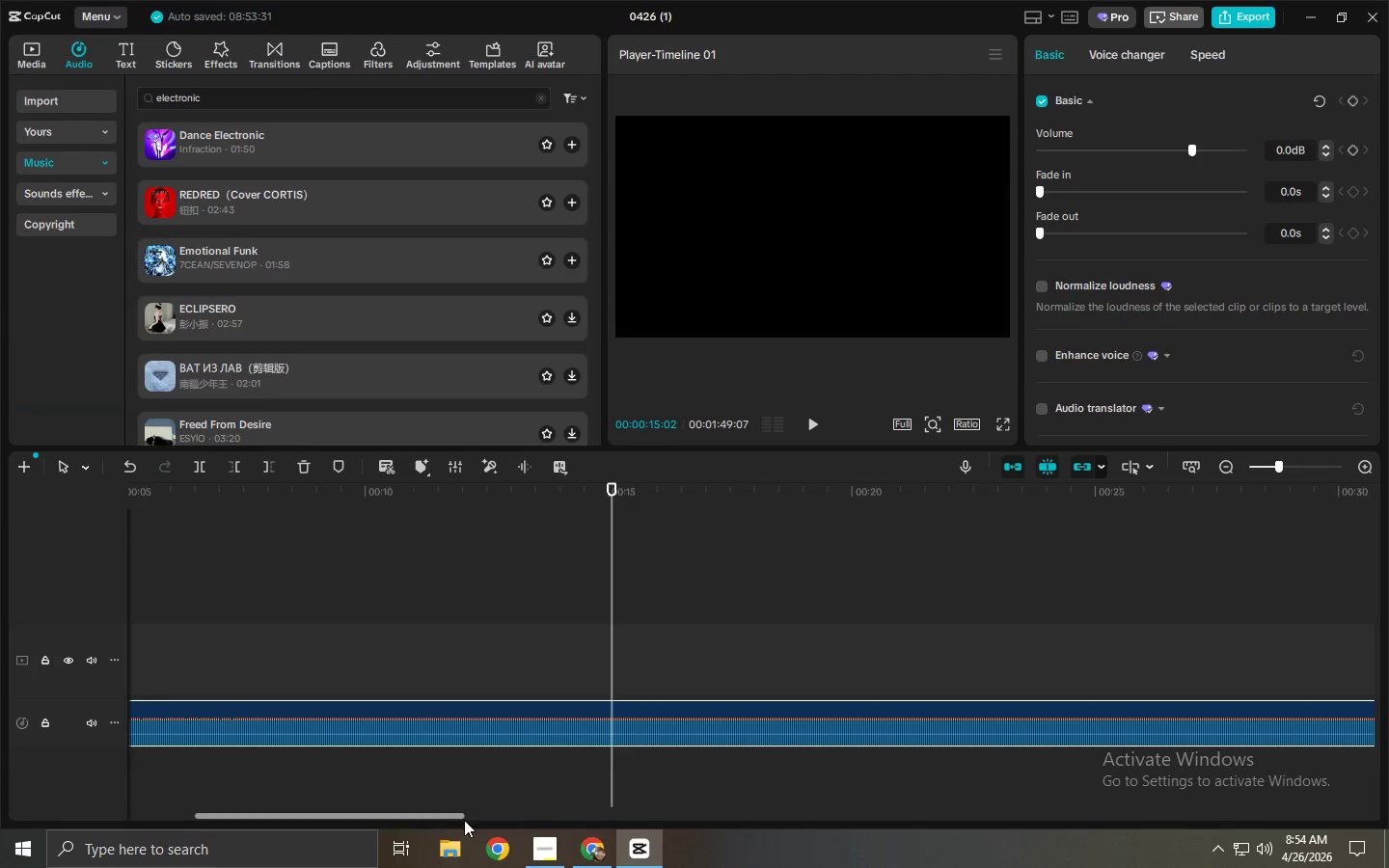 
left_click_drag(start_coordinate=[420, 821], to_coordinate=[271, 821])
 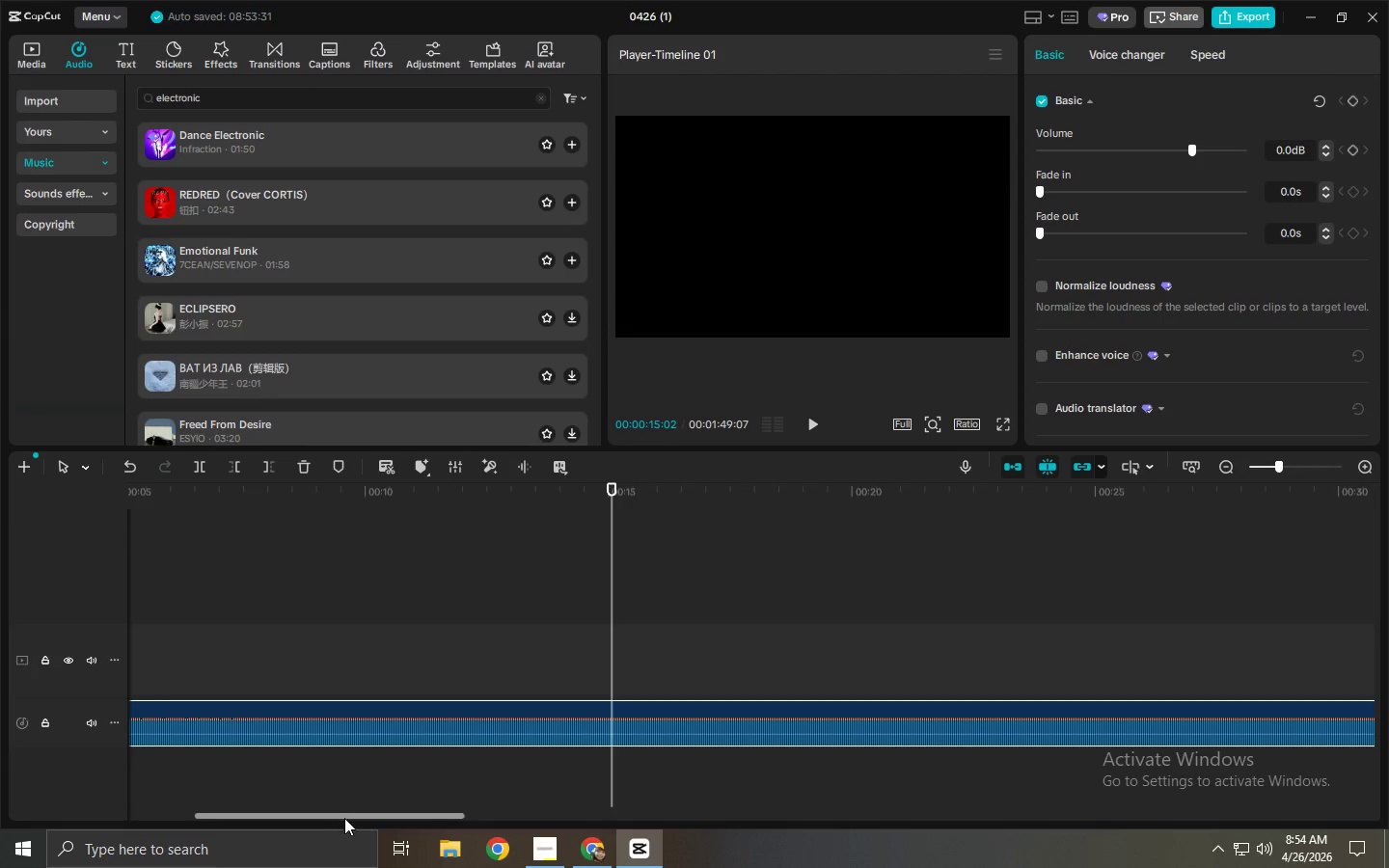 
left_click_drag(start_coordinate=[344, 818], to_coordinate=[24, 812])
 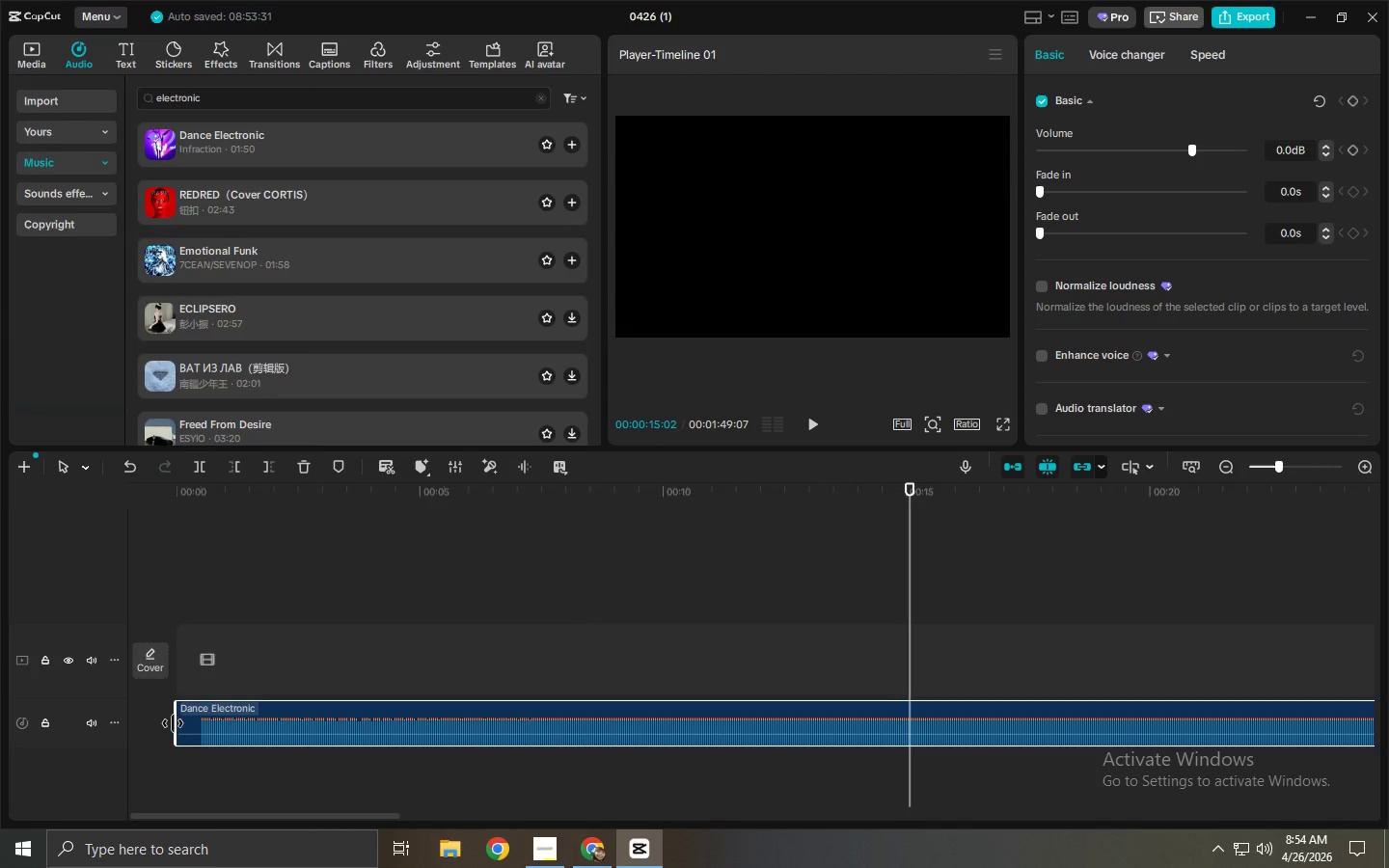 
left_click_drag(start_coordinate=[174, 723], to_coordinate=[743, 729])
 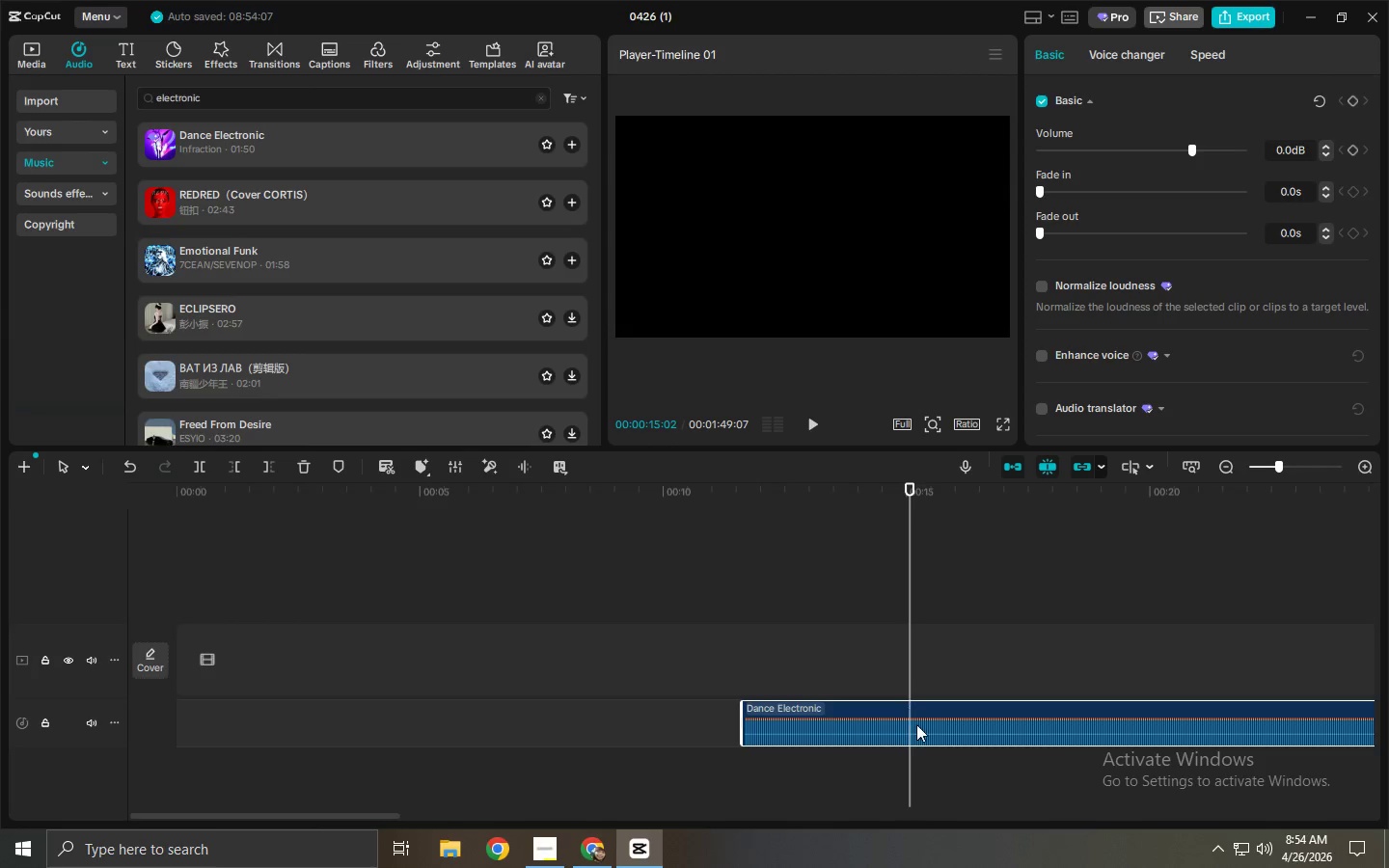 
left_click([913, 723])
 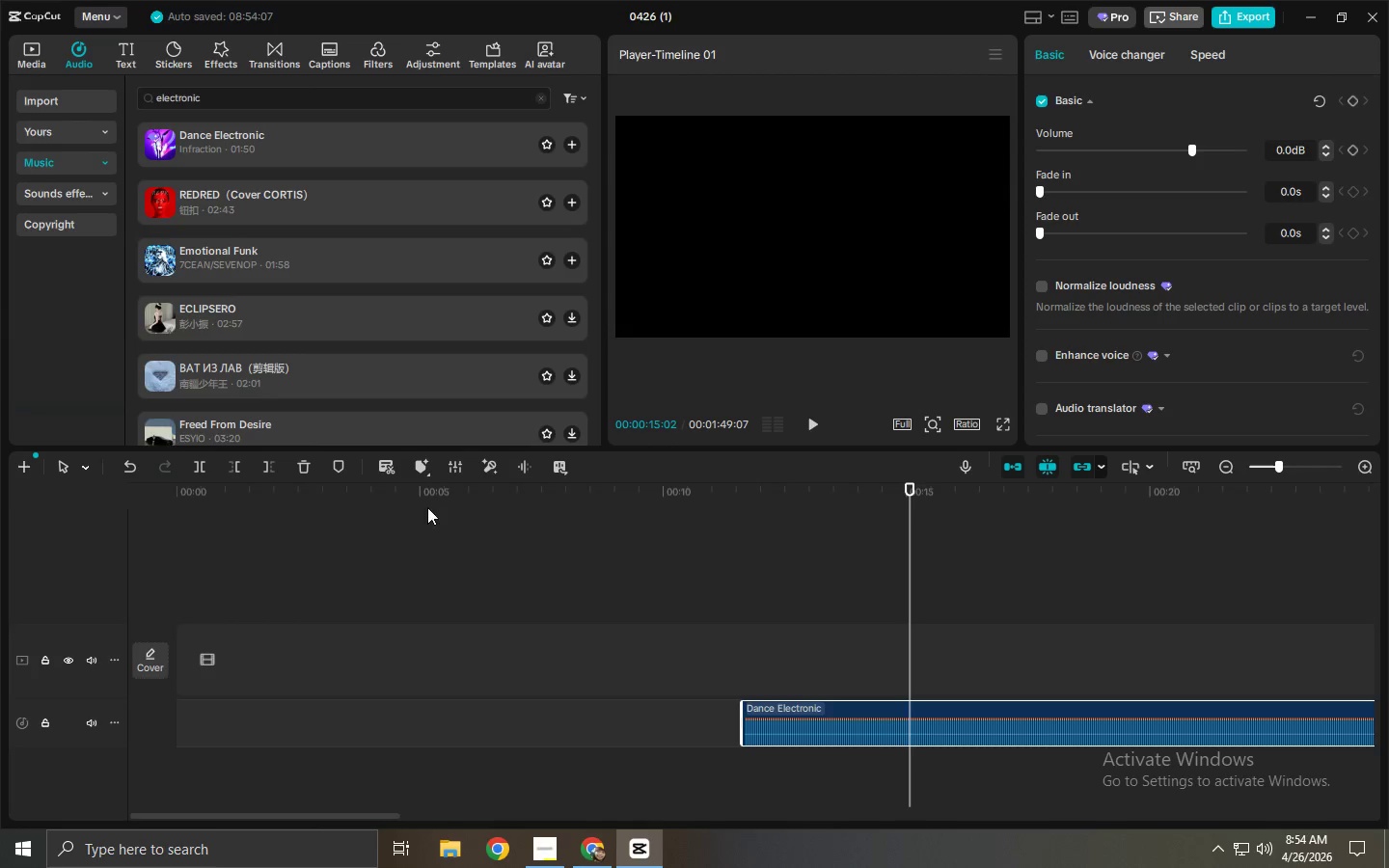 
left_click([338, 462])
 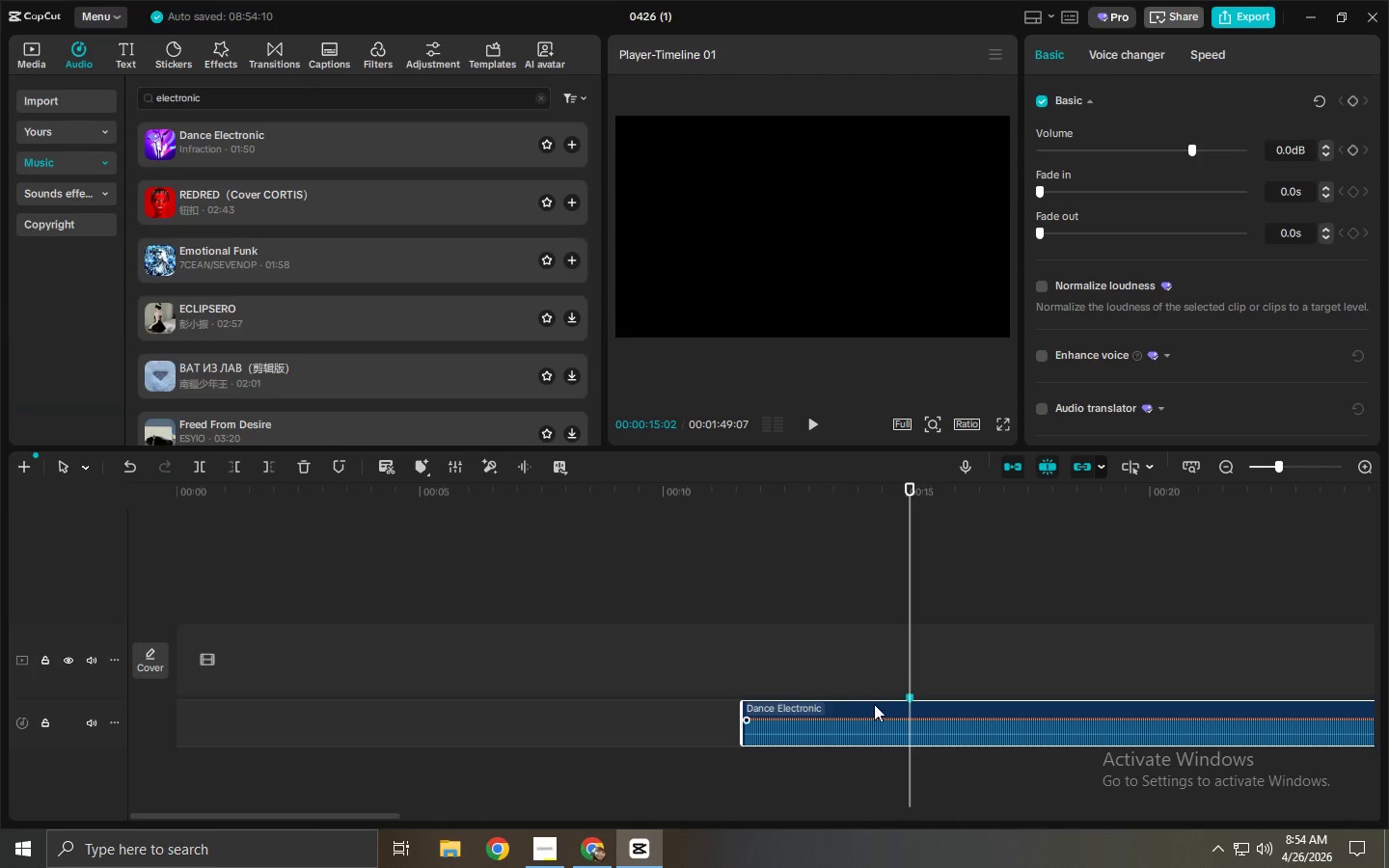 
left_click_drag(start_coordinate=[867, 709], to_coordinate=[298, 708])
 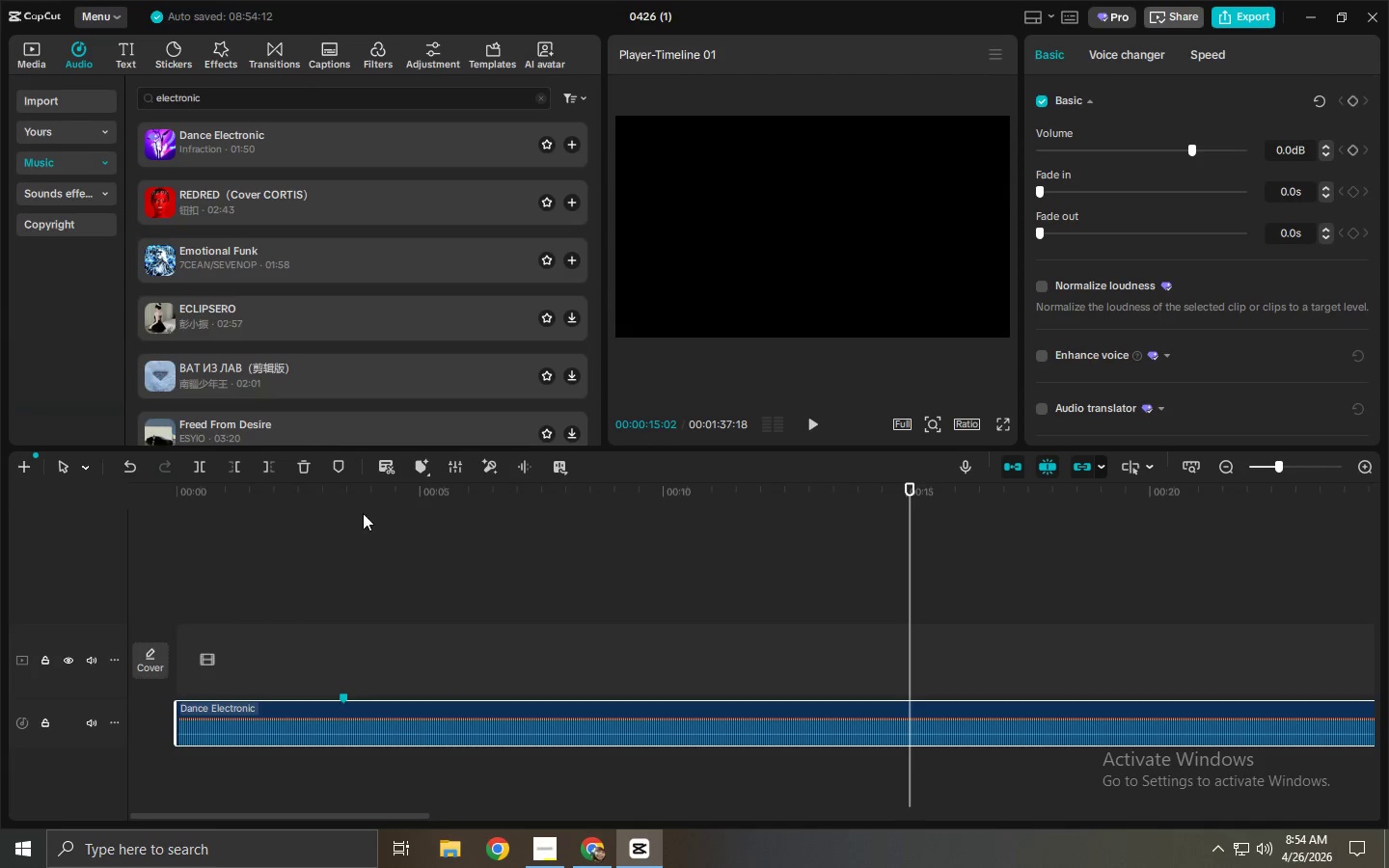 
left_click_drag(start_coordinate=[368, 490], to_coordinate=[345, 499])
 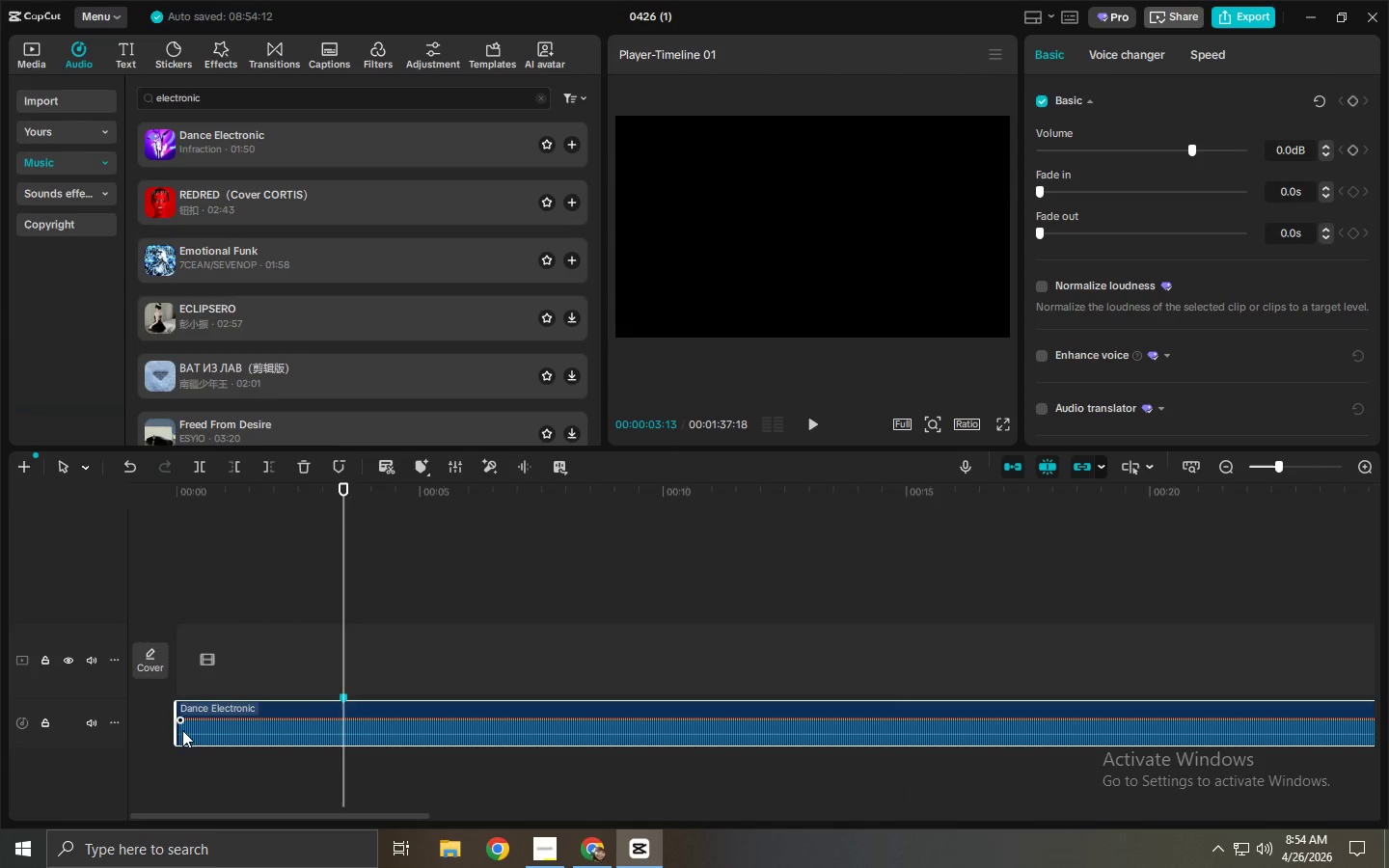 
left_click_drag(start_coordinate=[174, 728], to_coordinate=[107, 728])
 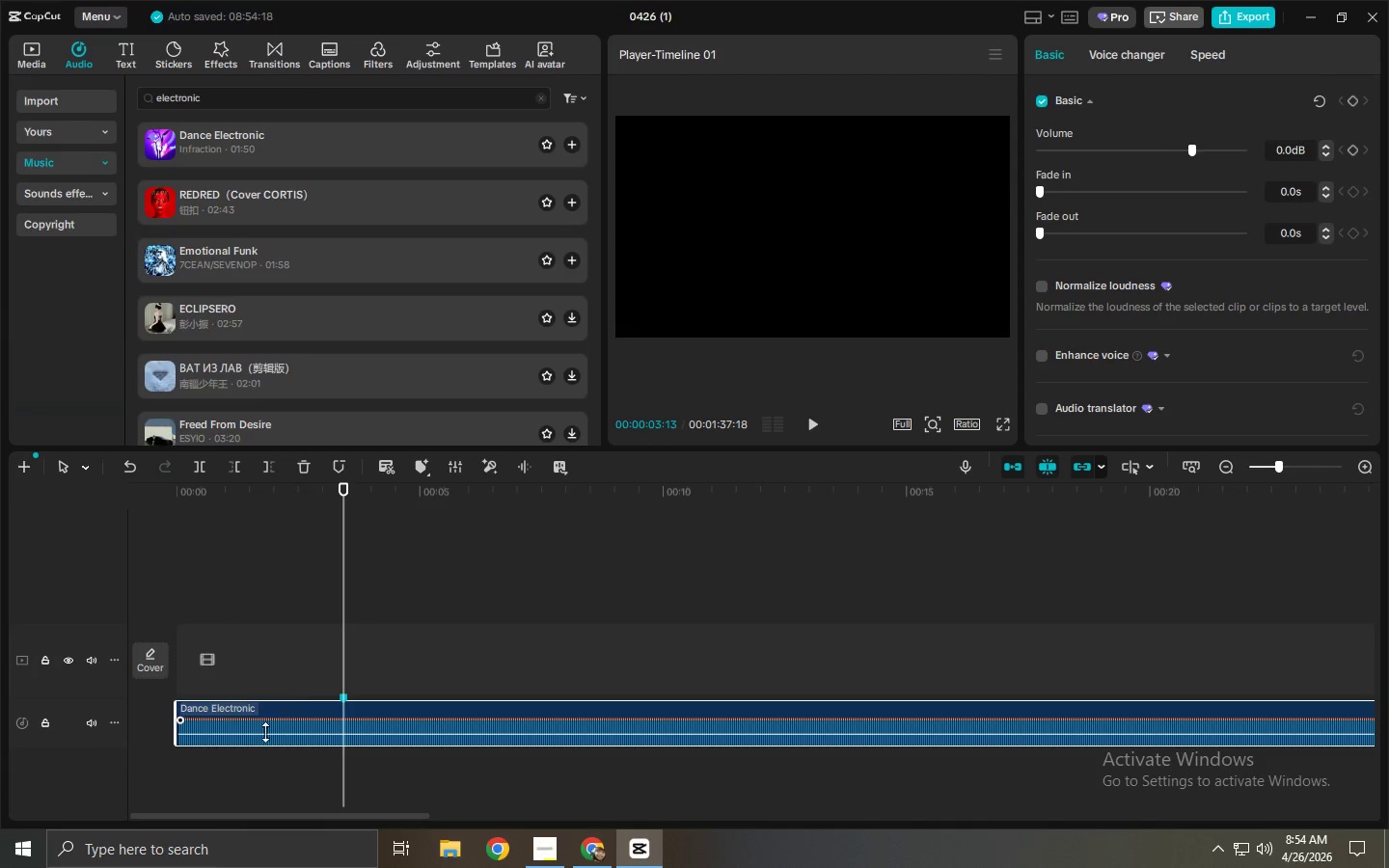 
left_click_drag(start_coordinate=[281, 732], to_coordinate=[444, 733])
 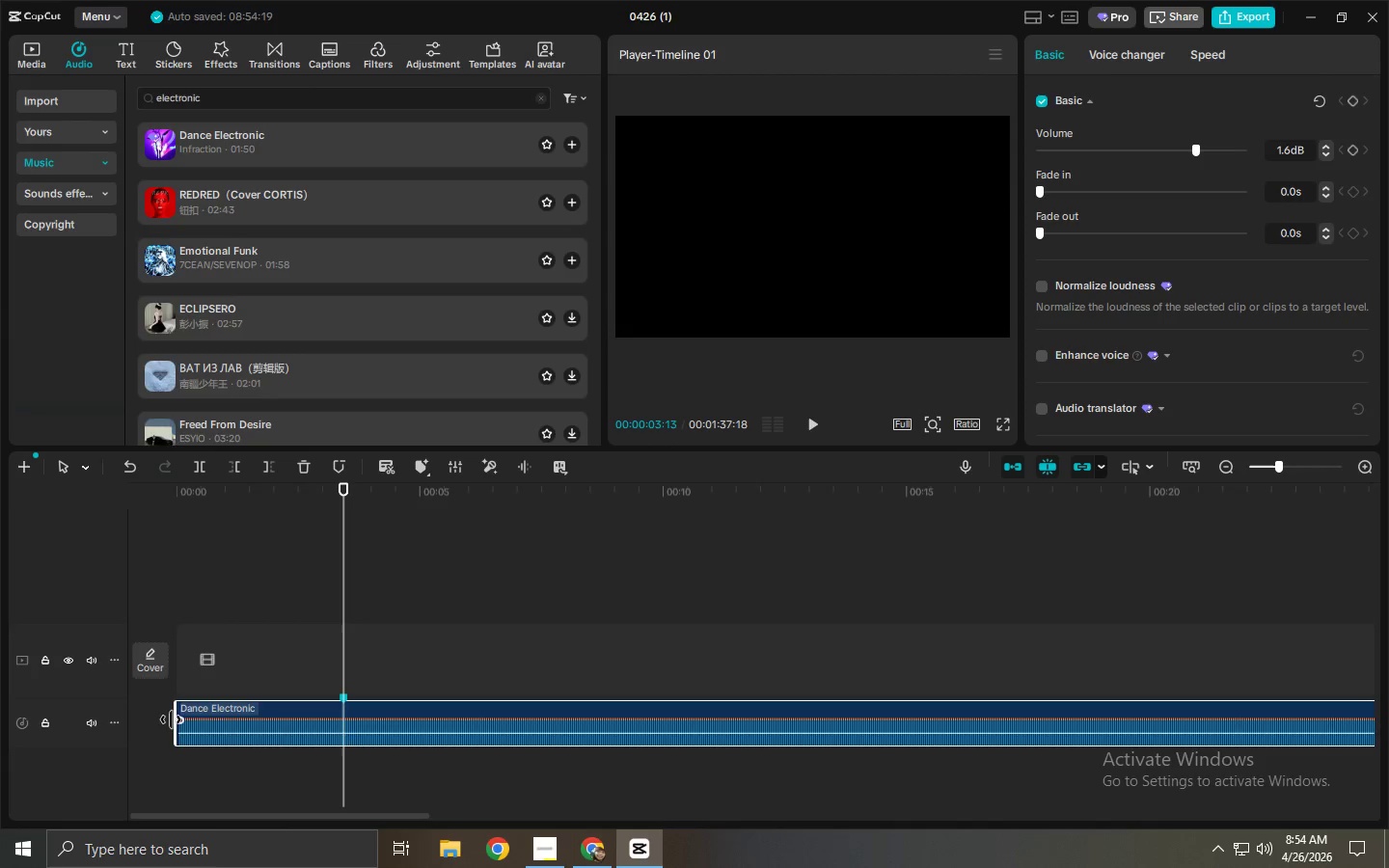 
left_click_drag(start_coordinate=[273, 720], to_coordinate=[395, 720])
 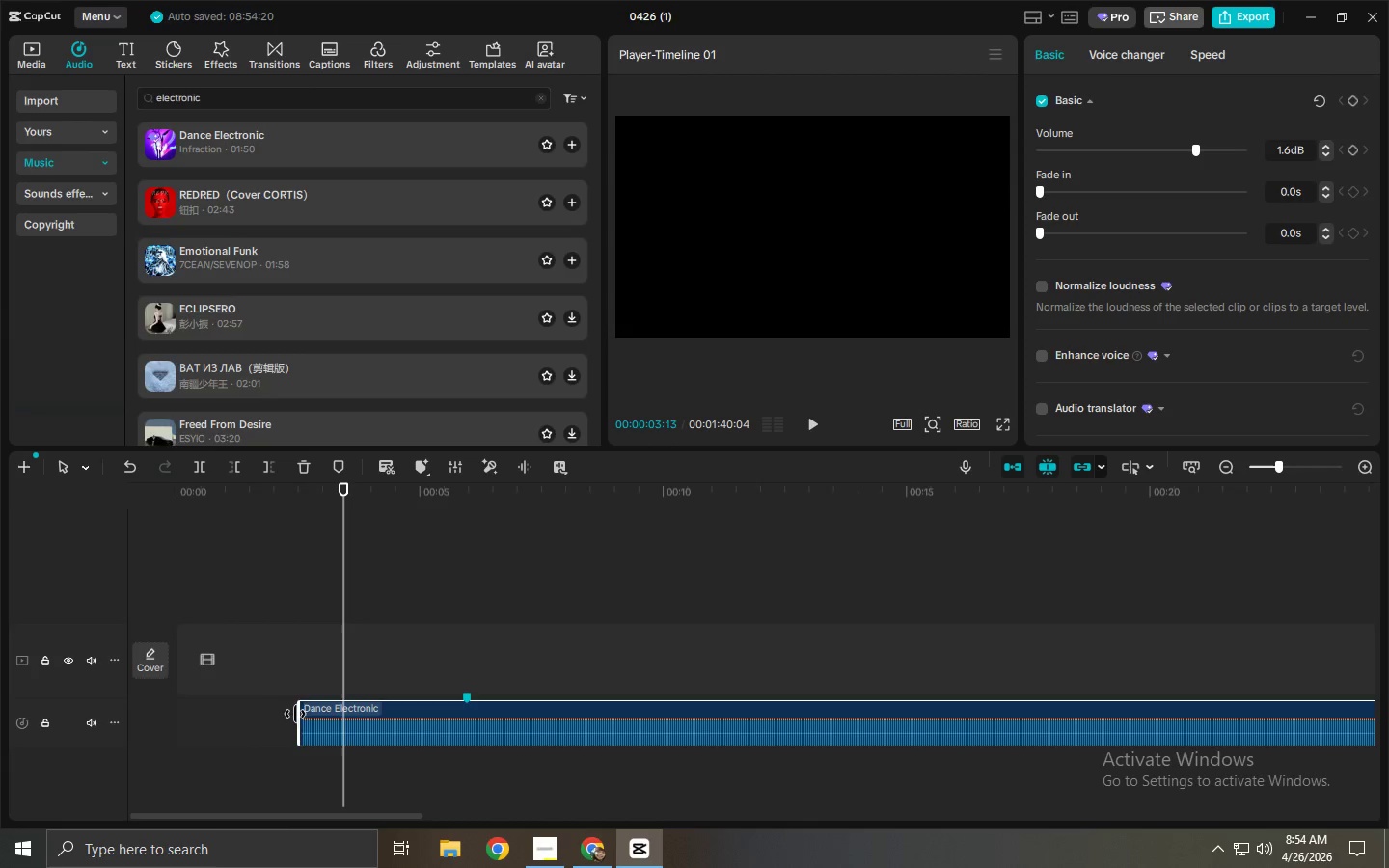 
left_click_drag(start_coordinate=[298, 712], to_coordinate=[214, 712])
 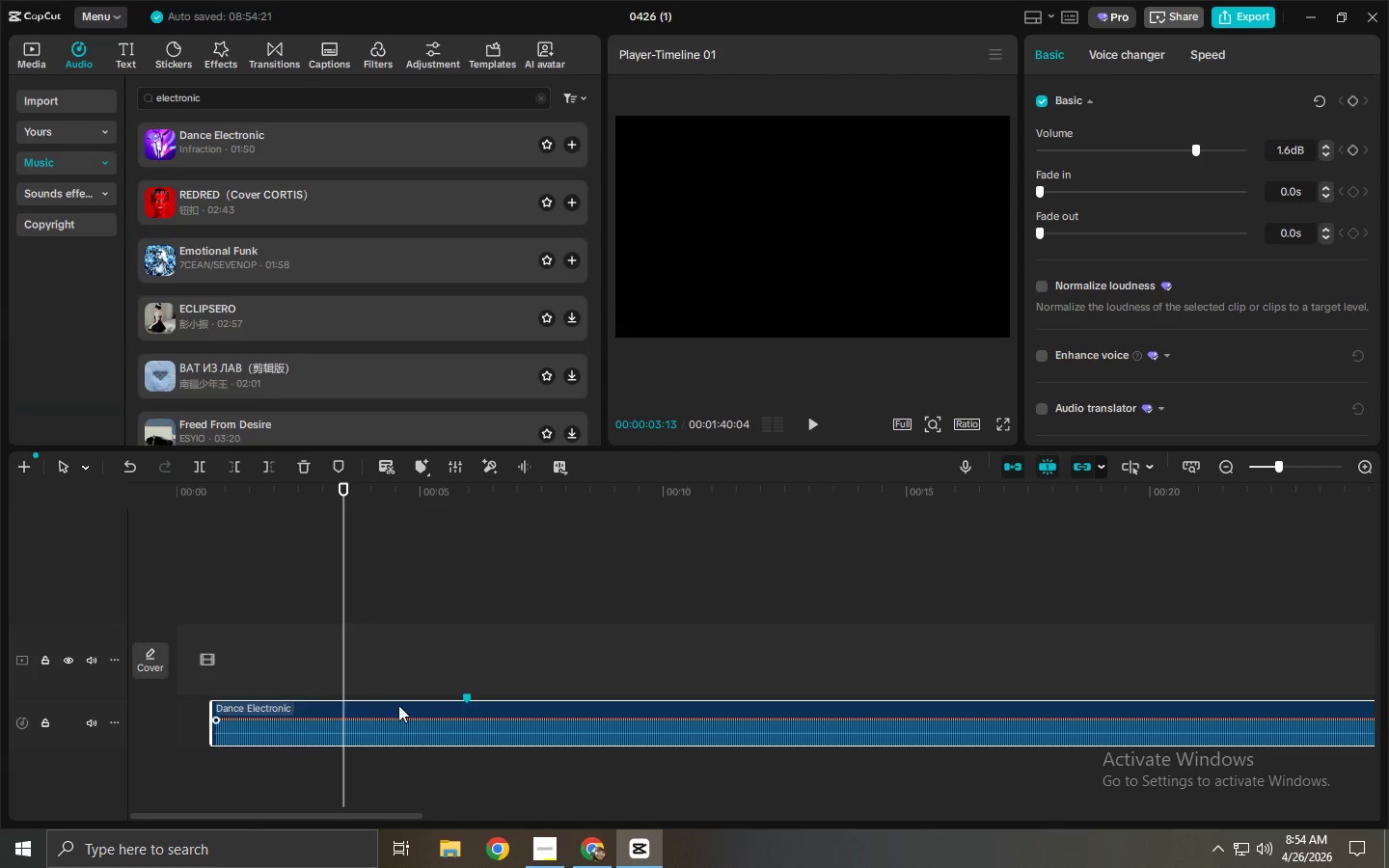 
left_click_drag(start_coordinate=[398, 705], to_coordinate=[337, 705])
 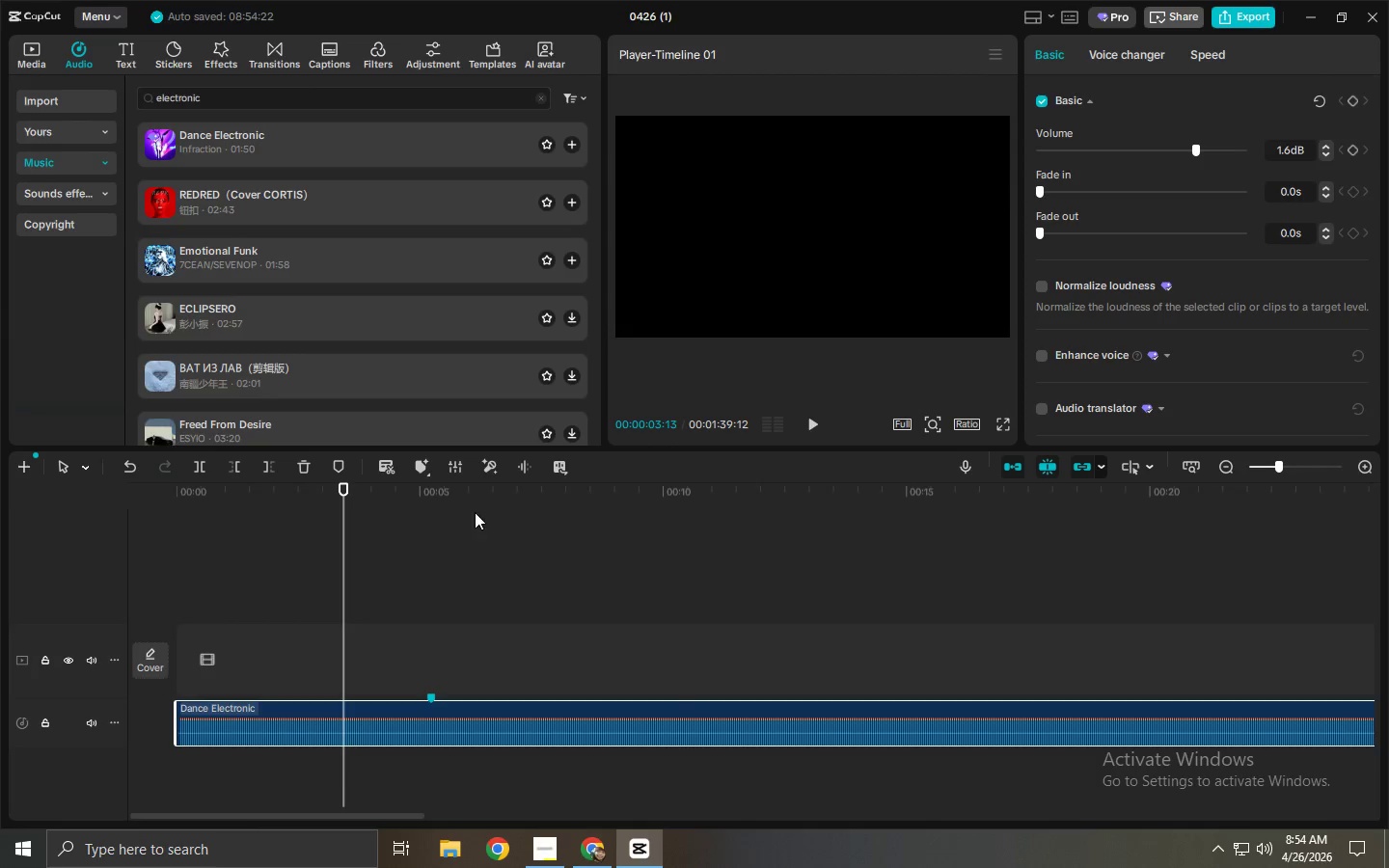 
left_click_drag(start_coordinate=[427, 488], to_coordinate=[434, 490])
 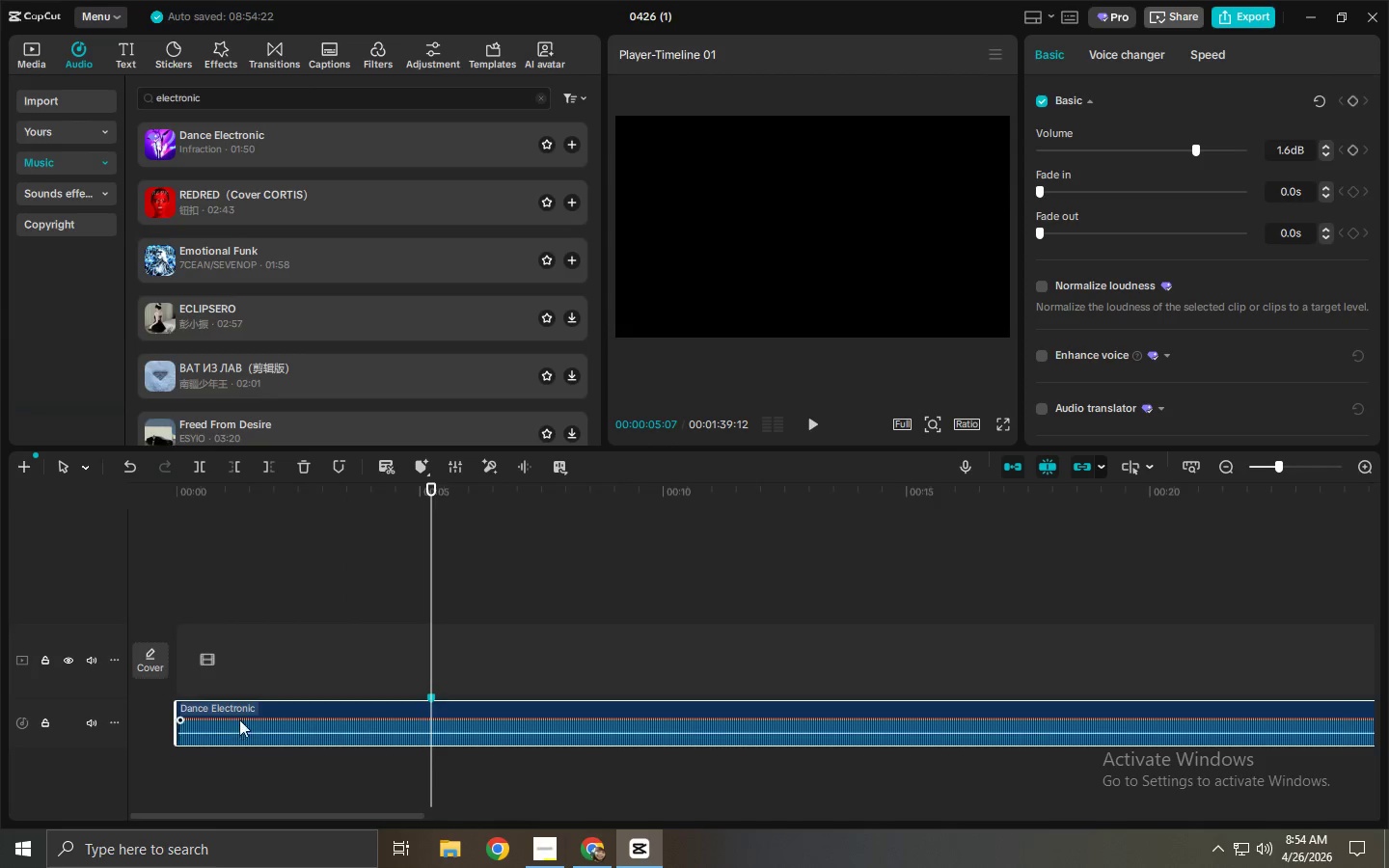 
left_click_drag(start_coordinate=[263, 719], to_coordinate=[490, 720])
 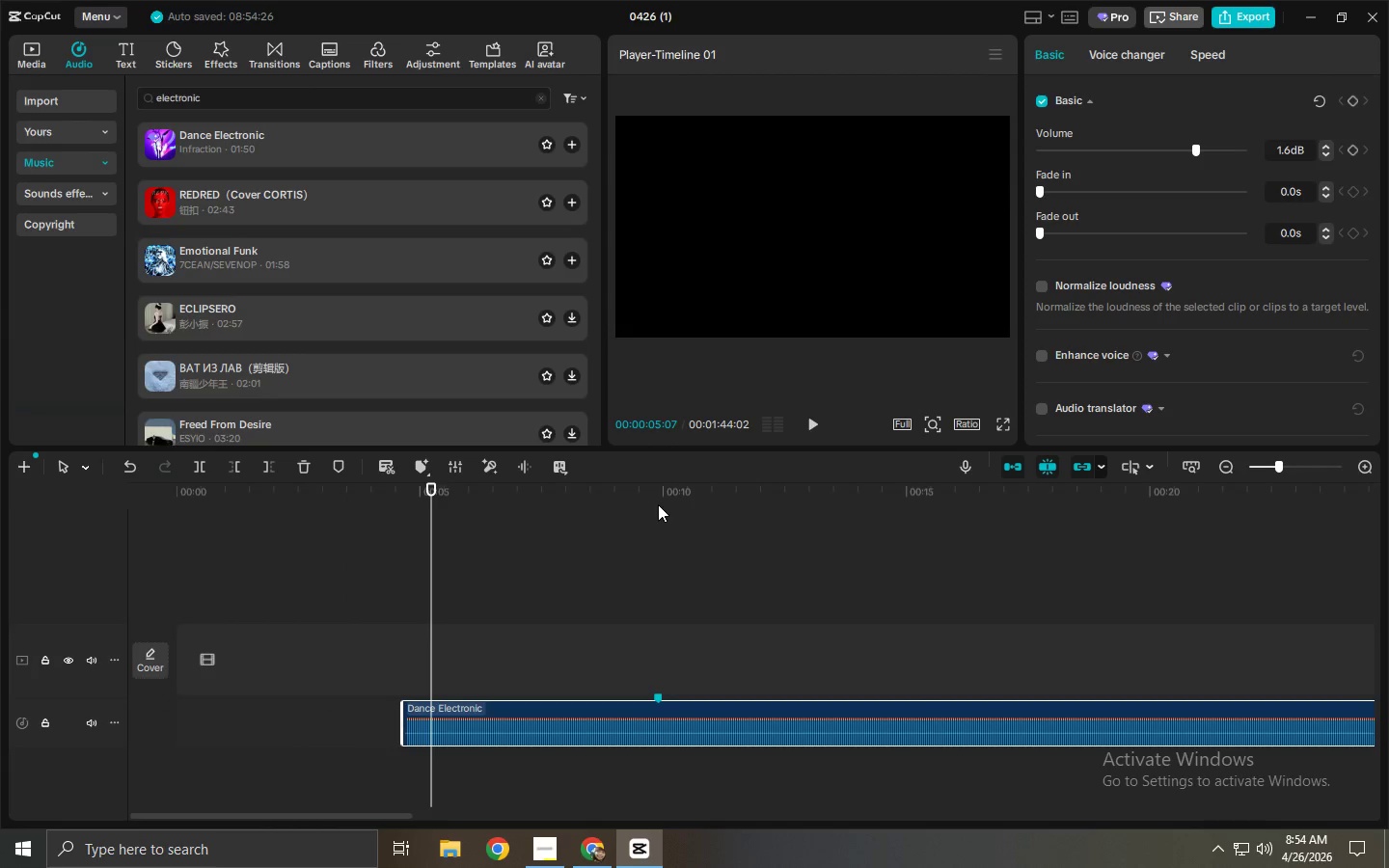 
left_click_drag(start_coordinate=[658, 500], to_coordinate=[663, 498])
 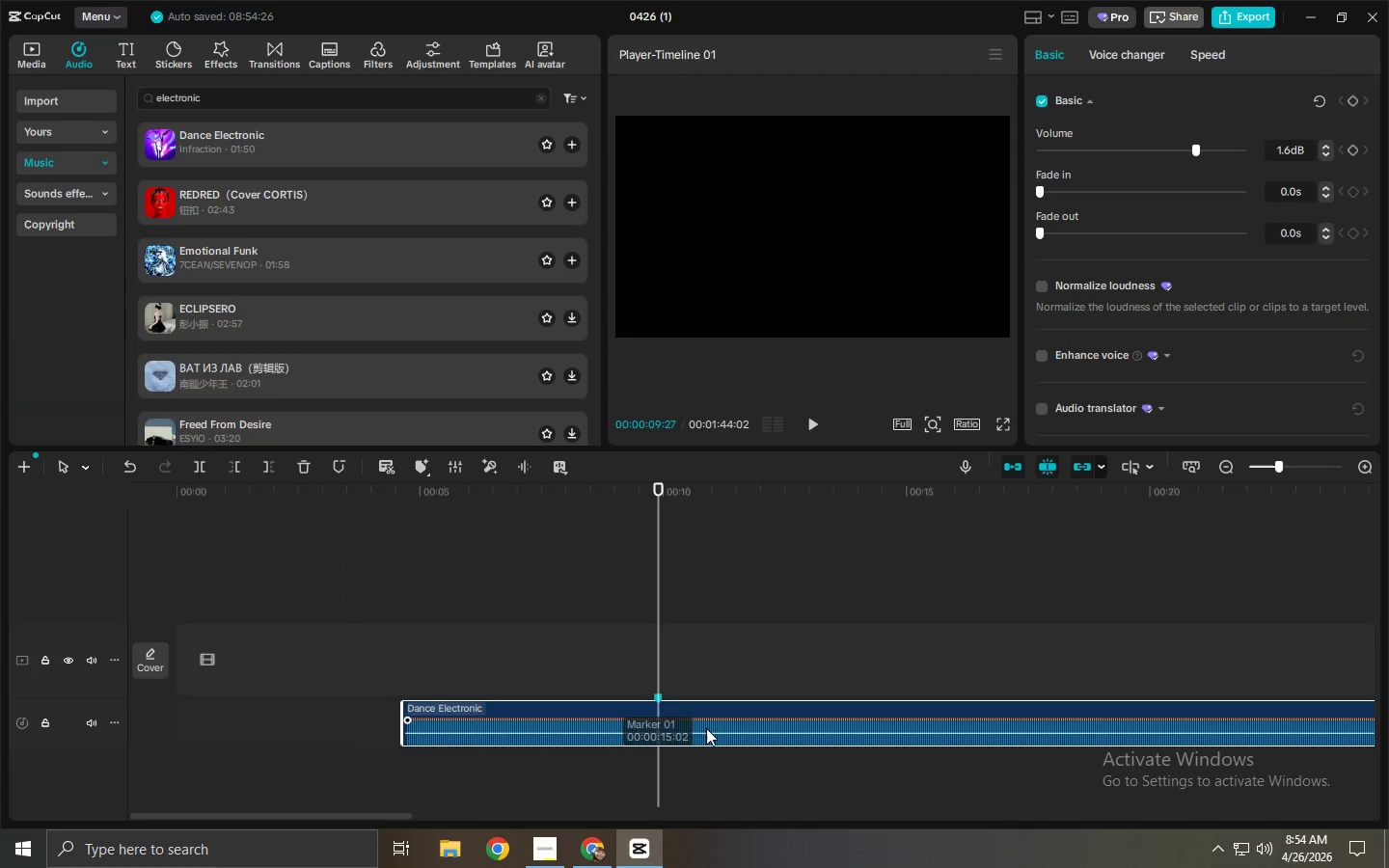 
left_click_drag(start_coordinate=[711, 728], to_coordinate=[719, 729])
 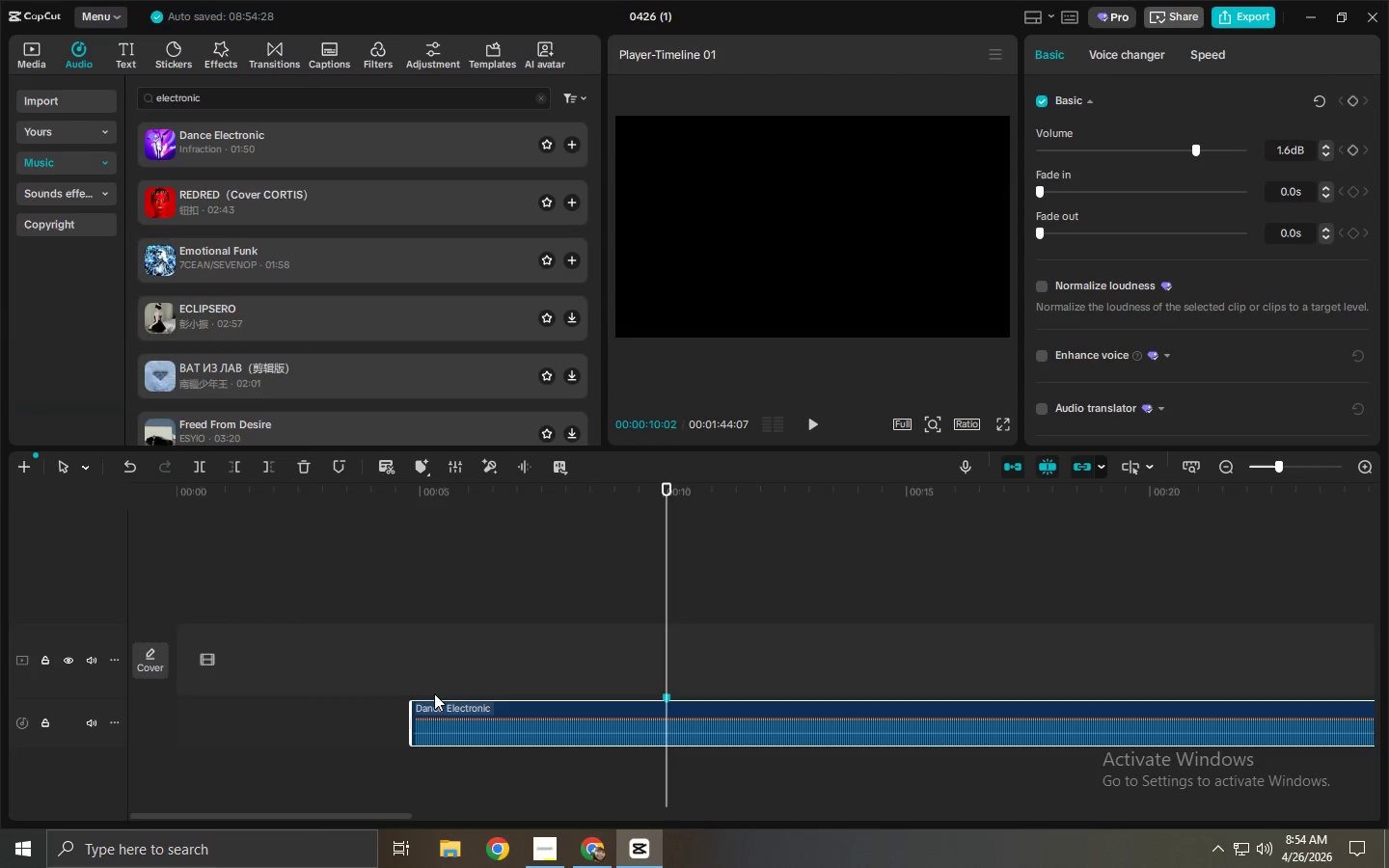 
left_click([404, 703])
 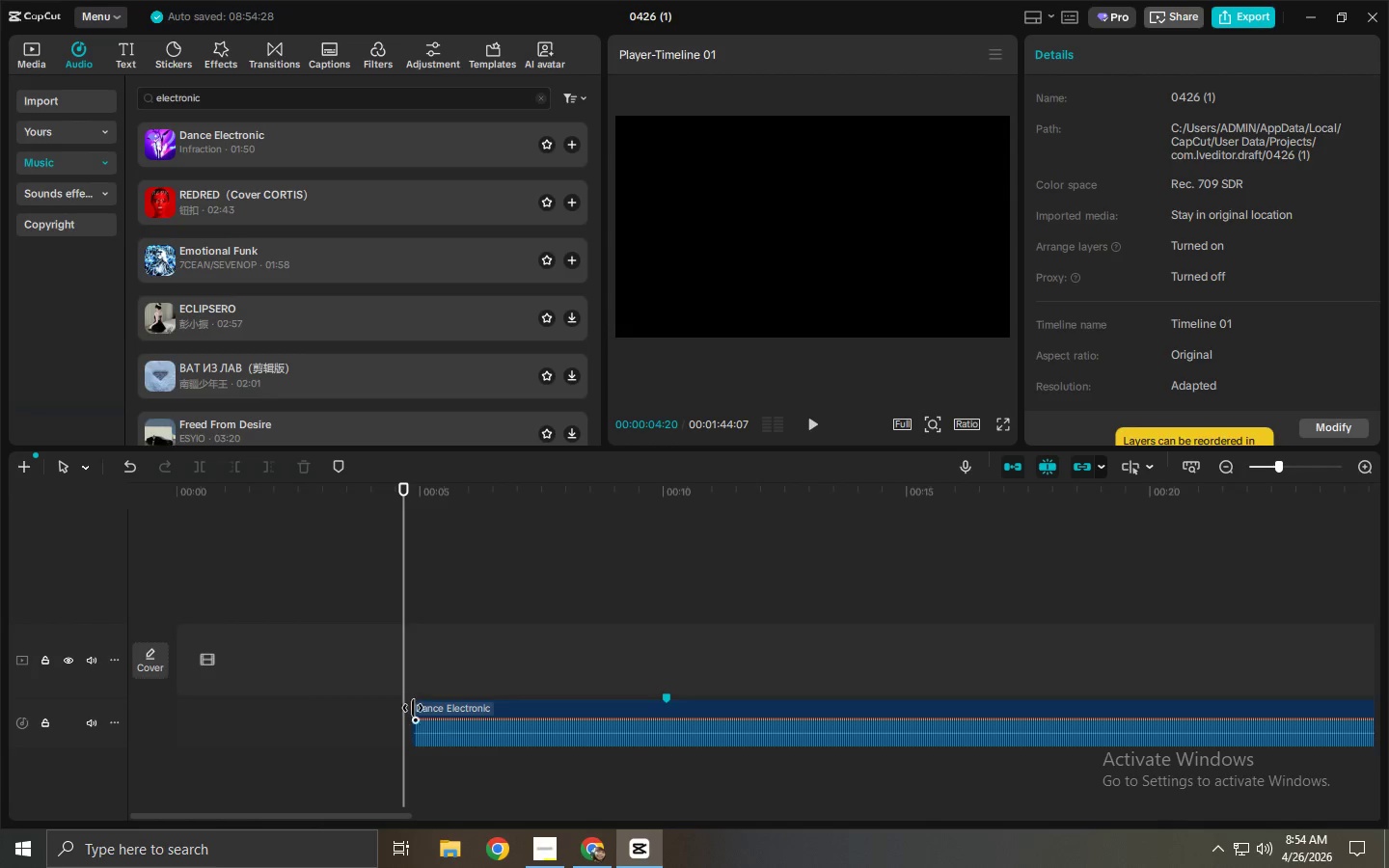 
left_click([428, 710])
 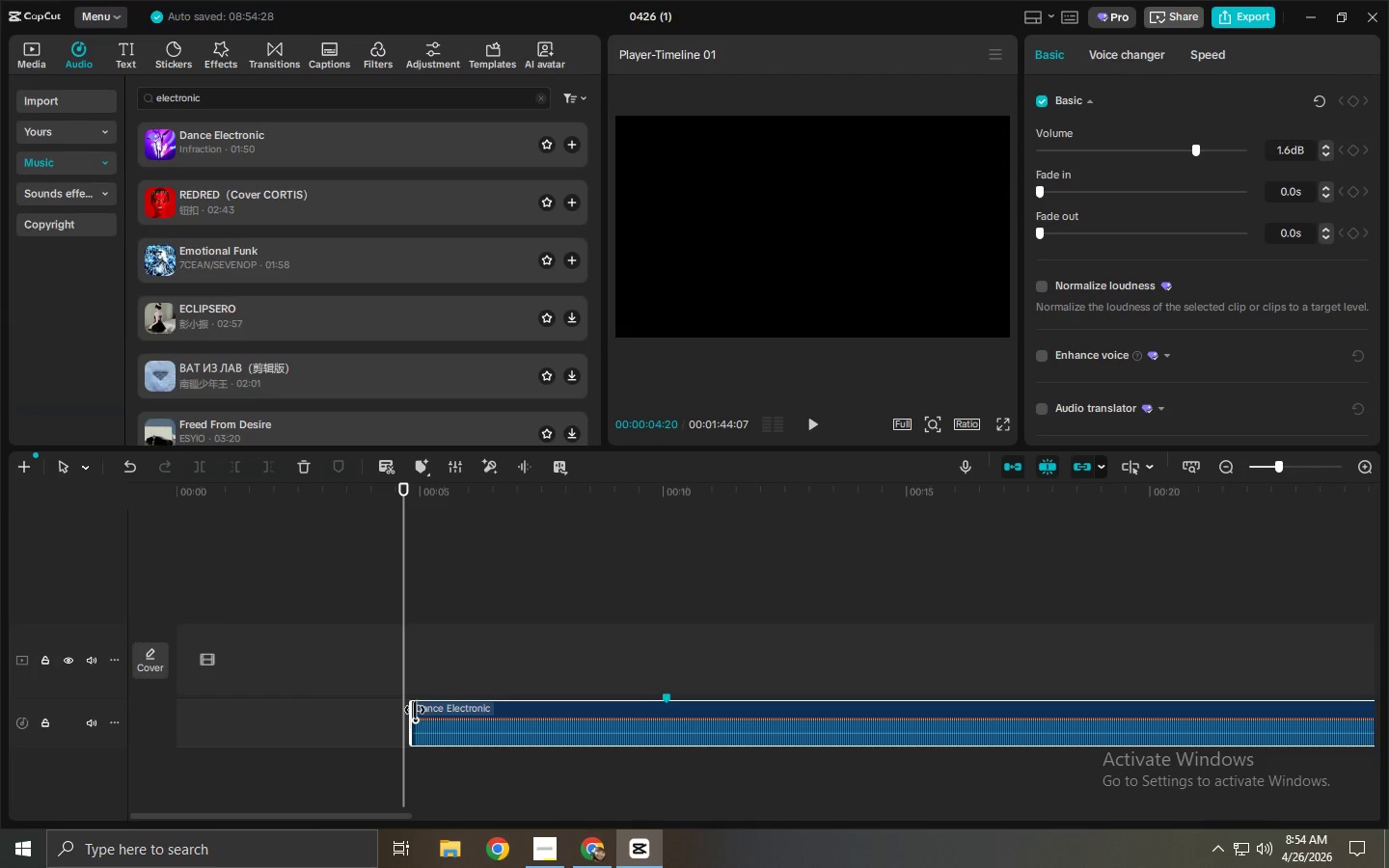 
left_click_drag(start_coordinate=[415, 710], to_coordinate=[16, 667])
 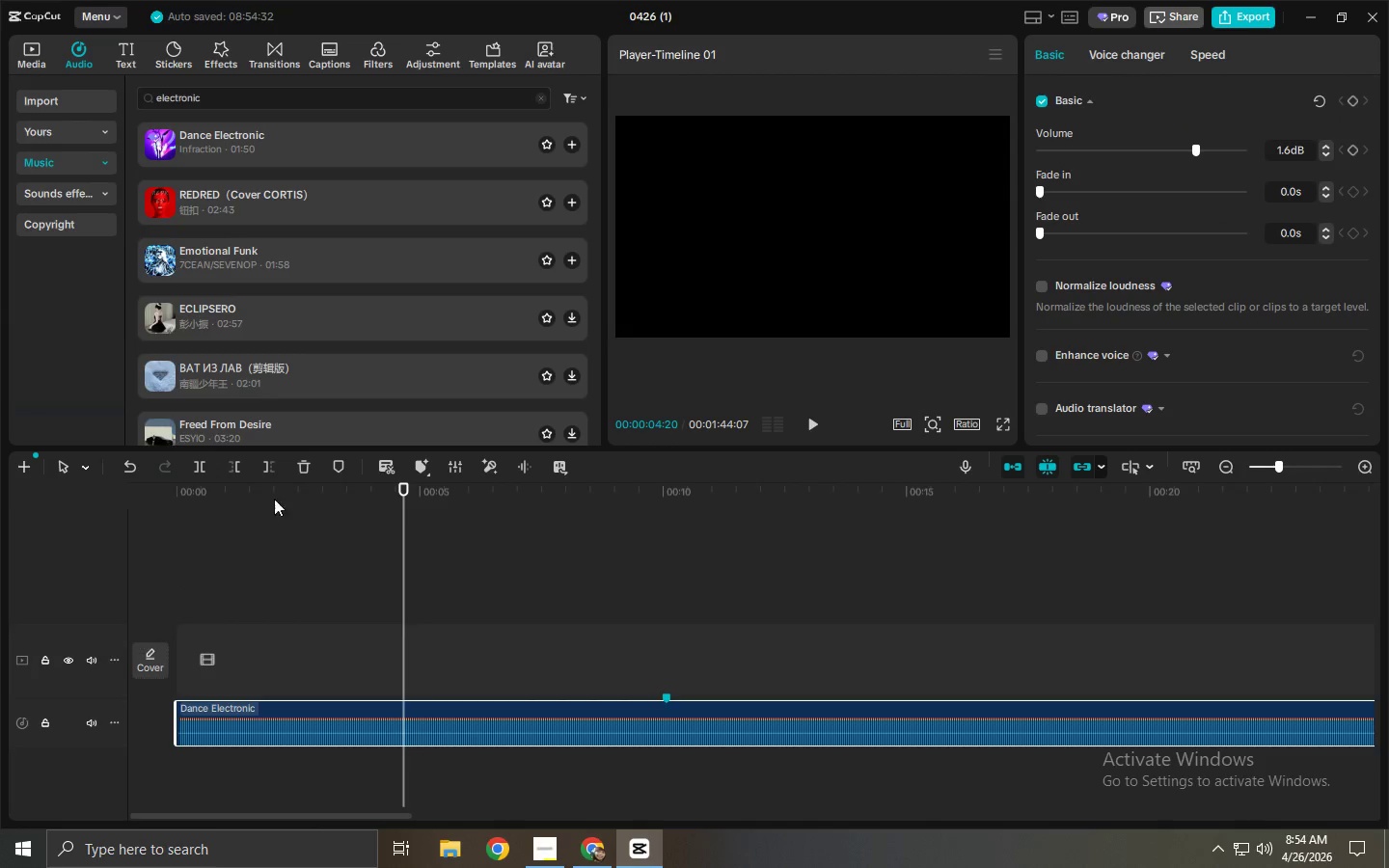 
left_click_drag(start_coordinate=[271, 491], to_coordinate=[62, 488])
 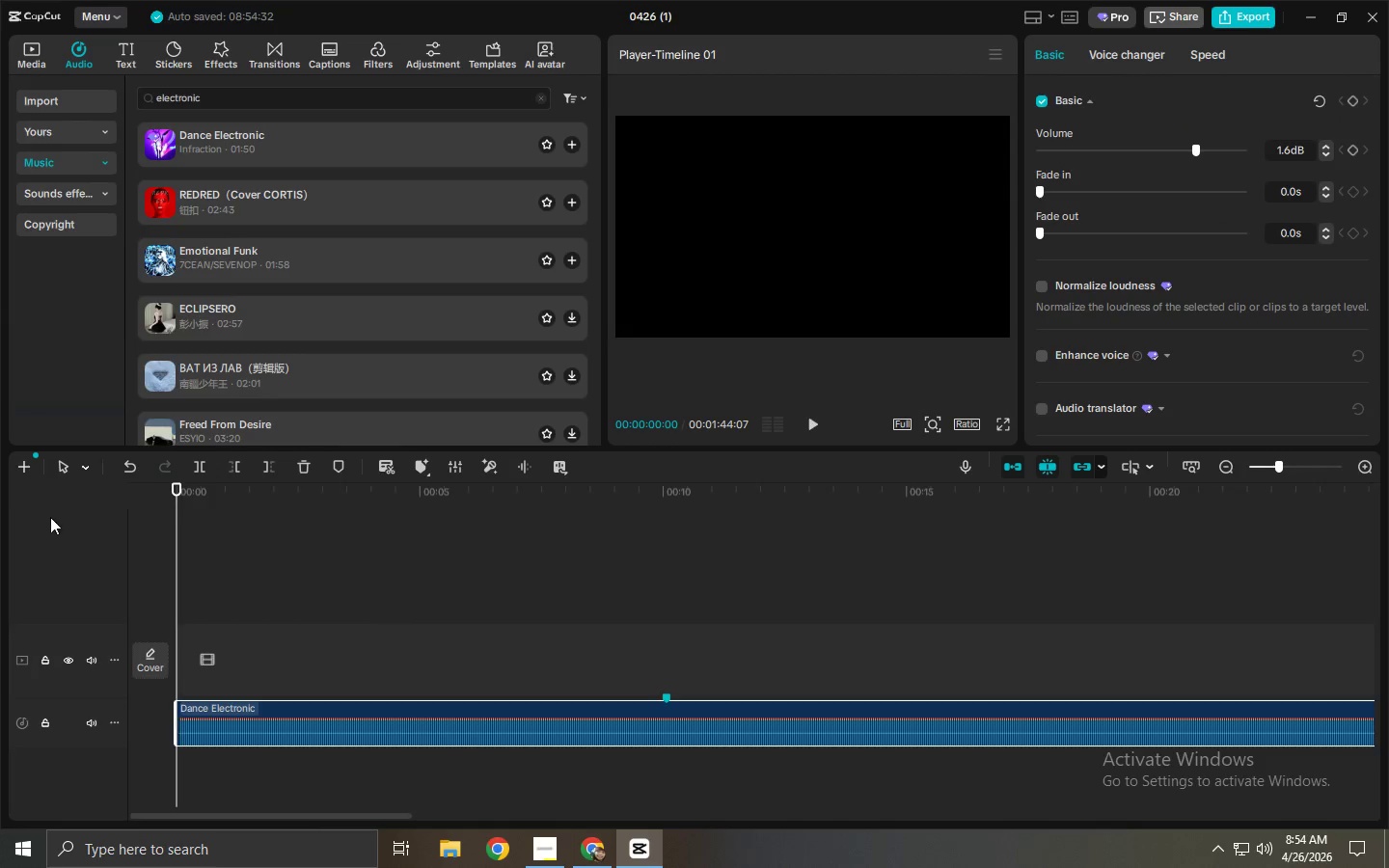 
key(Space)
 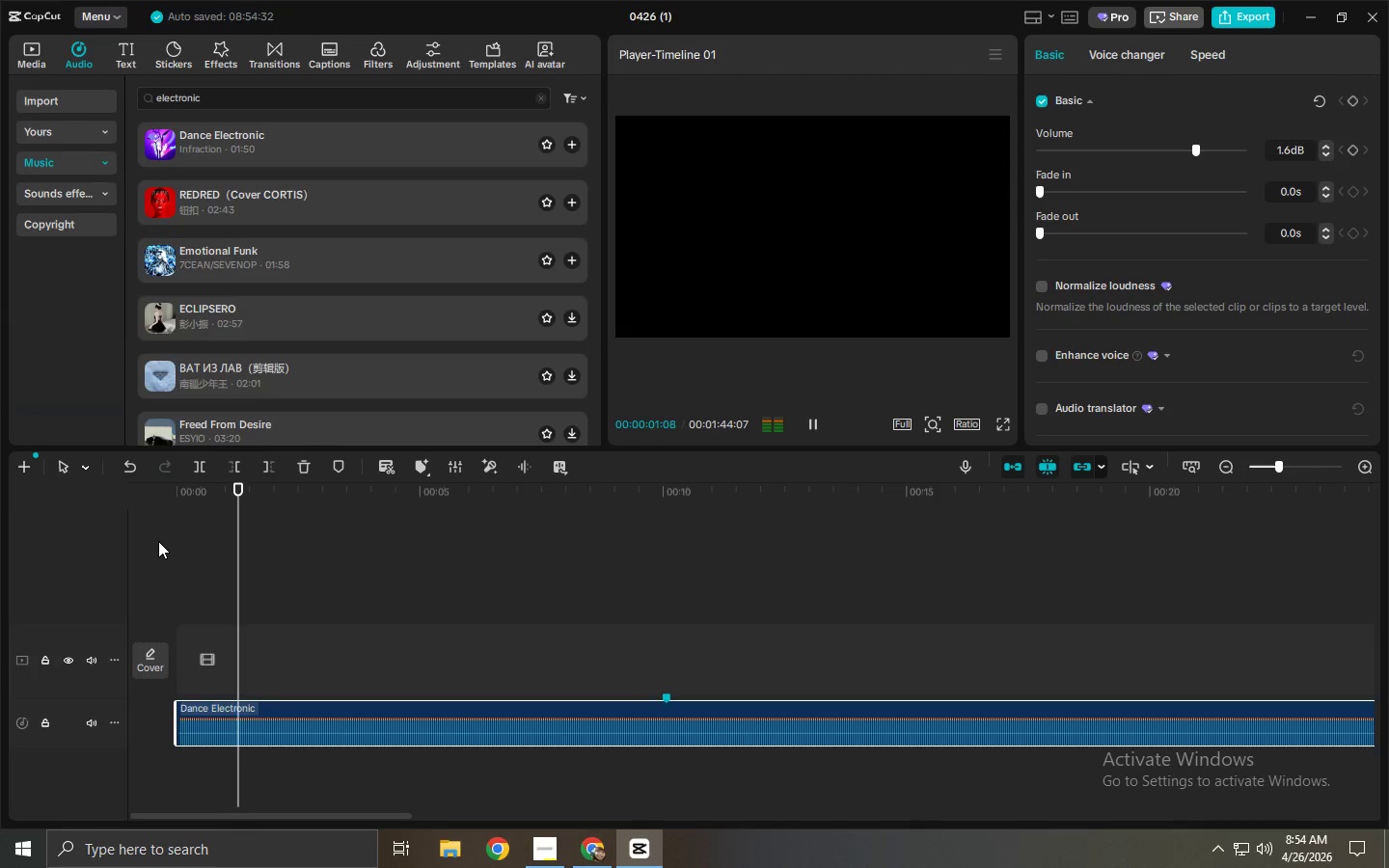 
key(Space)
 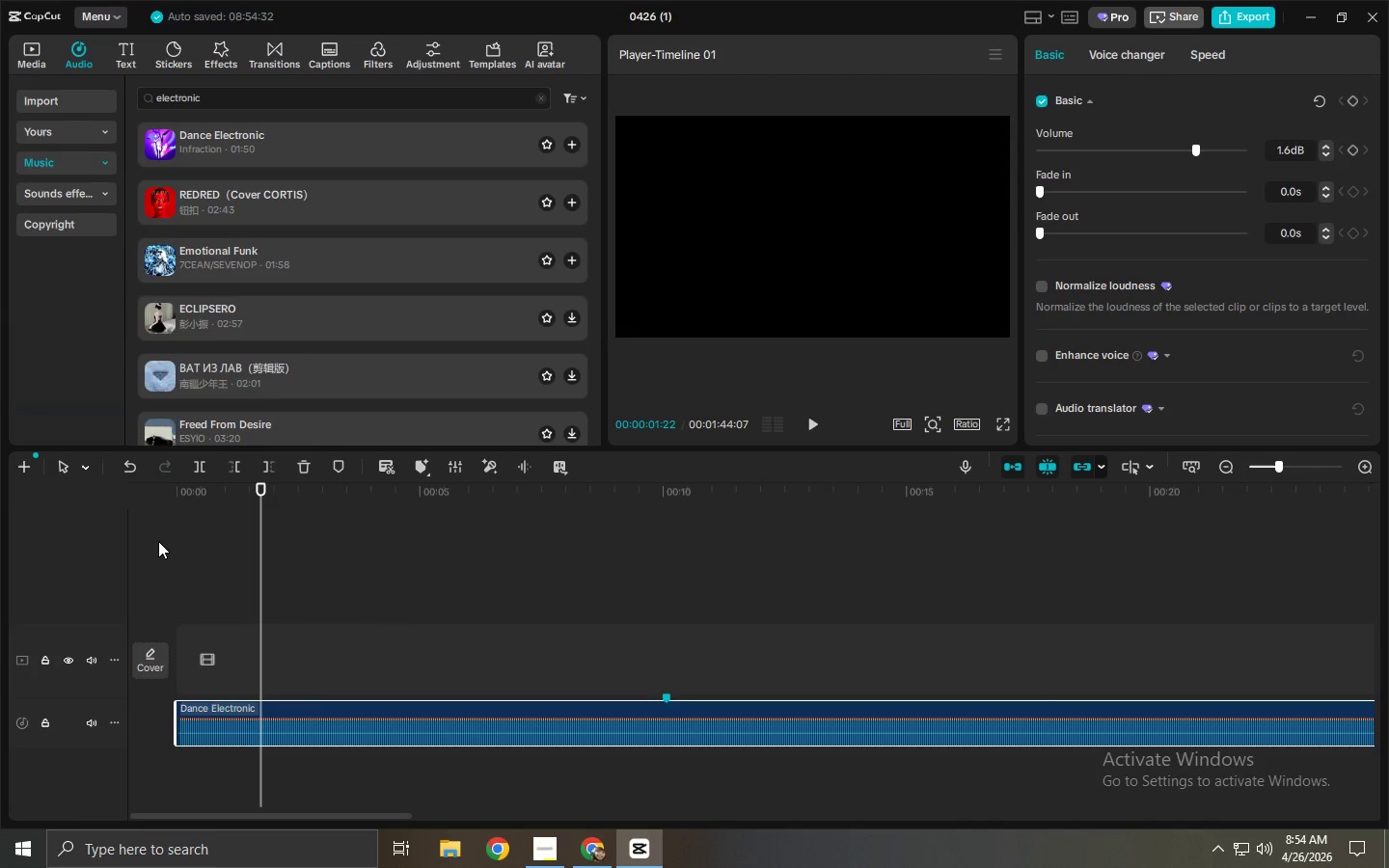 
key(Space)
 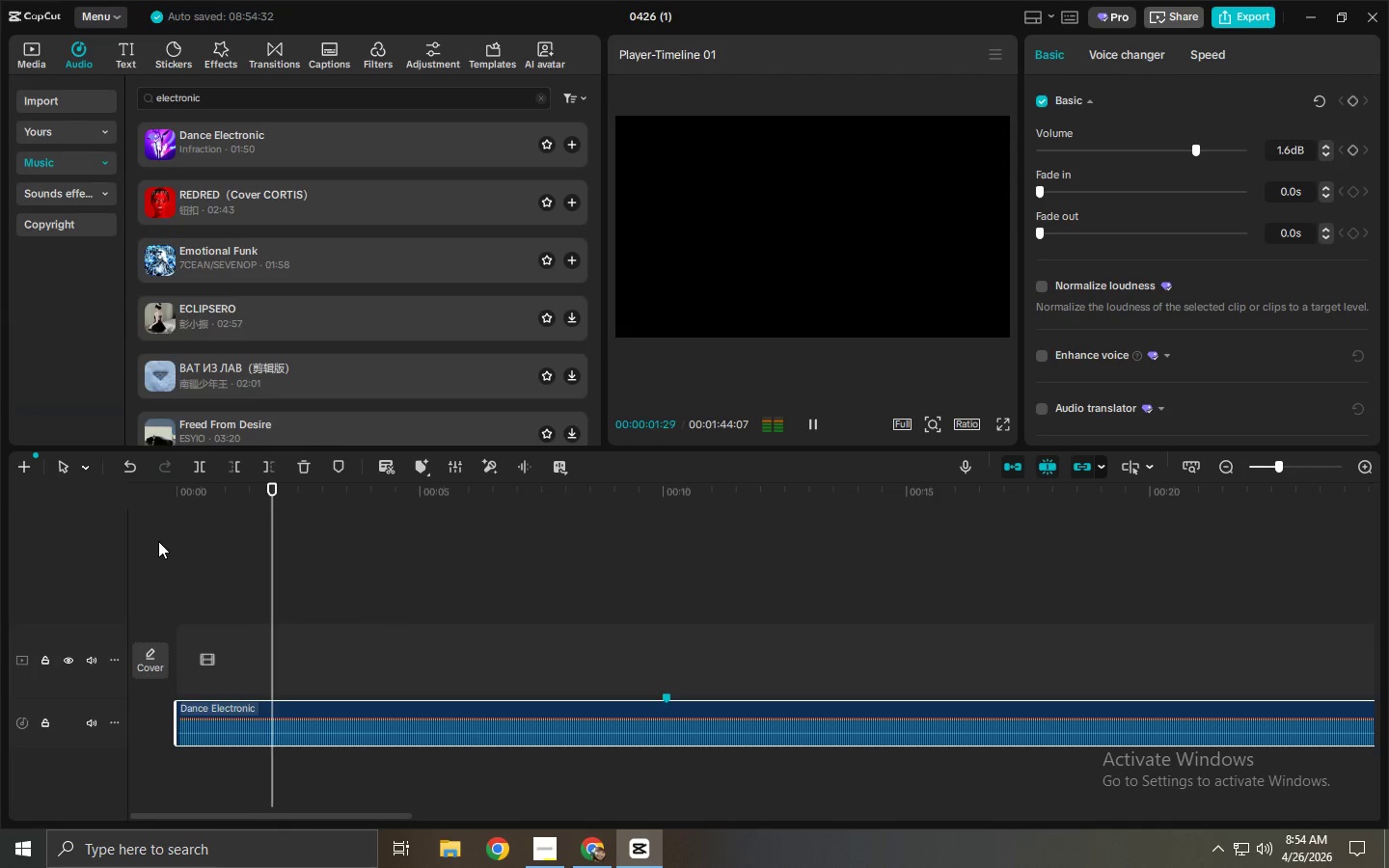 
key(Space)
 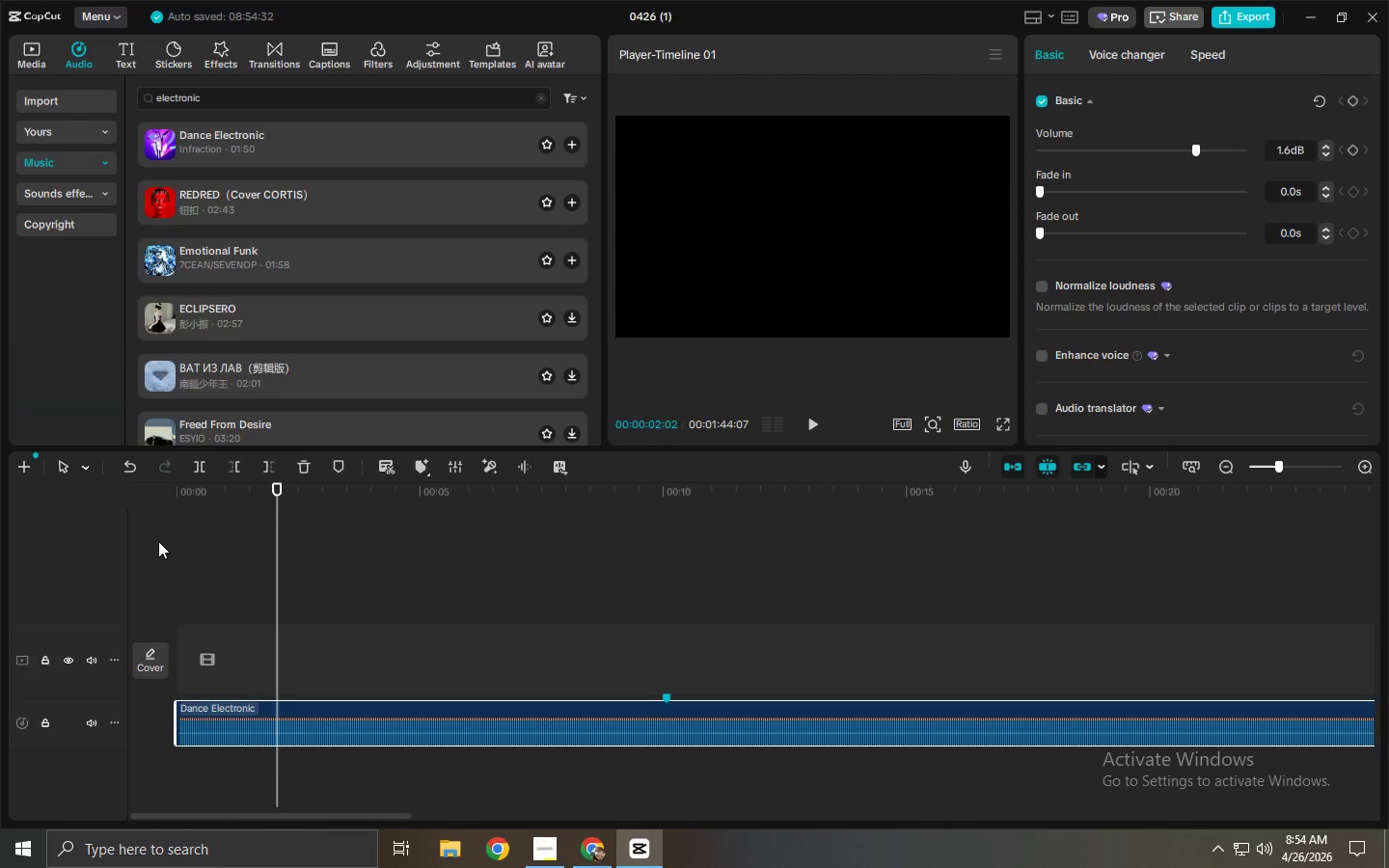 
wait(5.44)
 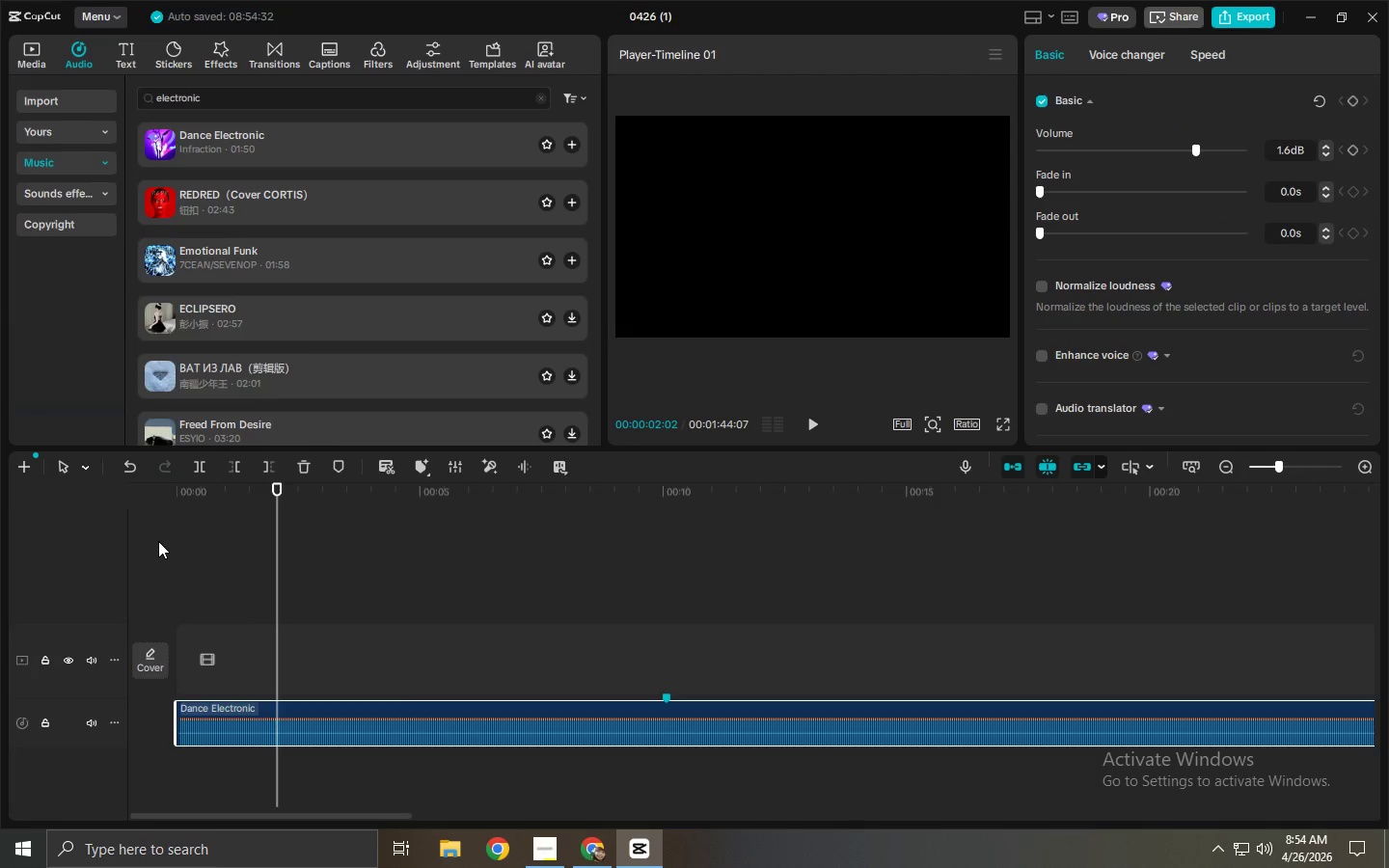 
key(Space)
 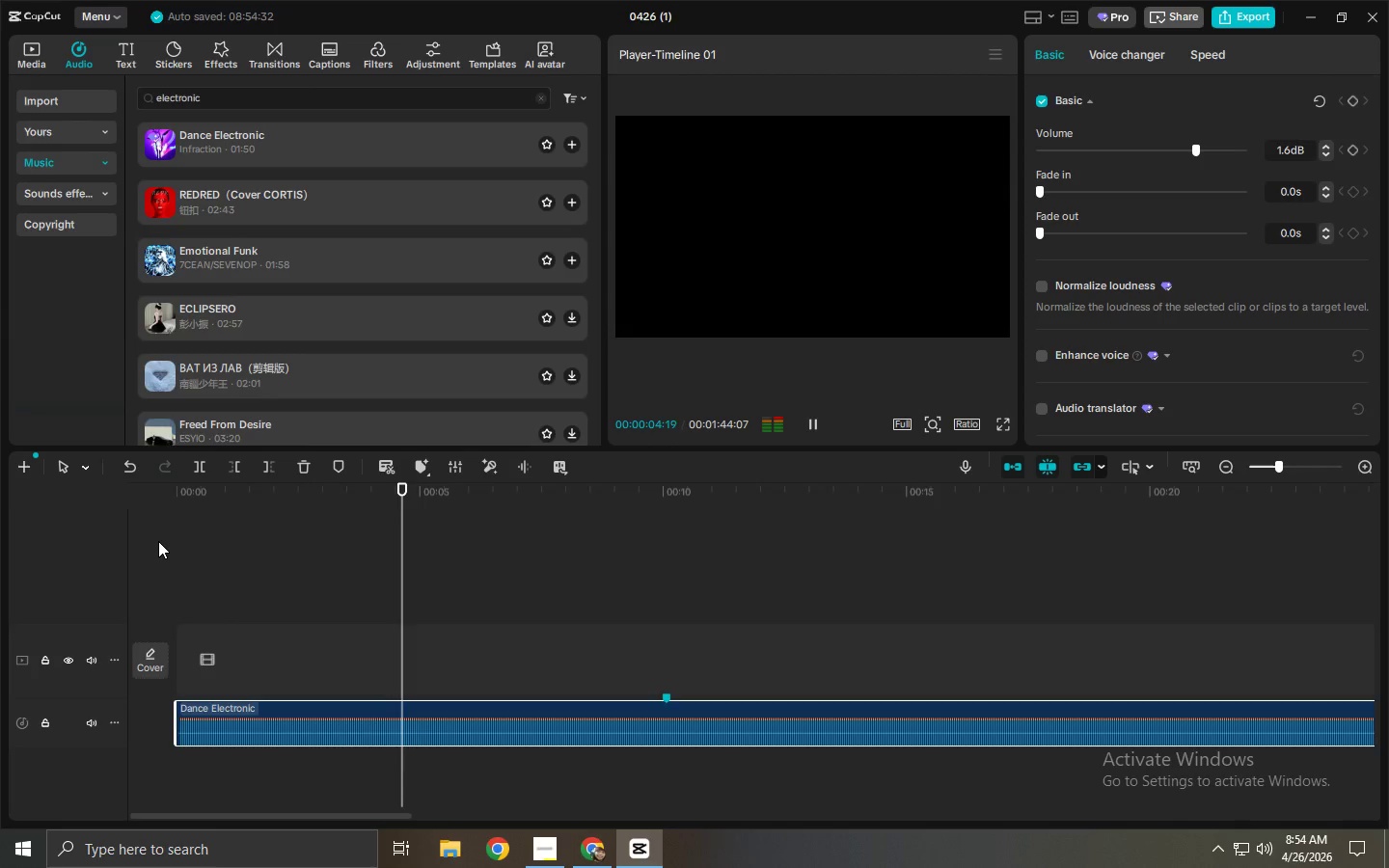 
key(Space)
 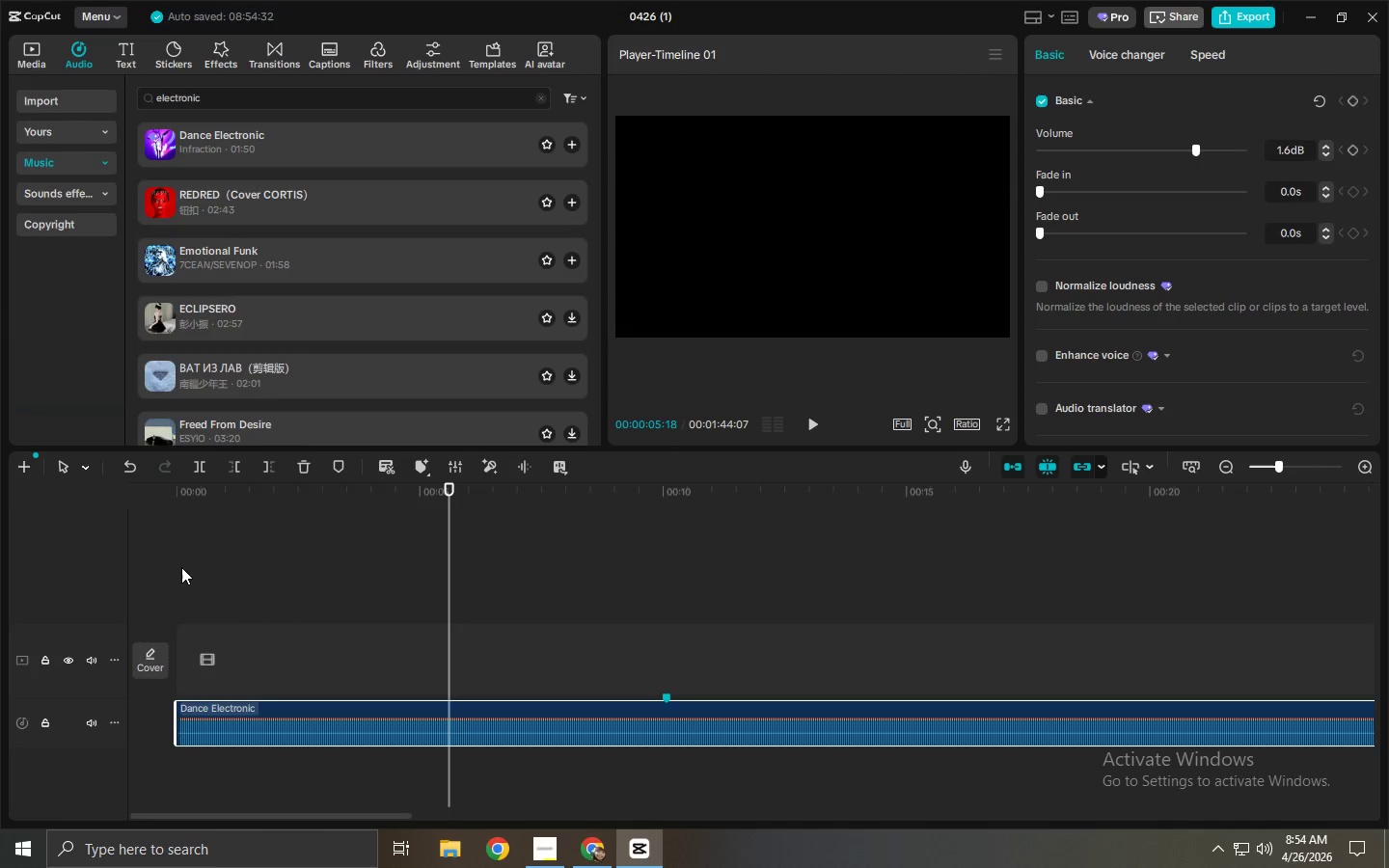 
wait(13.88)
 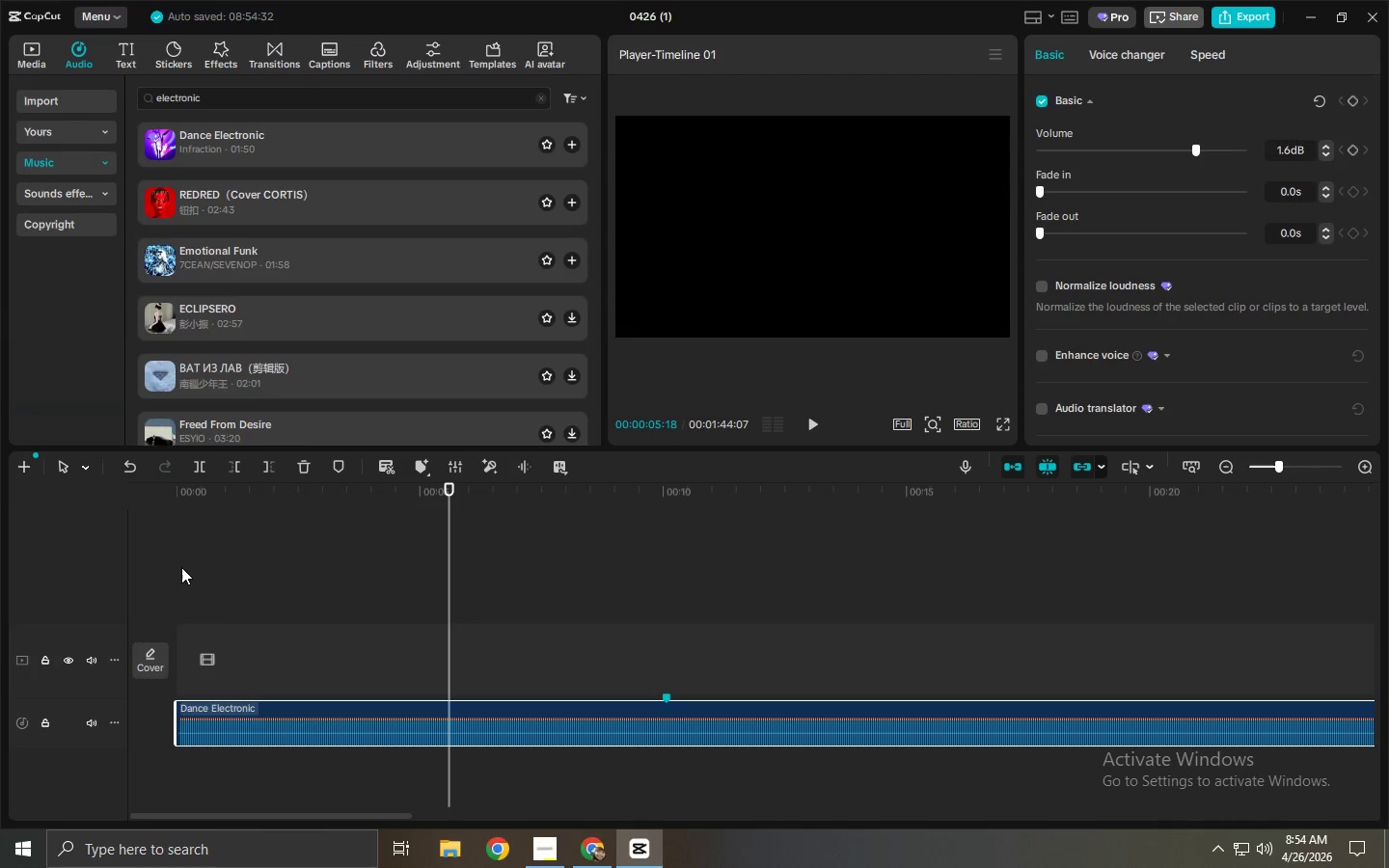 
key(Space)
 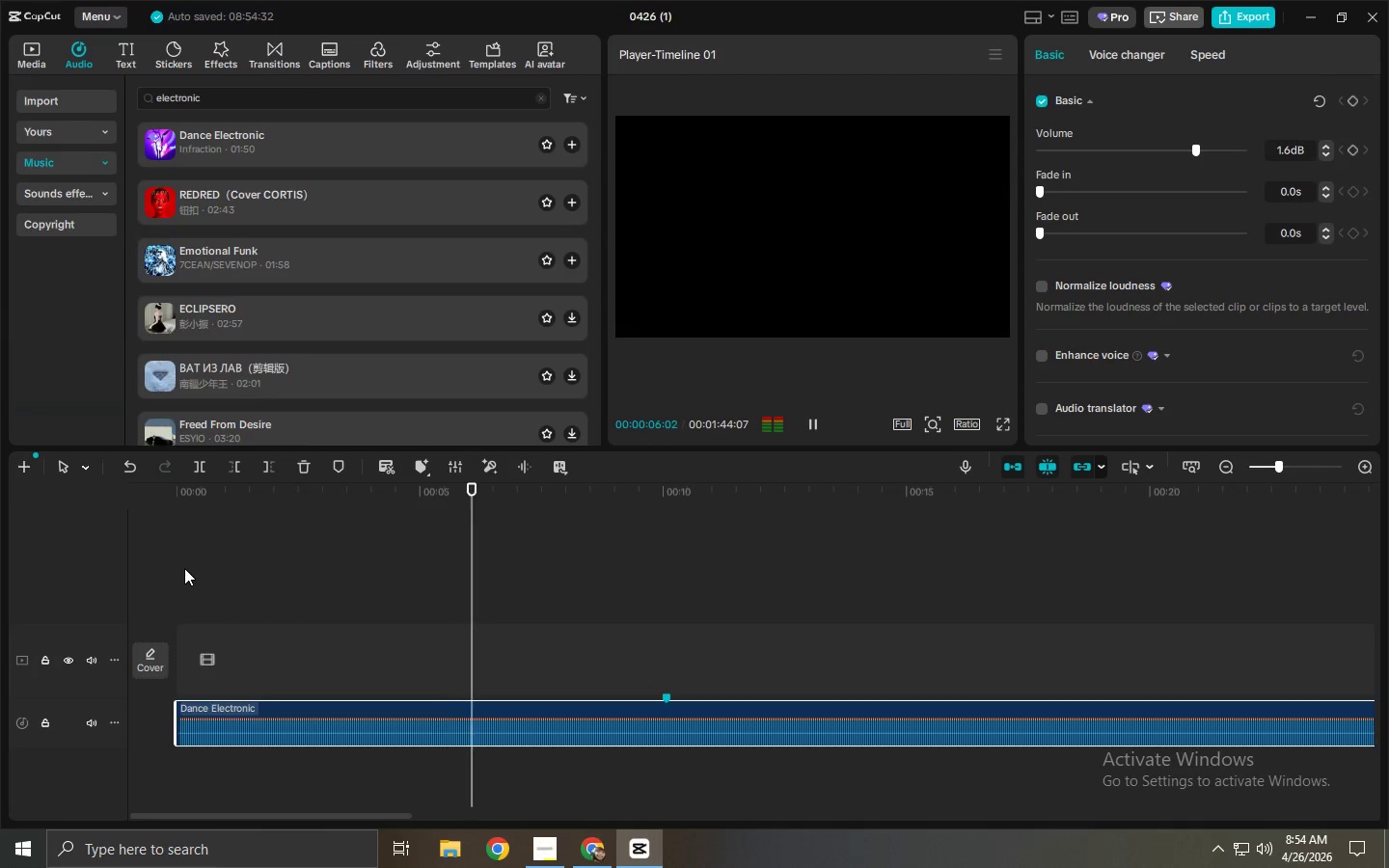 
key(Space)
 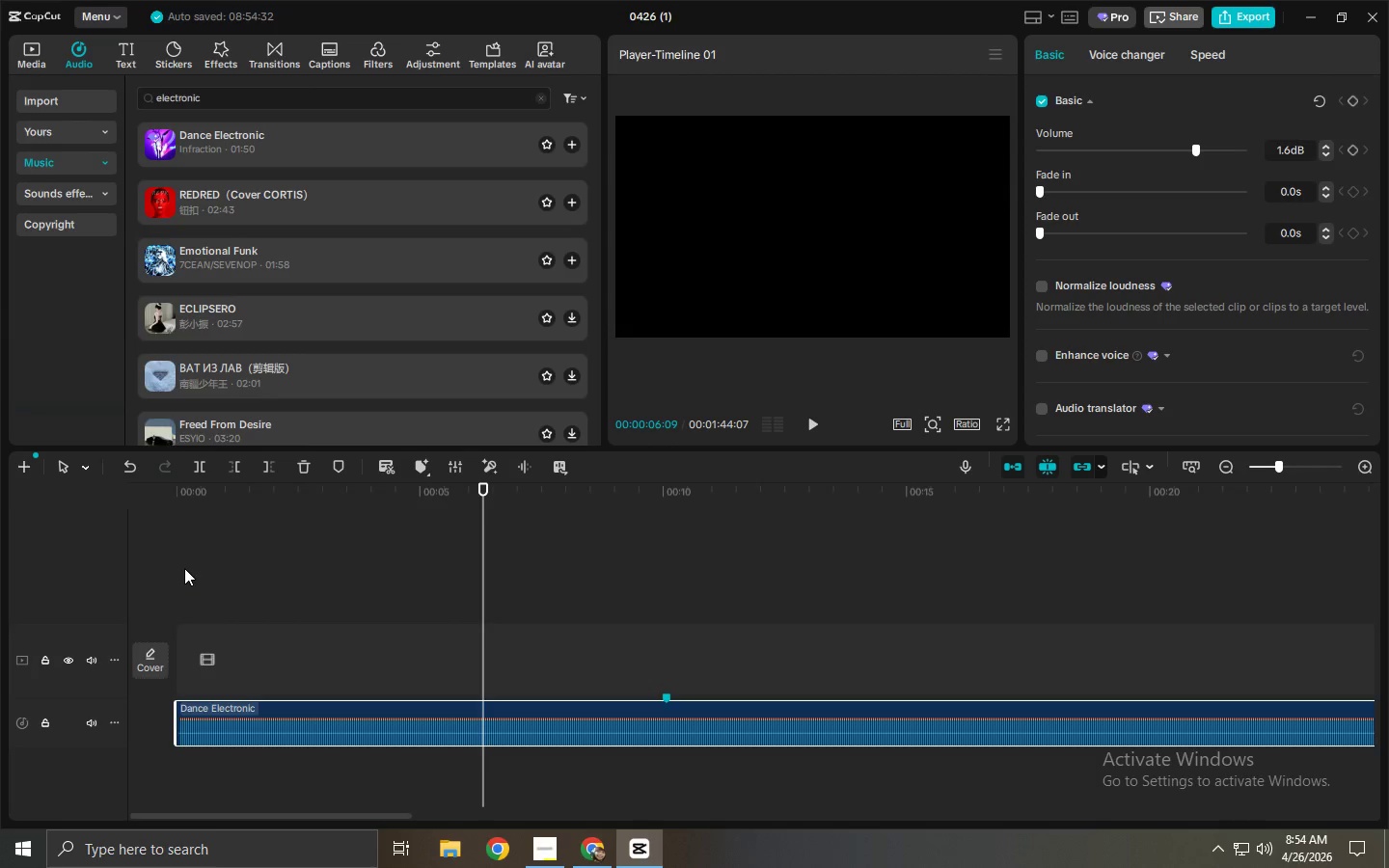 
key(Space)
 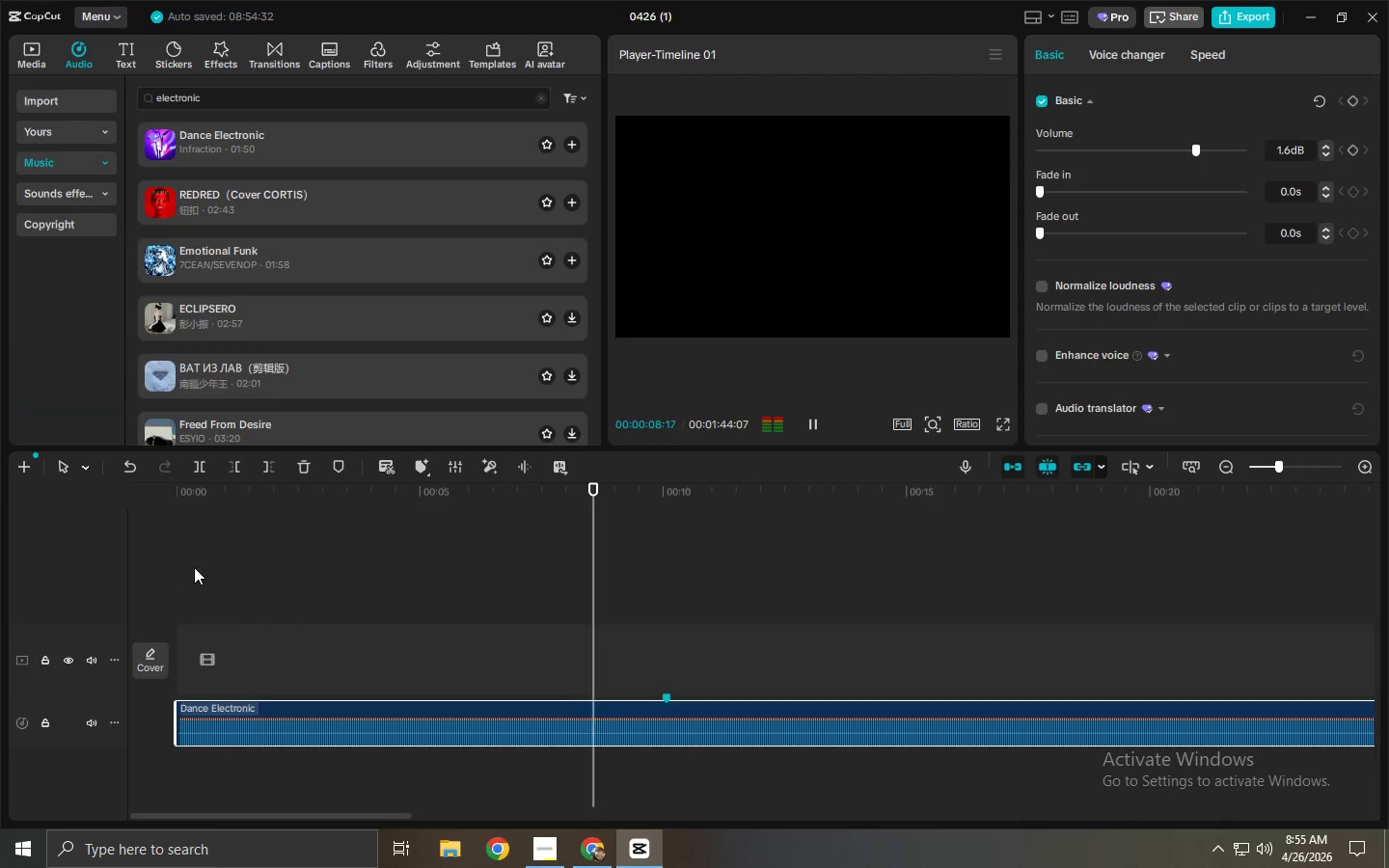 
key(Space)
 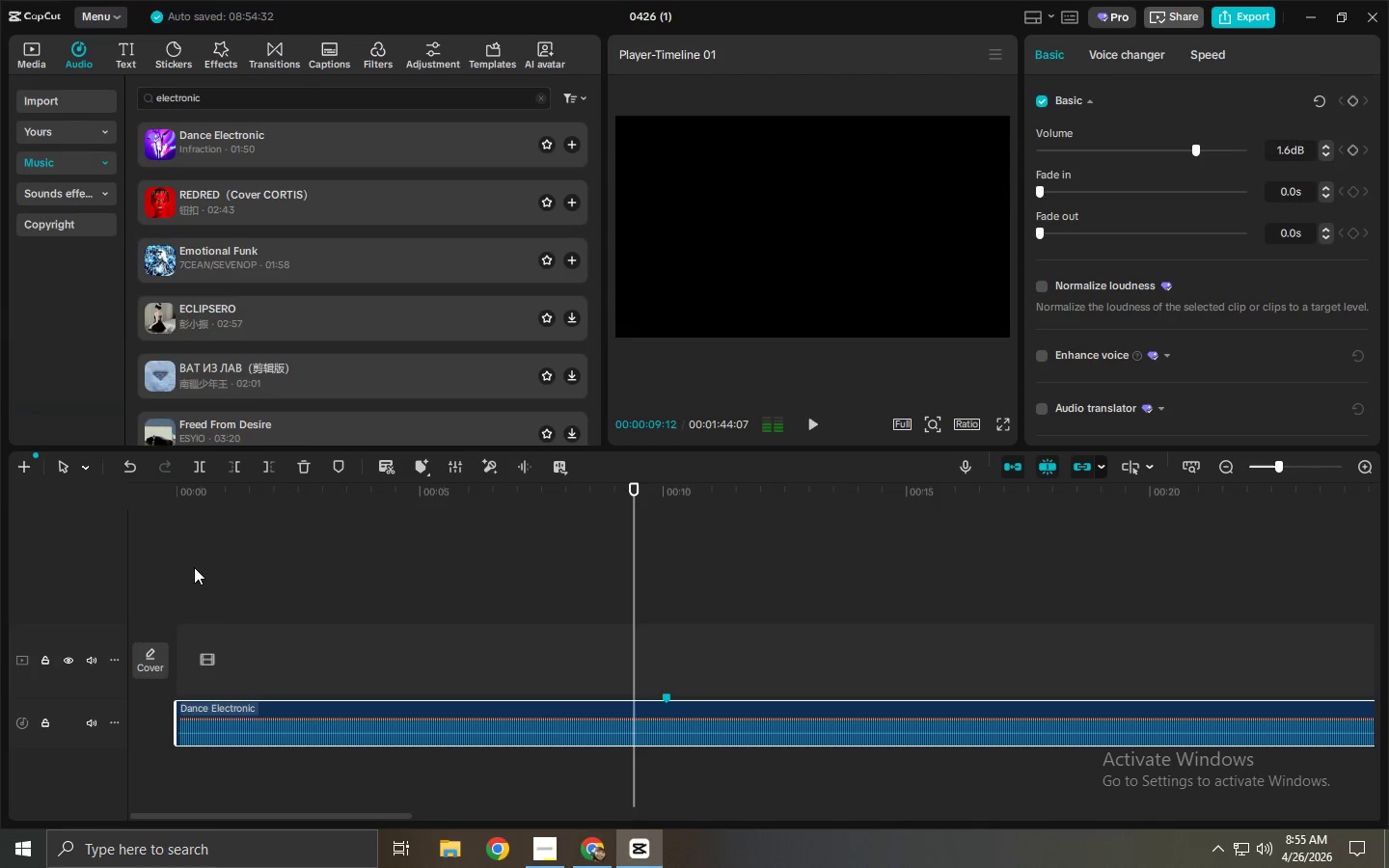 
key(Space)
 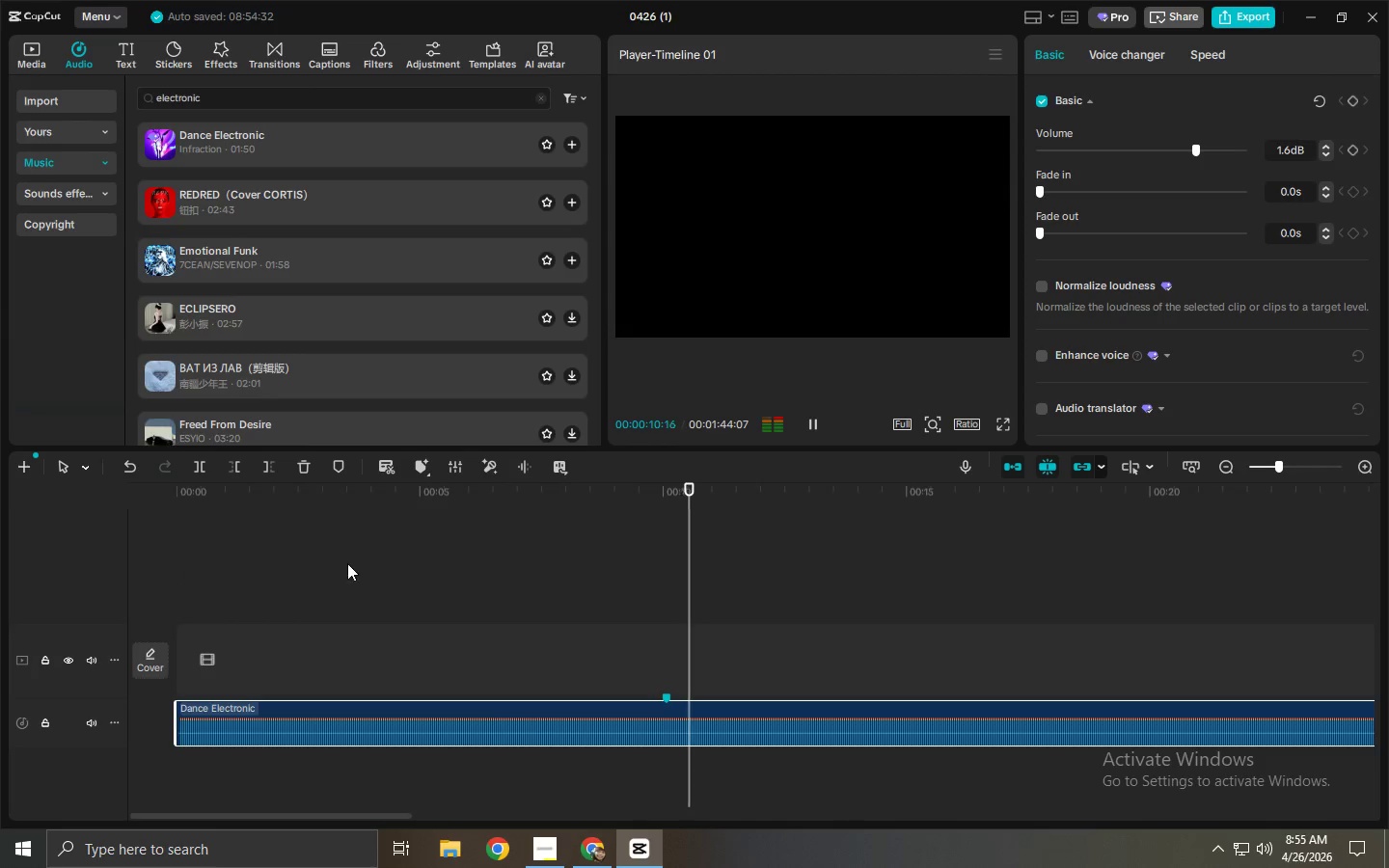 
key(Space)
 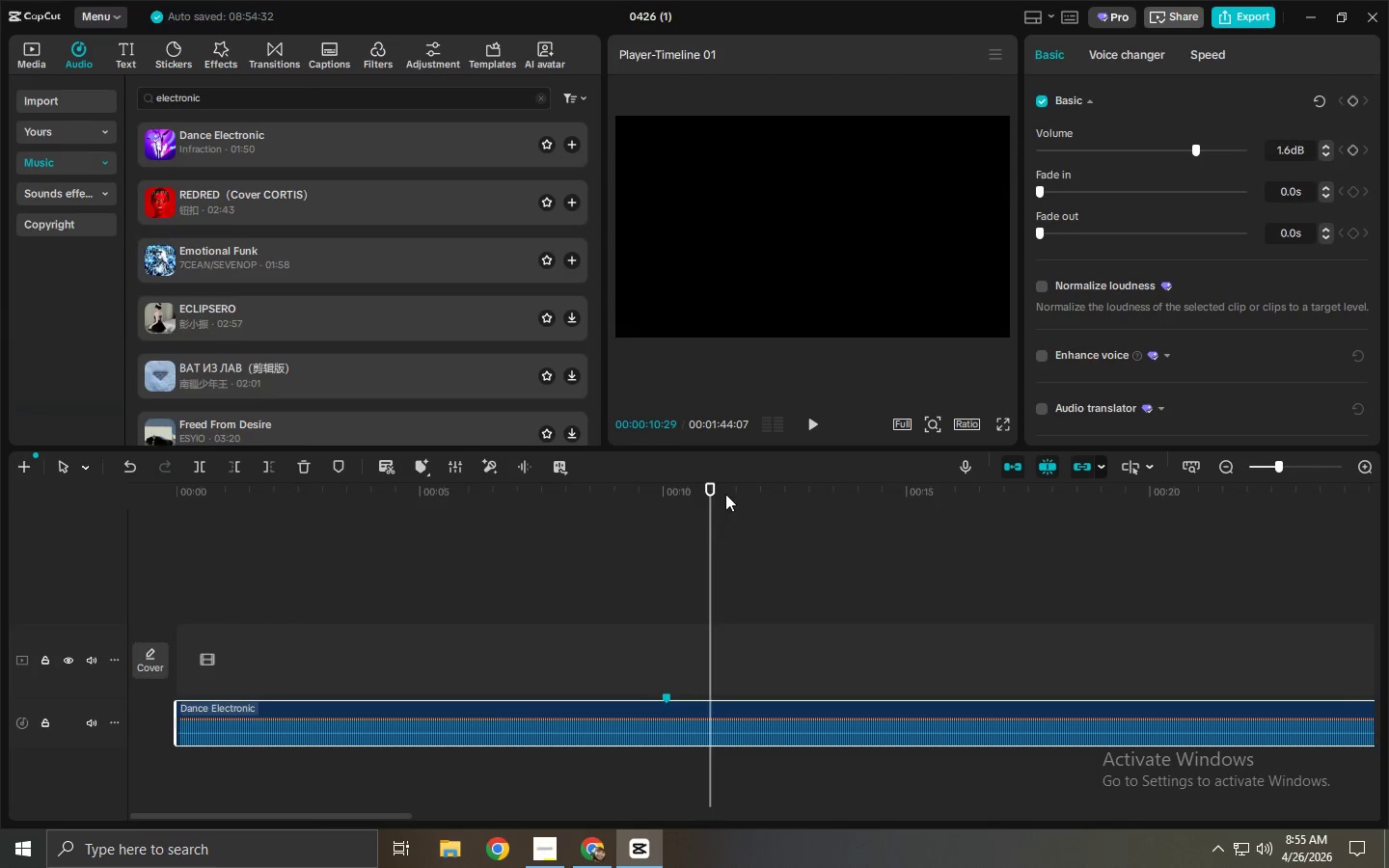 
left_click_drag(start_coordinate=[705, 501], to_coordinate=[689, 501])
 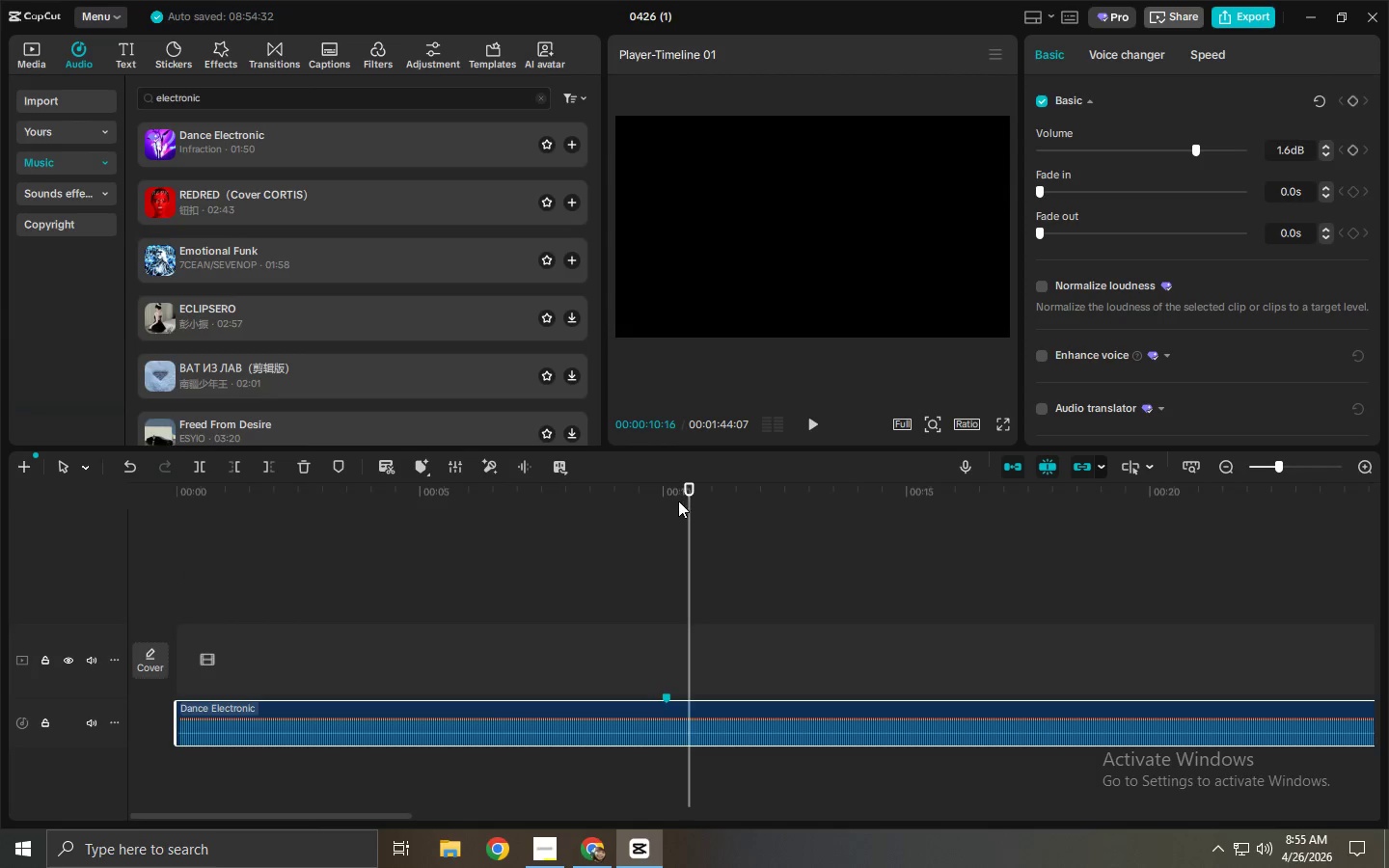 
left_click_drag(start_coordinate=[678, 501], to_coordinate=[668, 501])
 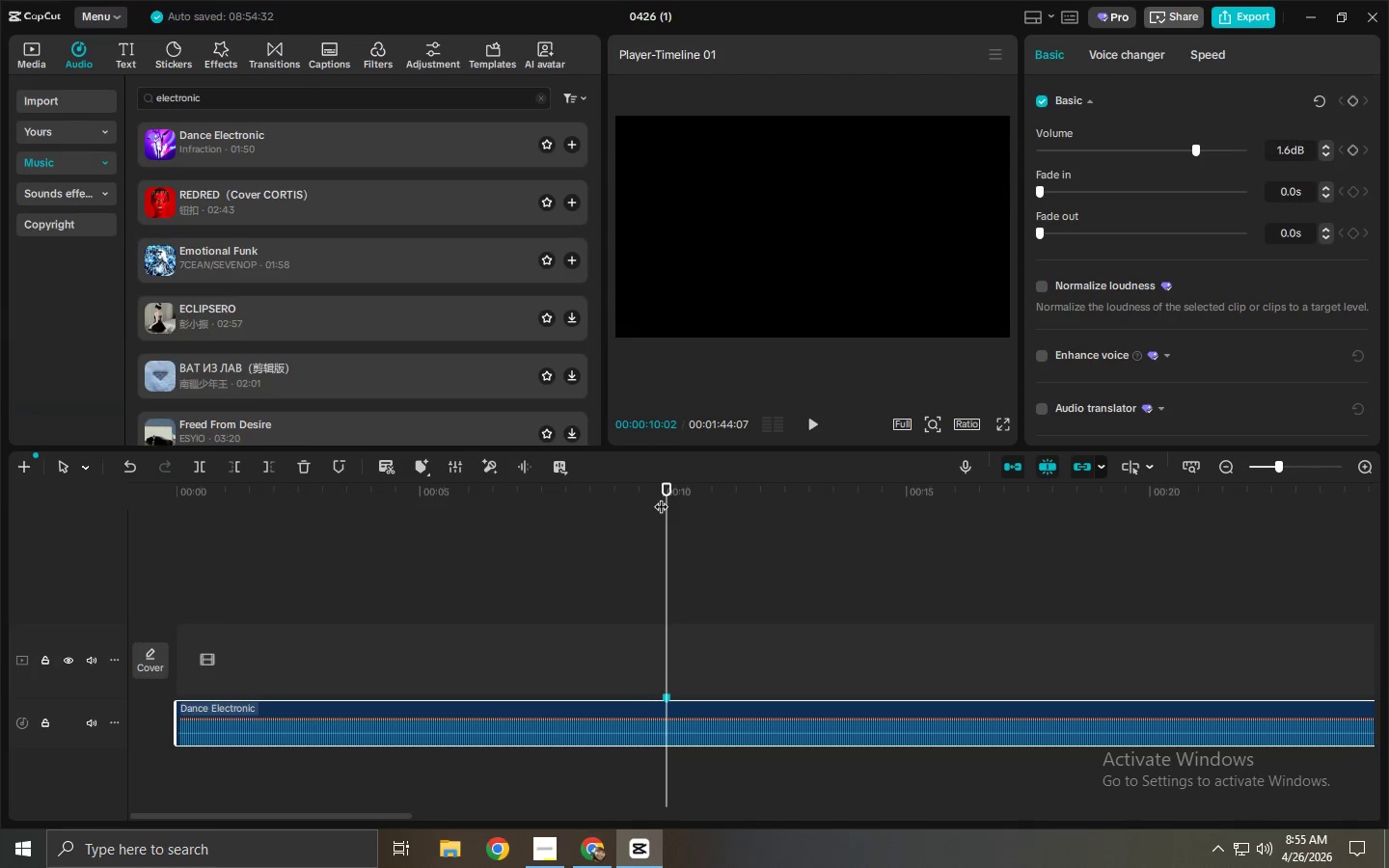 
key(Space)
 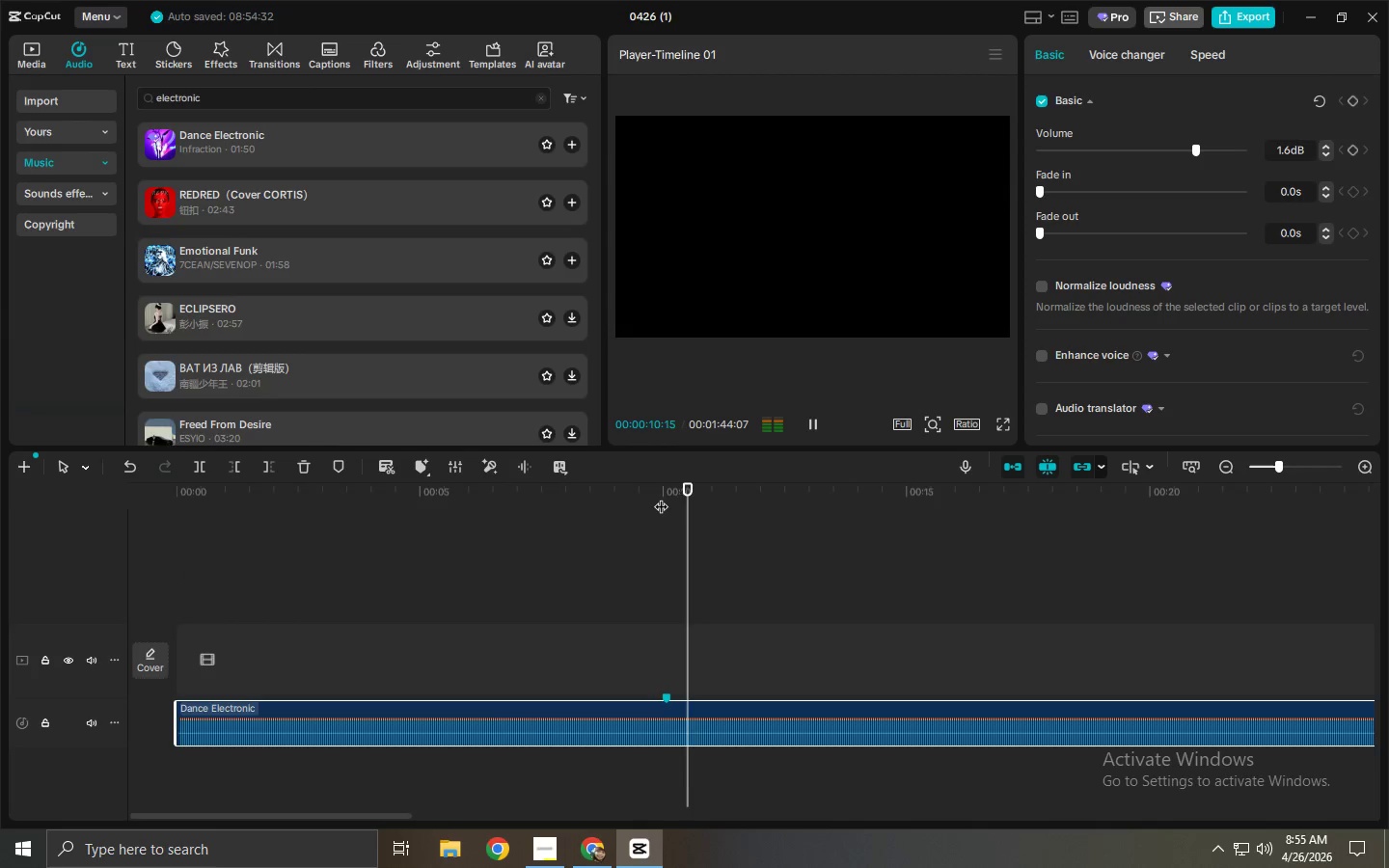 
key(Space)
 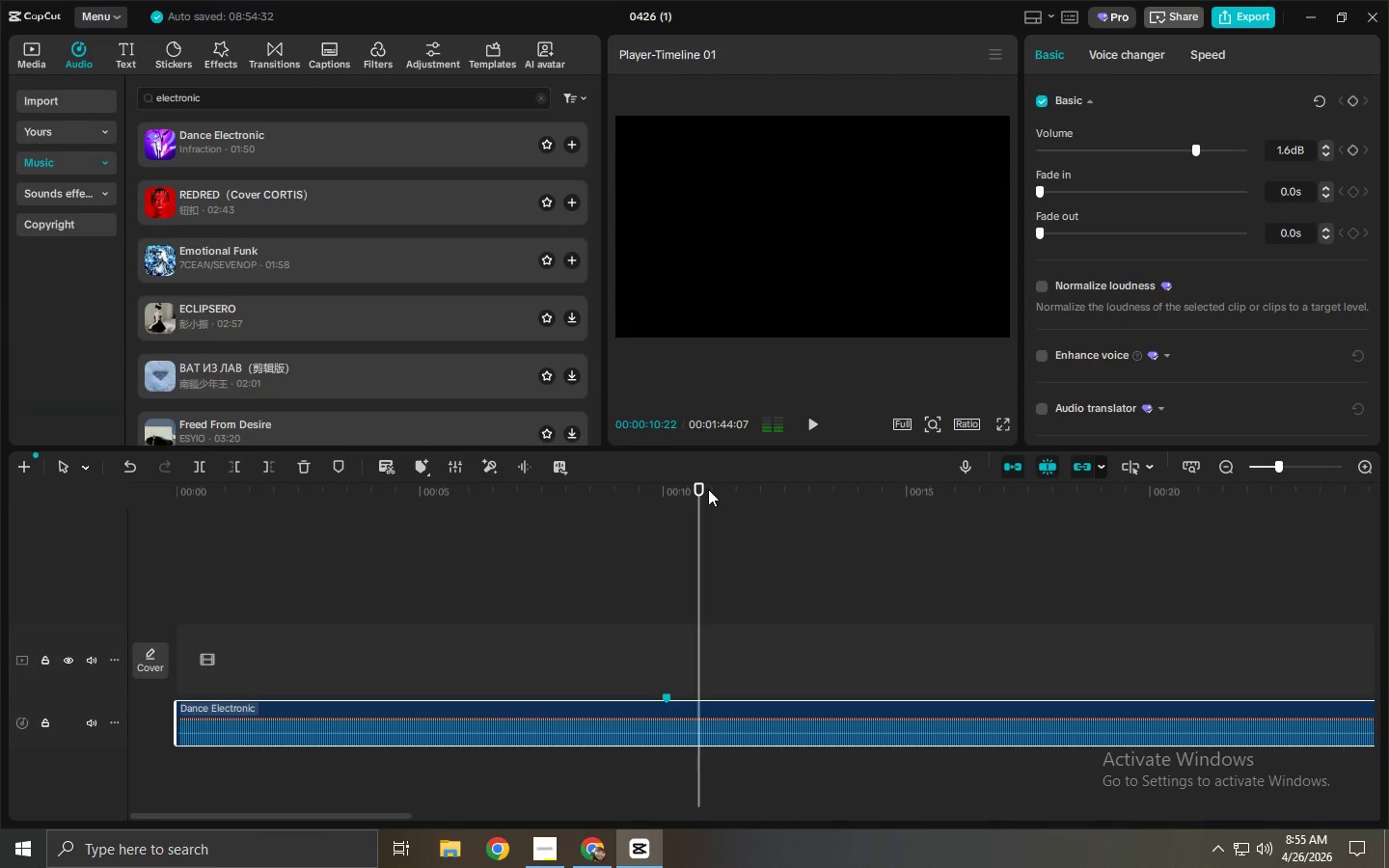 
left_click_drag(start_coordinate=[708, 489], to_coordinate=[691, 490])
 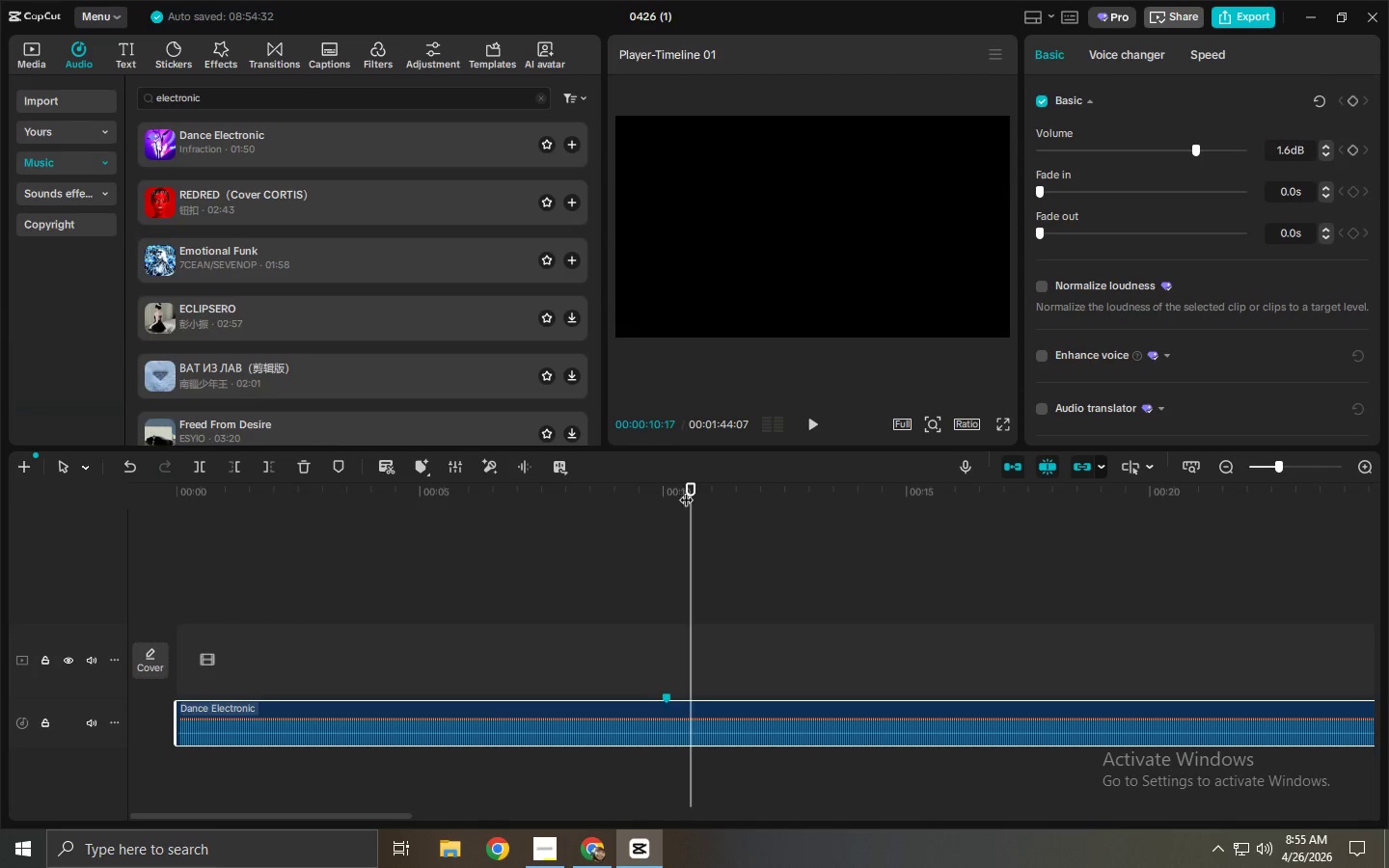 
key(Space)
 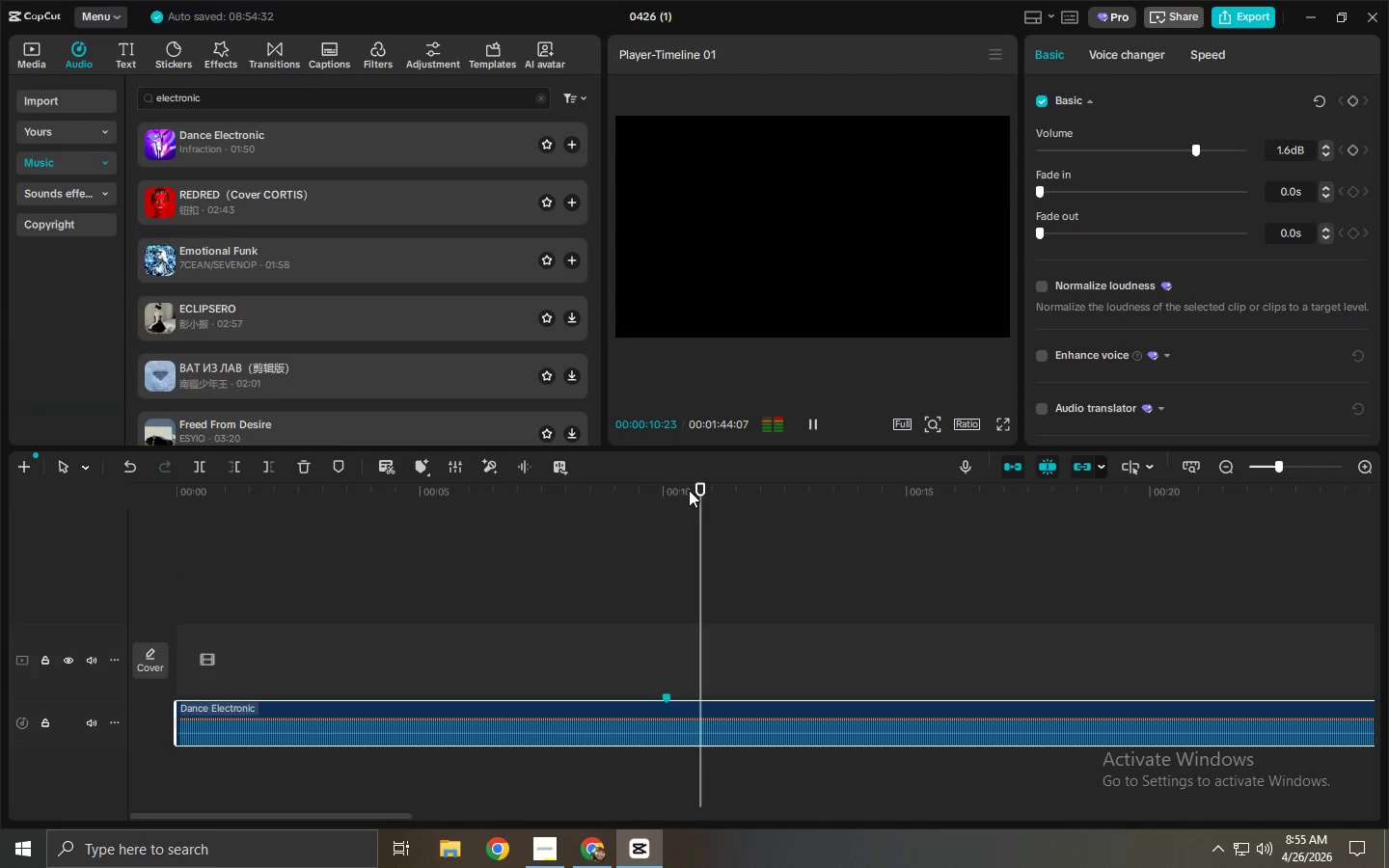 
left_click_drag(start_coordinate=[689, 490], to_coordinate=[653, 491])
 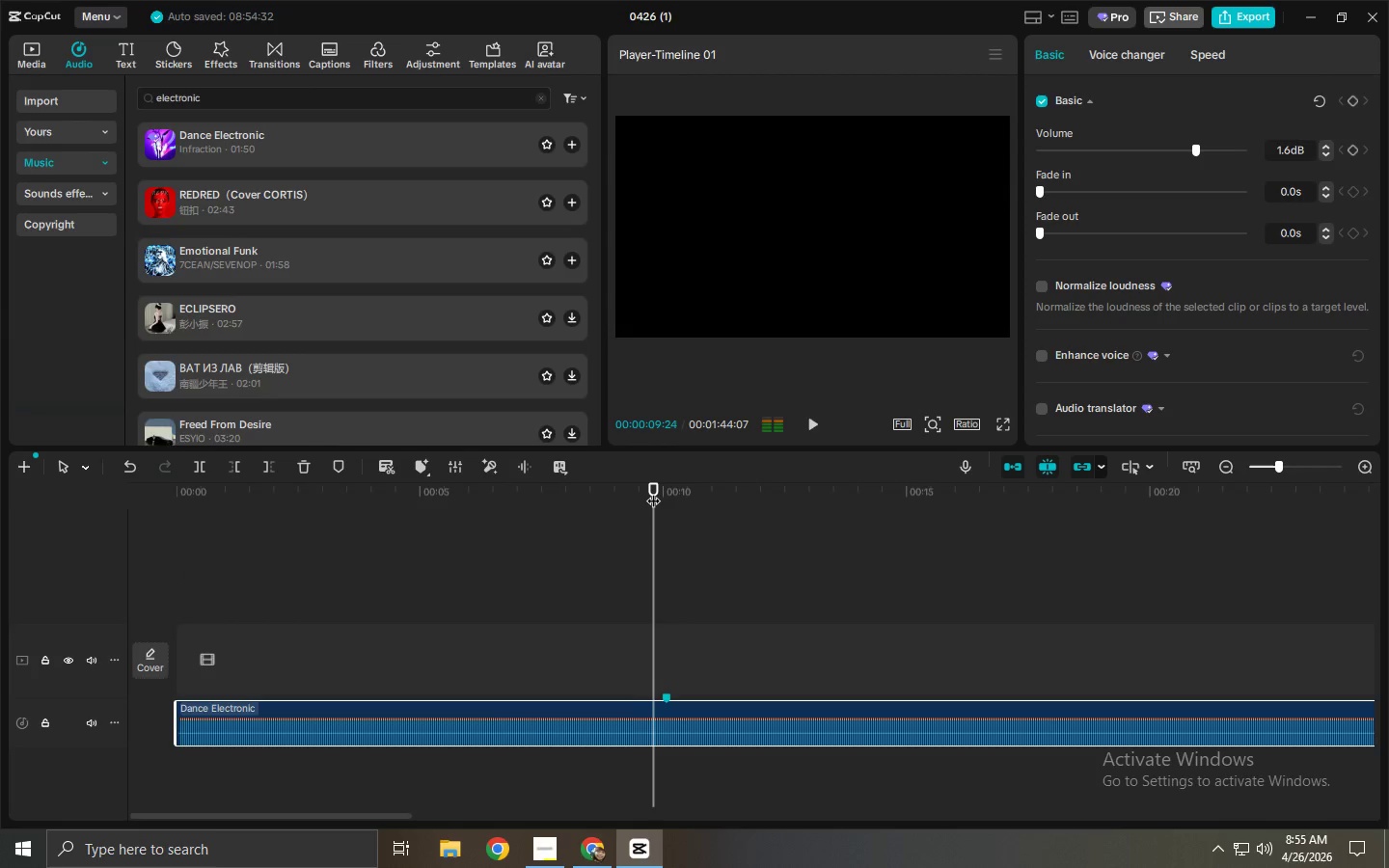 
key(Space)
 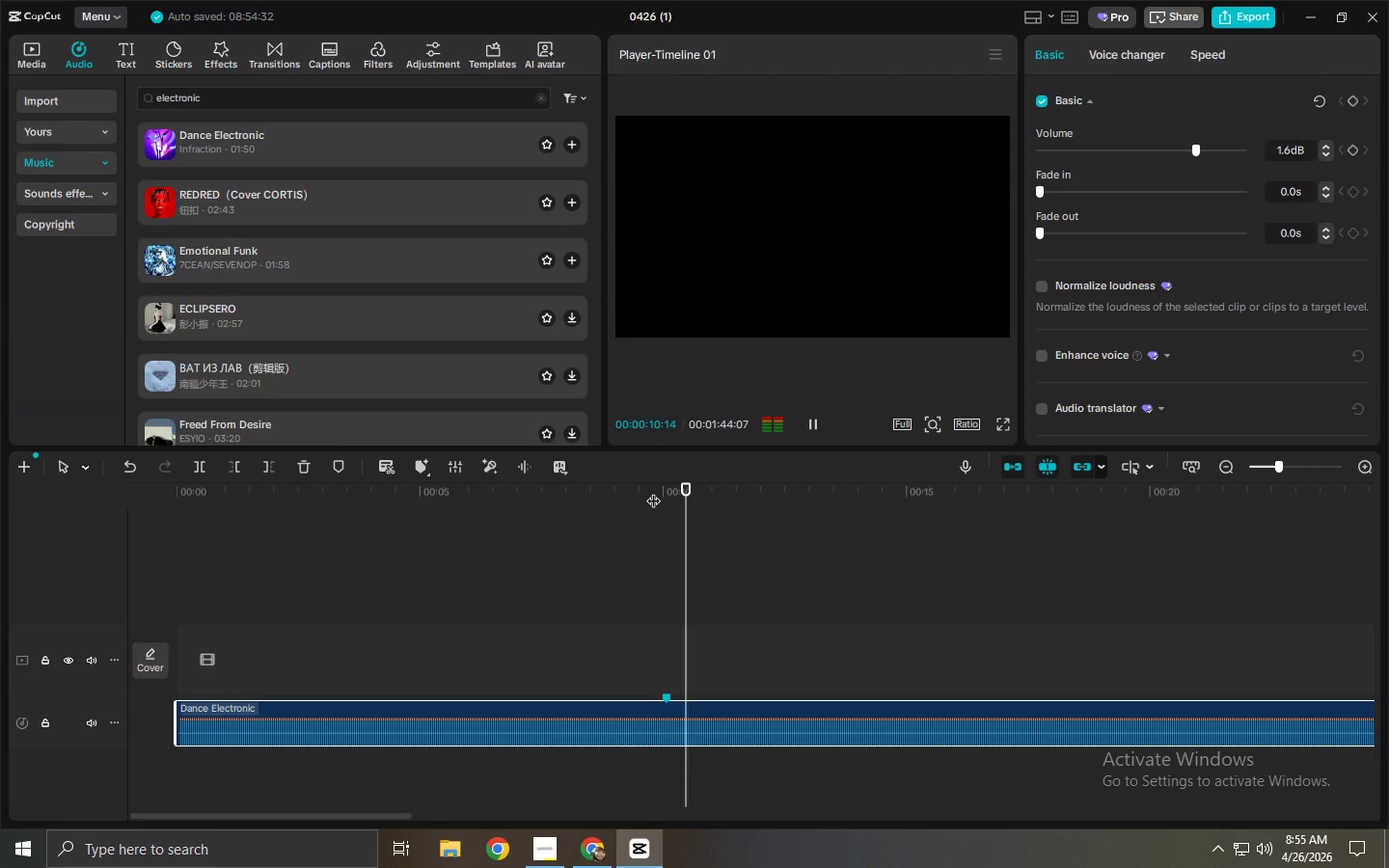 
key(Space)
 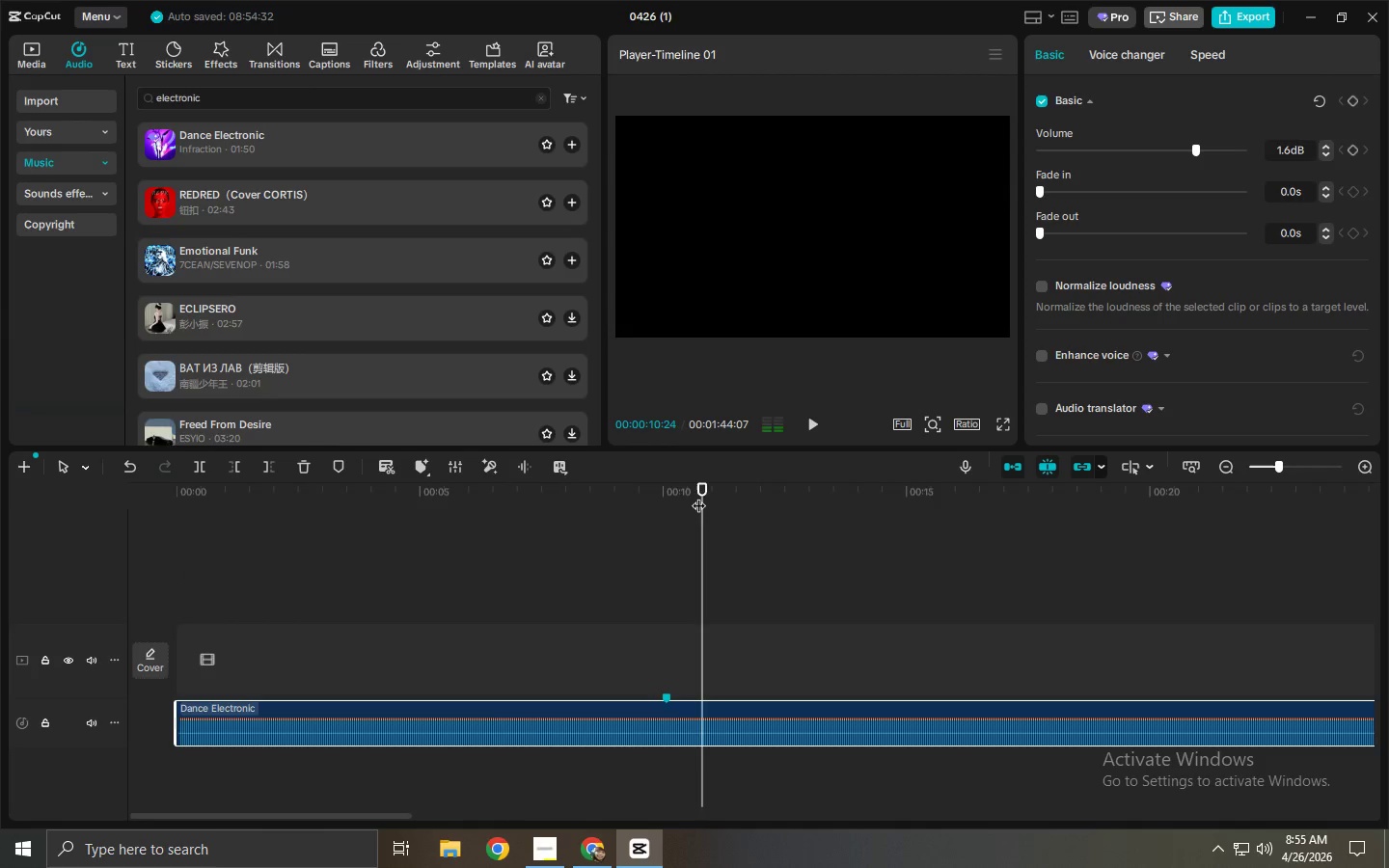 
left_click_drag(start_coordinate=[697, 496], to_coordinate=[692, 496])
 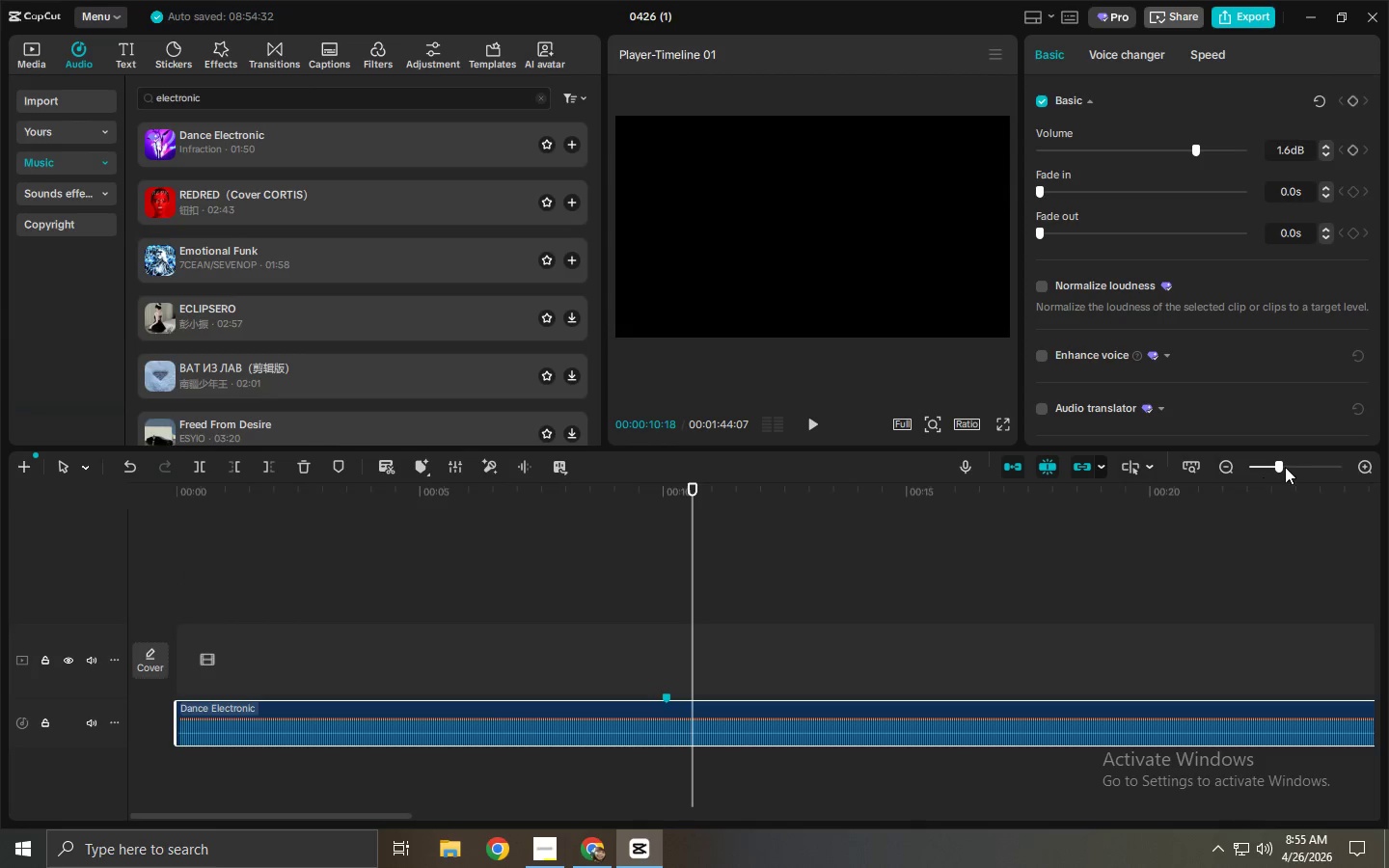 
left_click_drag(start_coordinate=[1290, 464], to_coordinate=[1303, 462])
 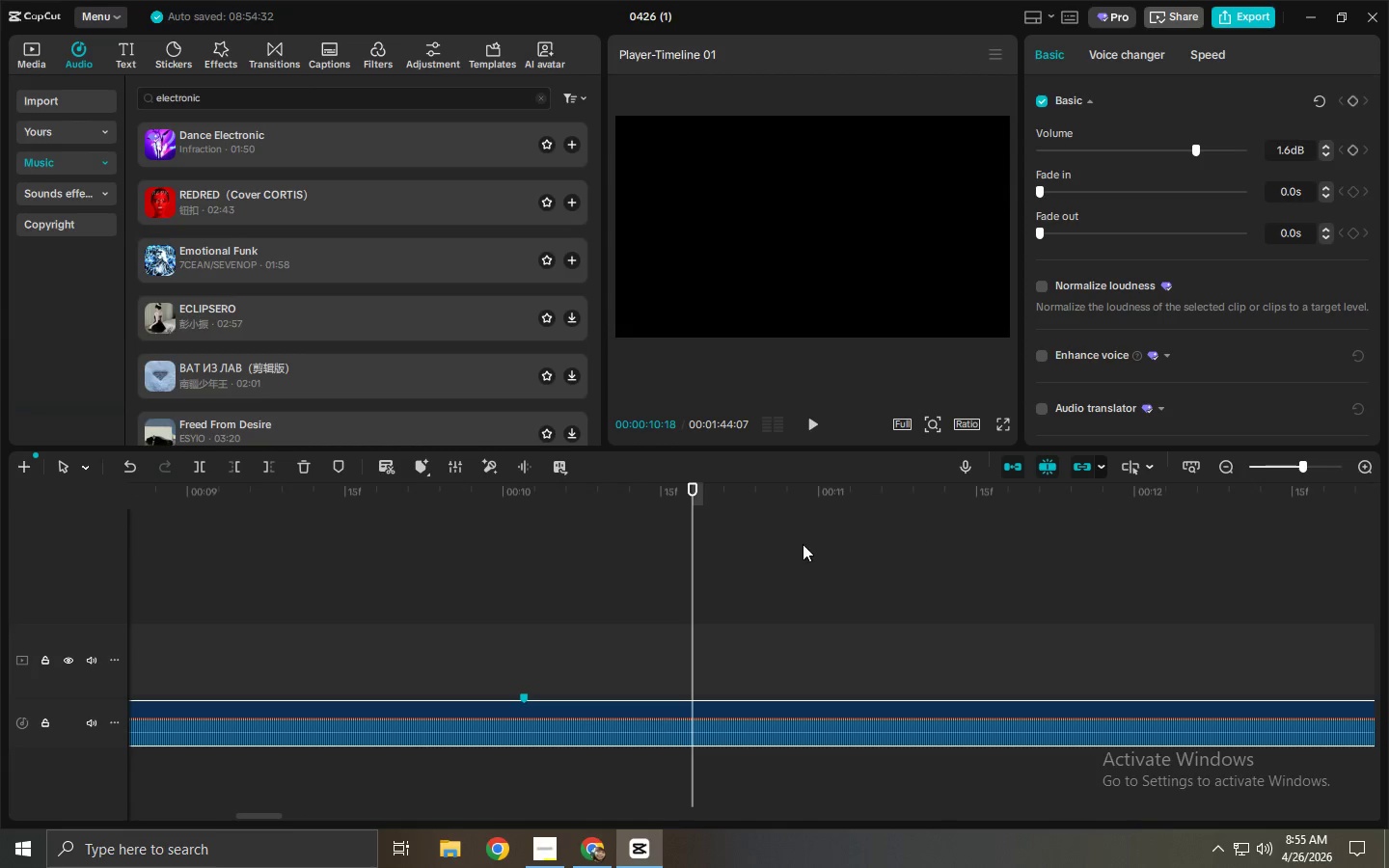 
key(Space)
 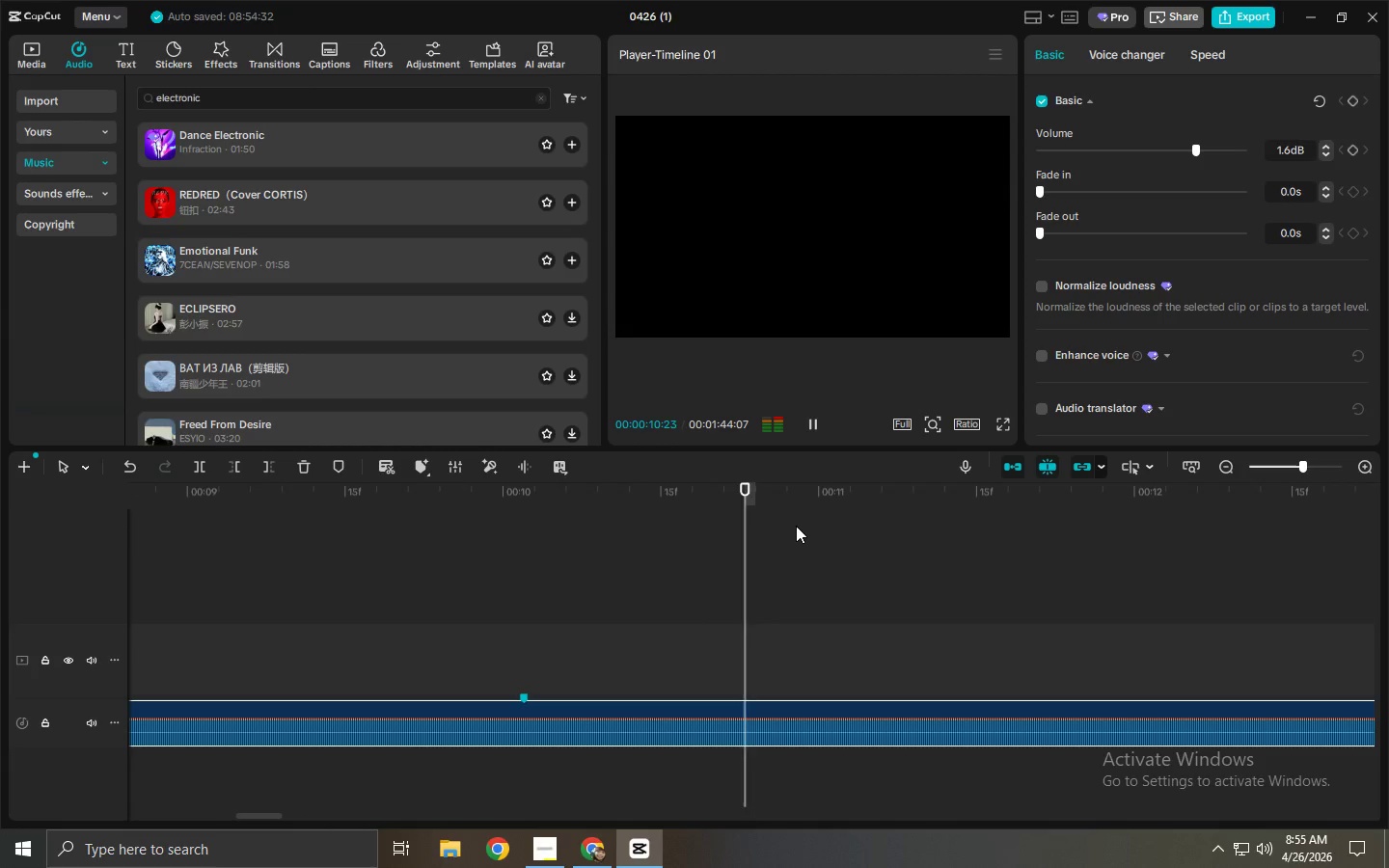 
key(Space)
 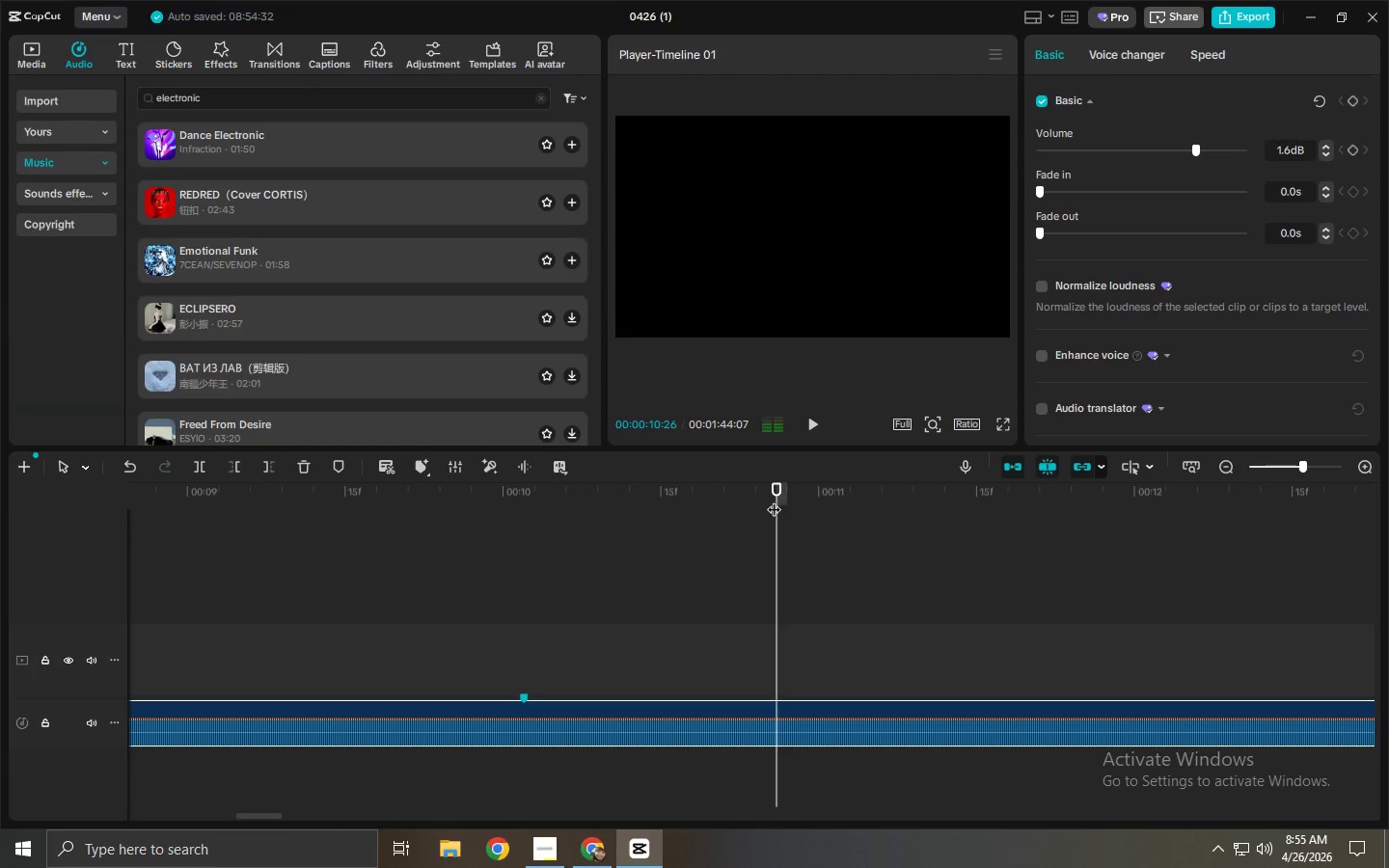 
left_click_drag(start_coordinate=[774, 500], to_coordinate=[668, 507])
 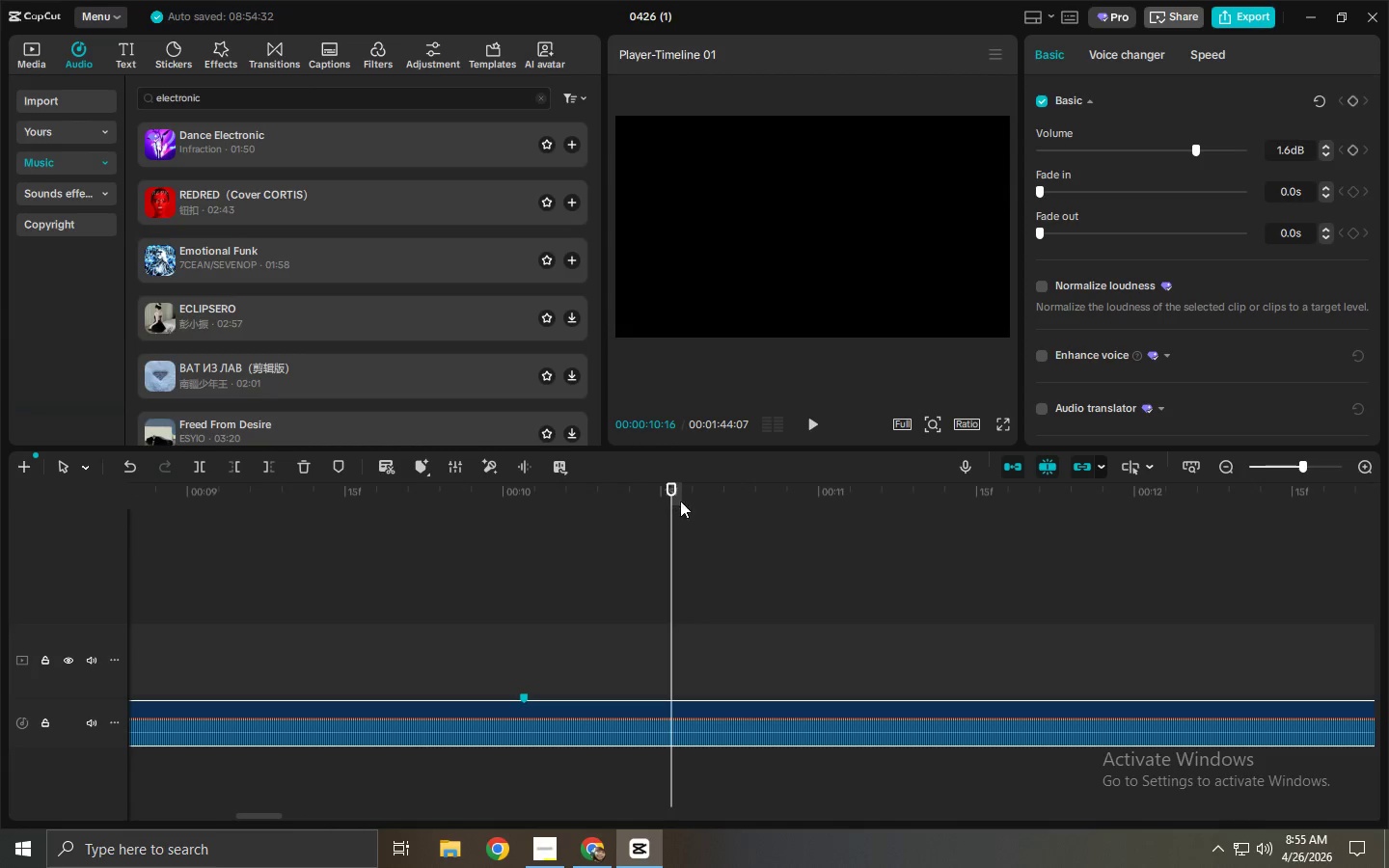 
key(Space)
 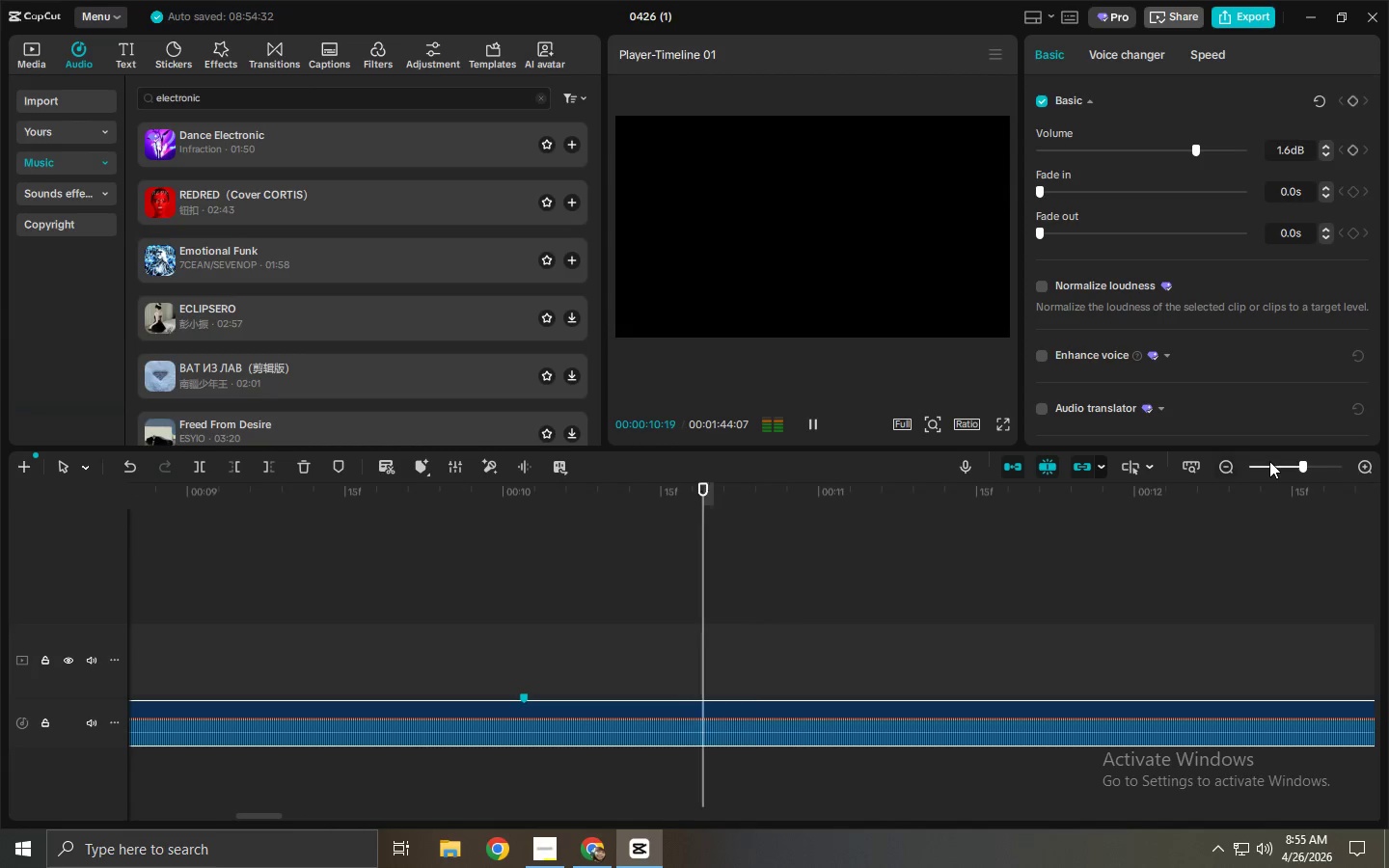 
key(Space)
 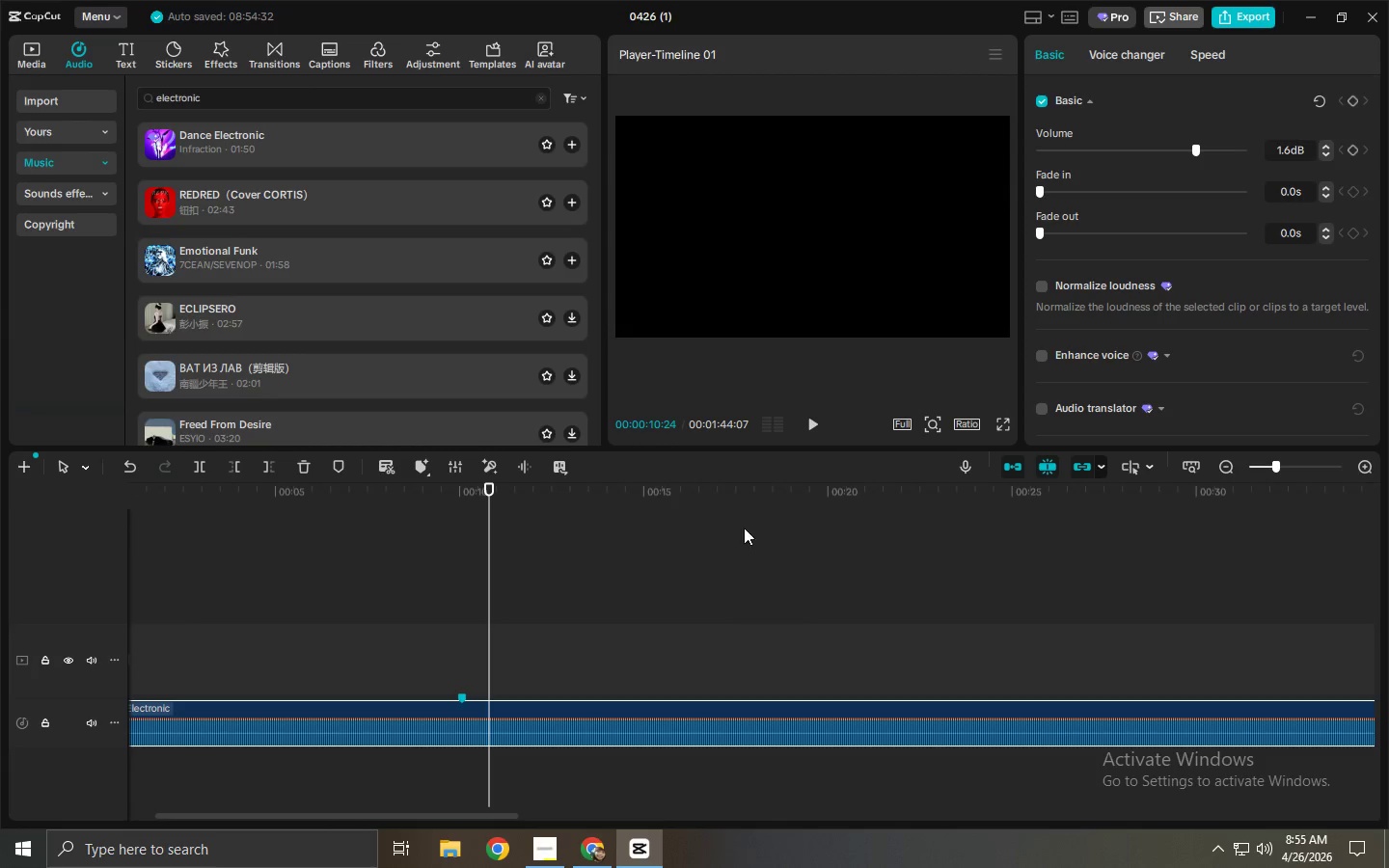 
key(Space)
 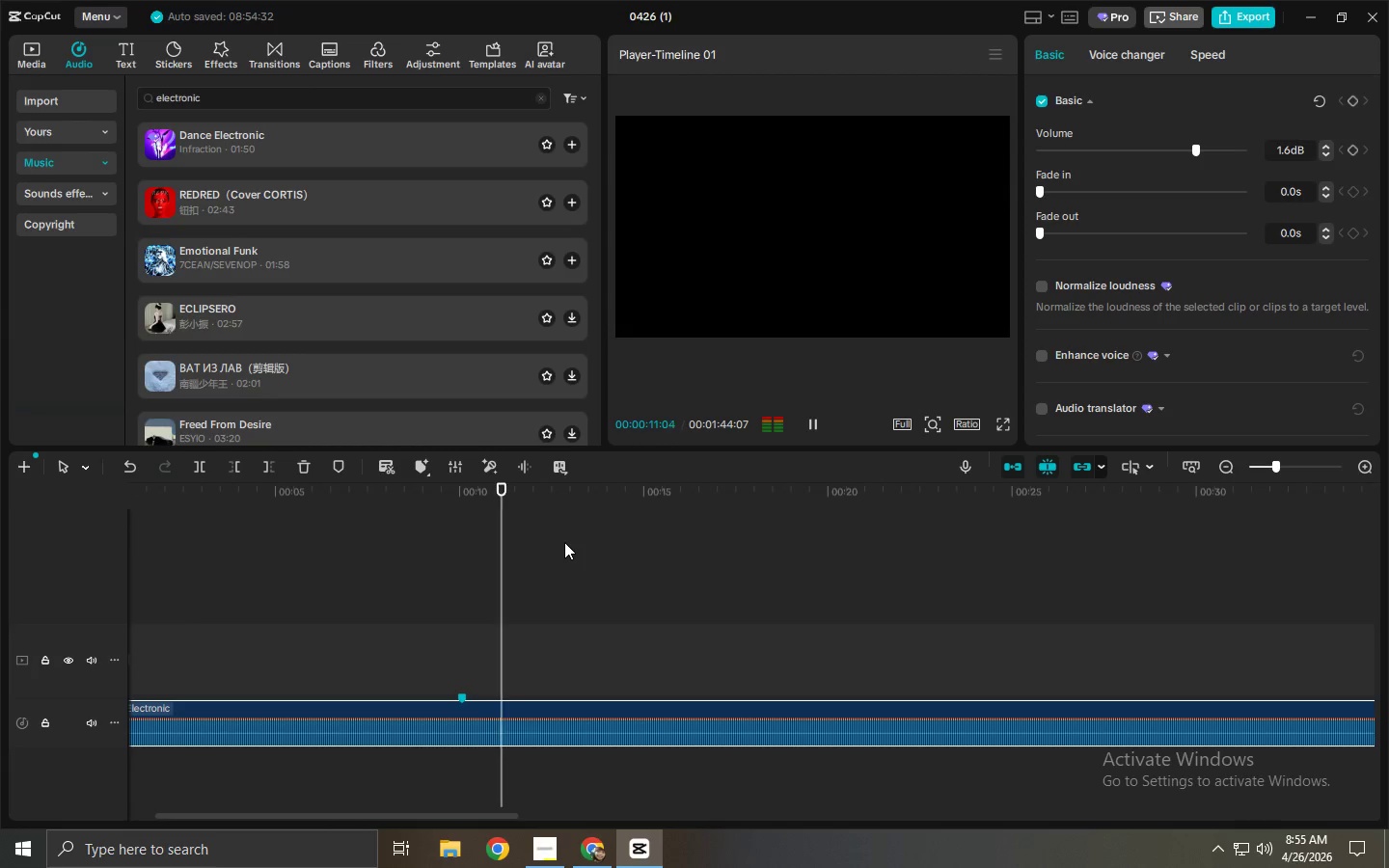 
key(Space)
 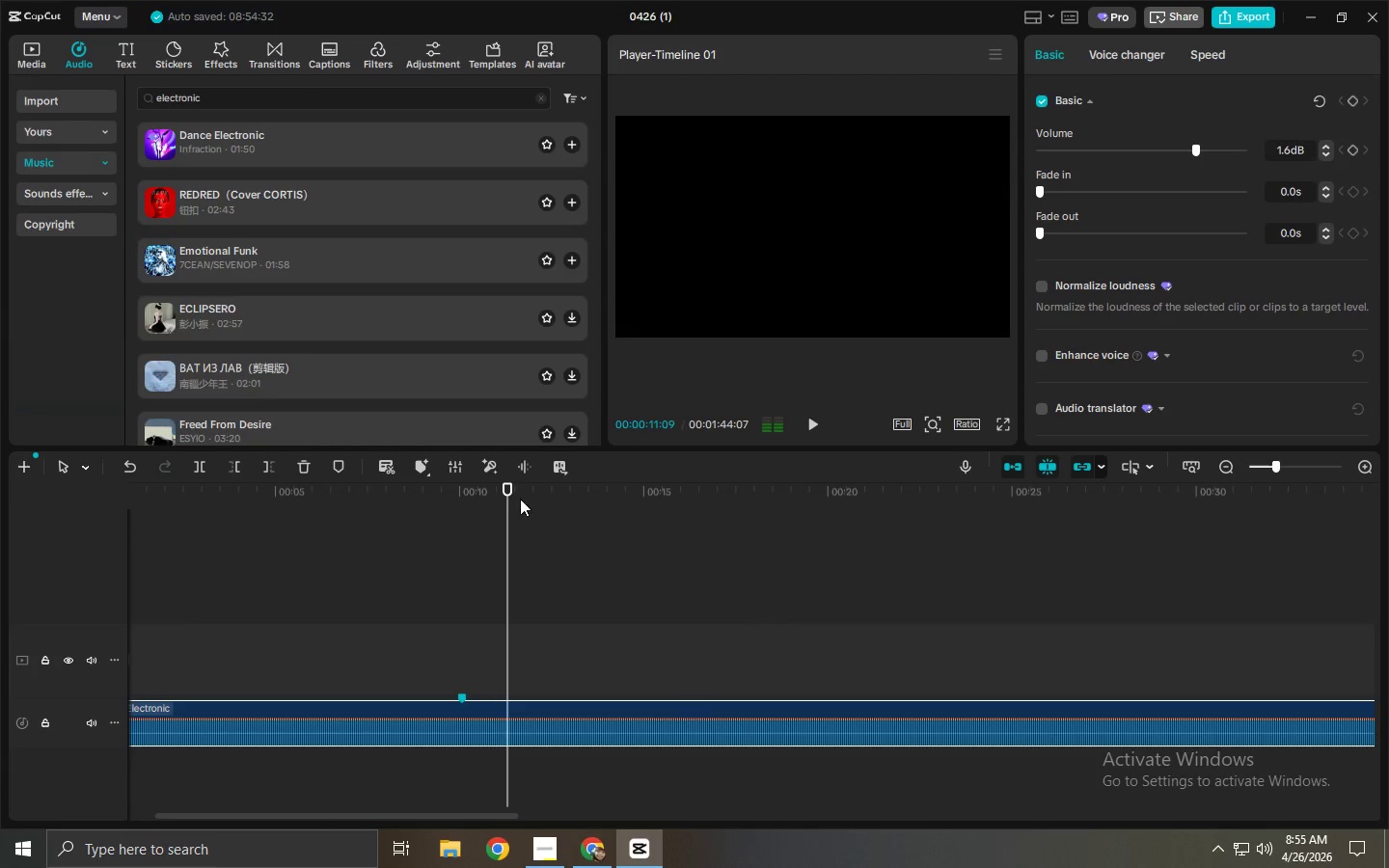 
left_click_drag(start_coordinate=[506, 492], to_coordinate=[392, 504])
 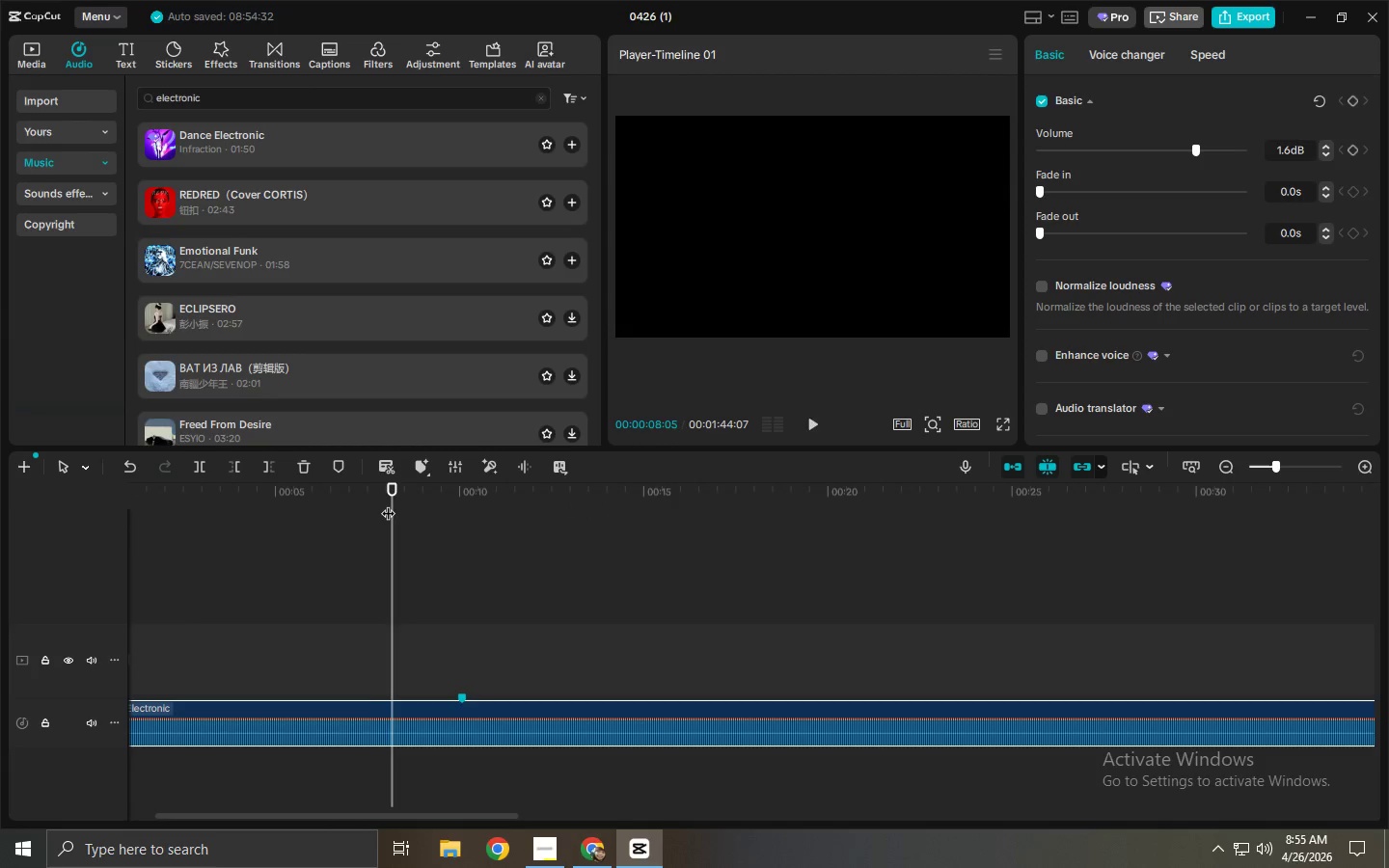 
key(Space)
 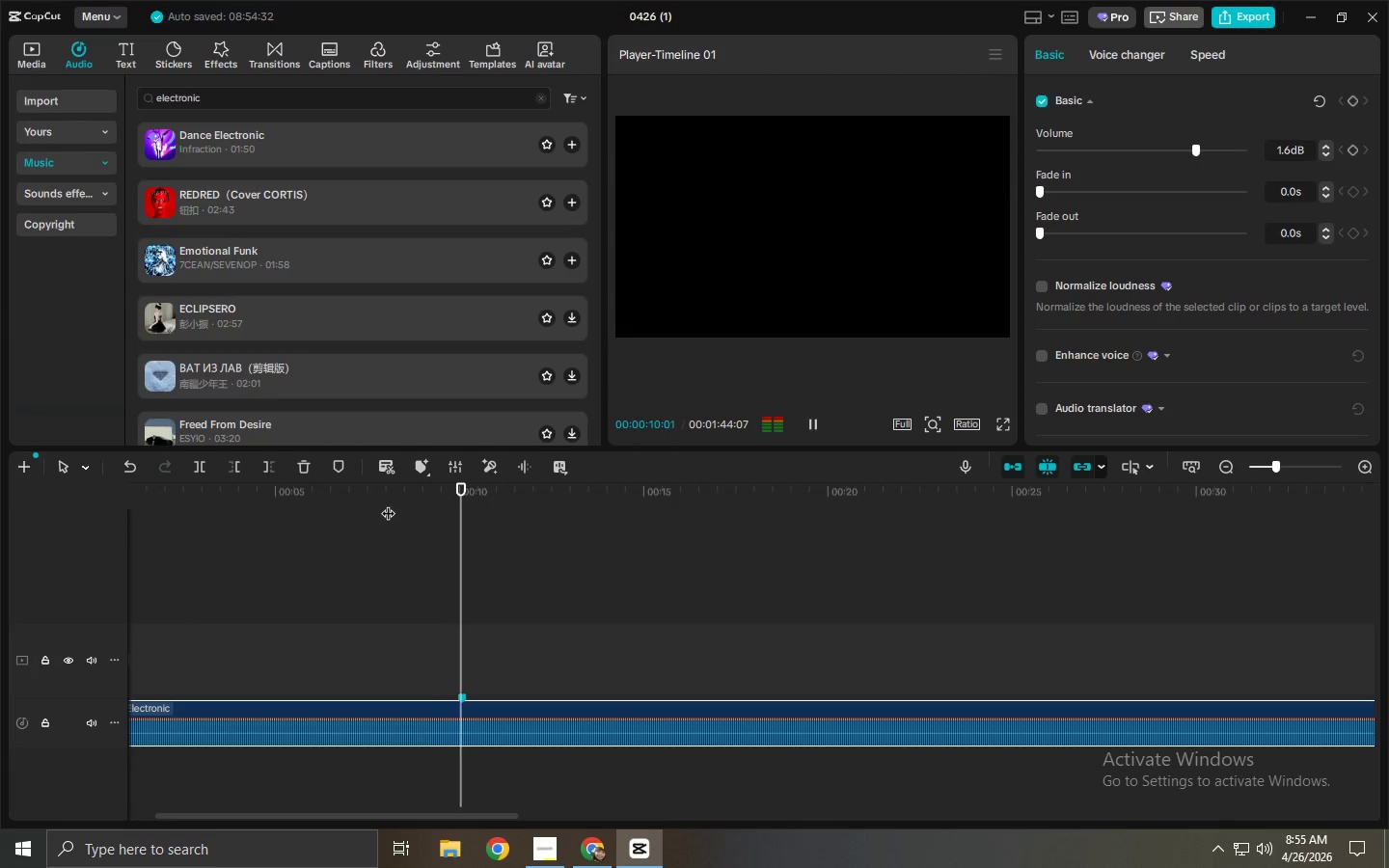 
key(Space)
 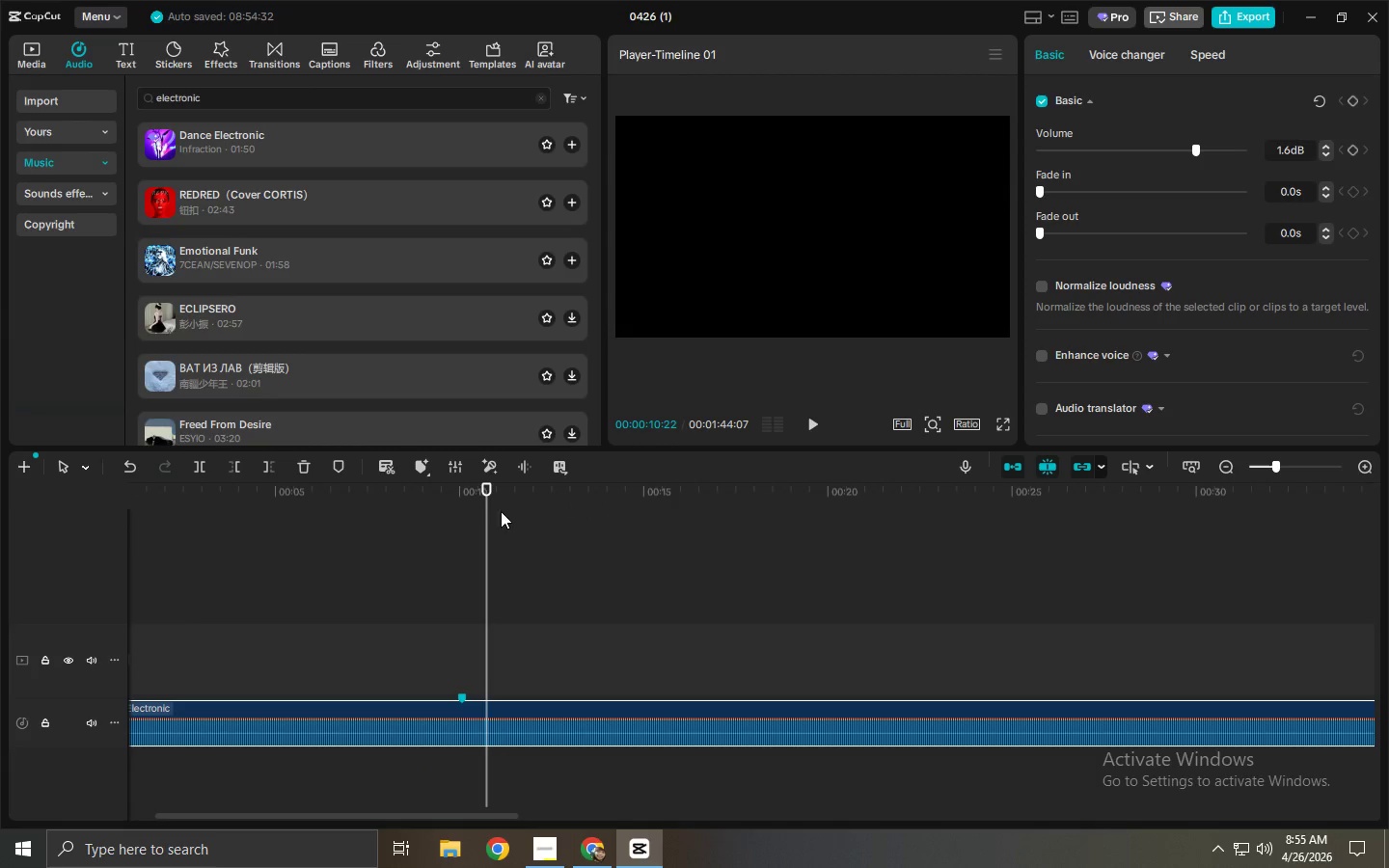 
left_click_drag(start_coordinate=[477, 500], to_coordinate=[466, 500])
 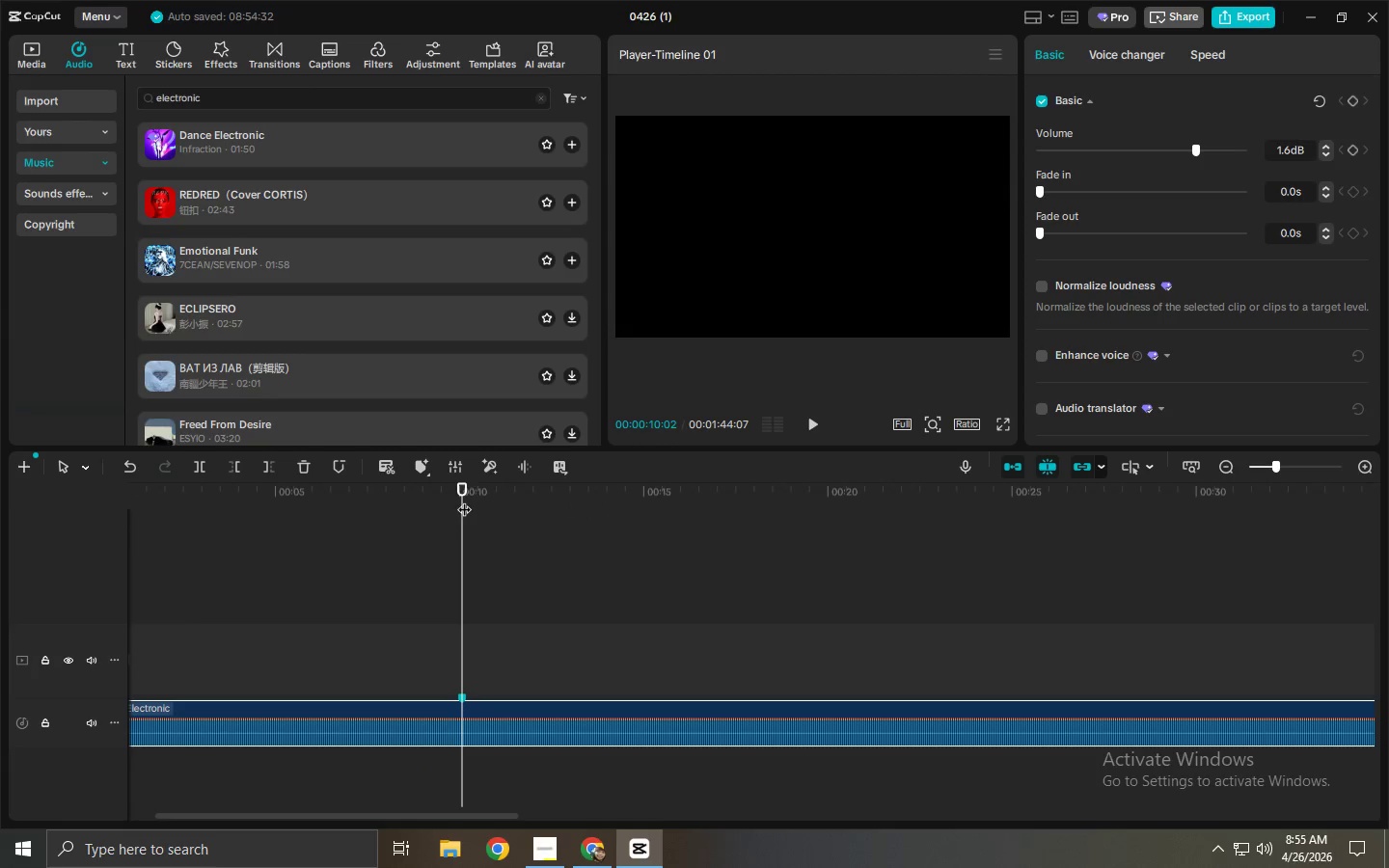 
key(Space)
 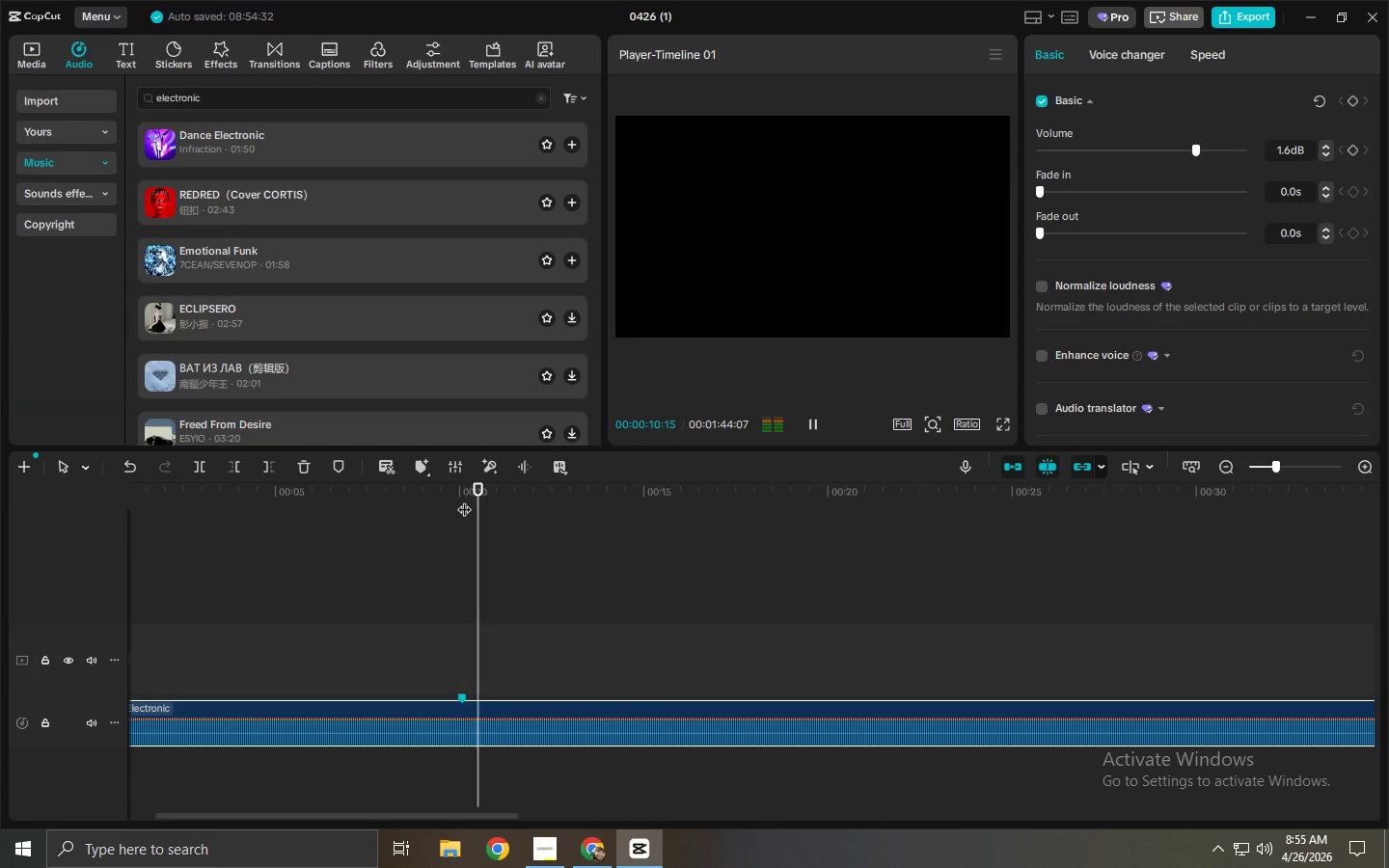 
key(Space)
 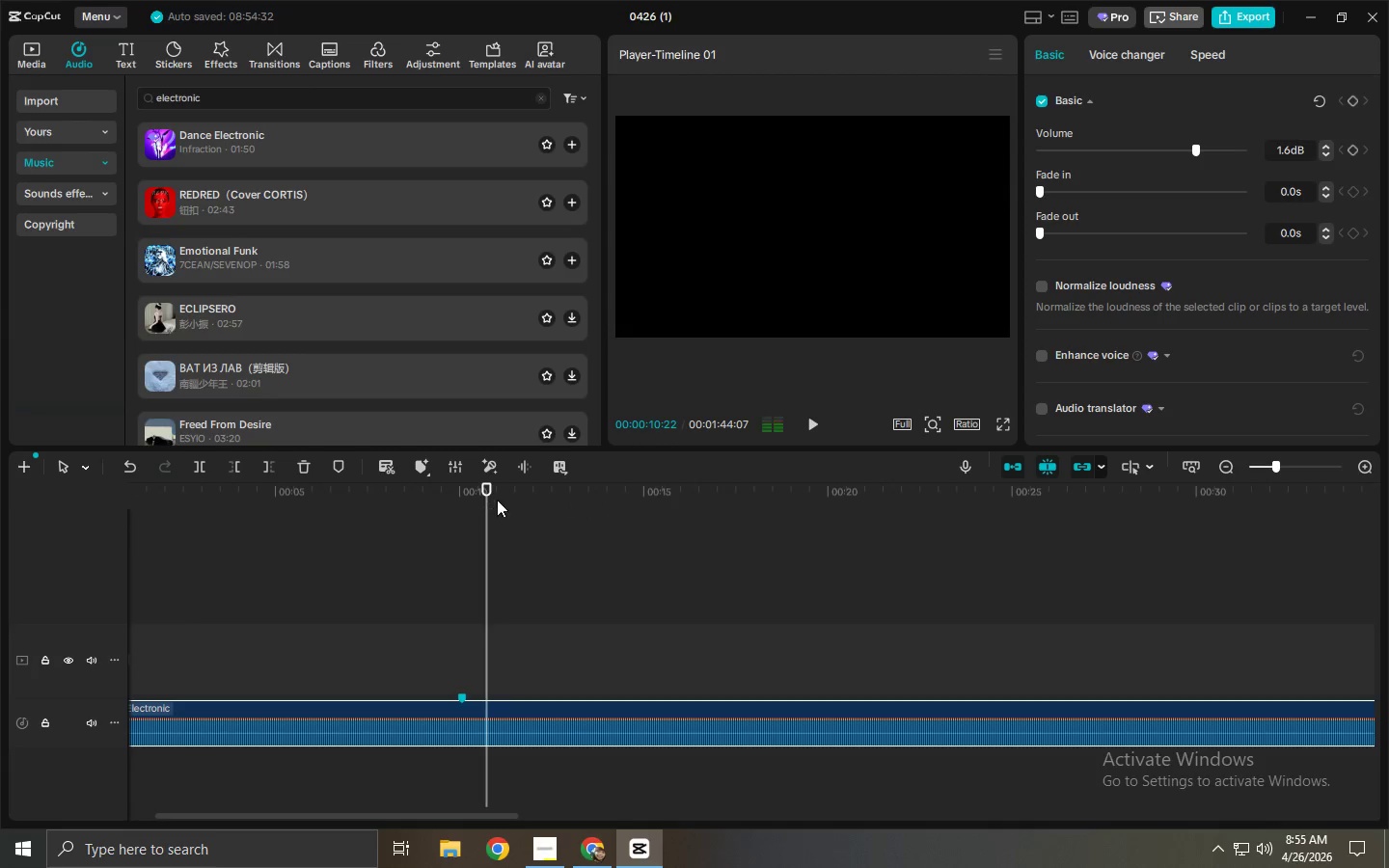 
left_click_drag(start_coordinate=[497, 500], to_coordinate=[469, 502])
 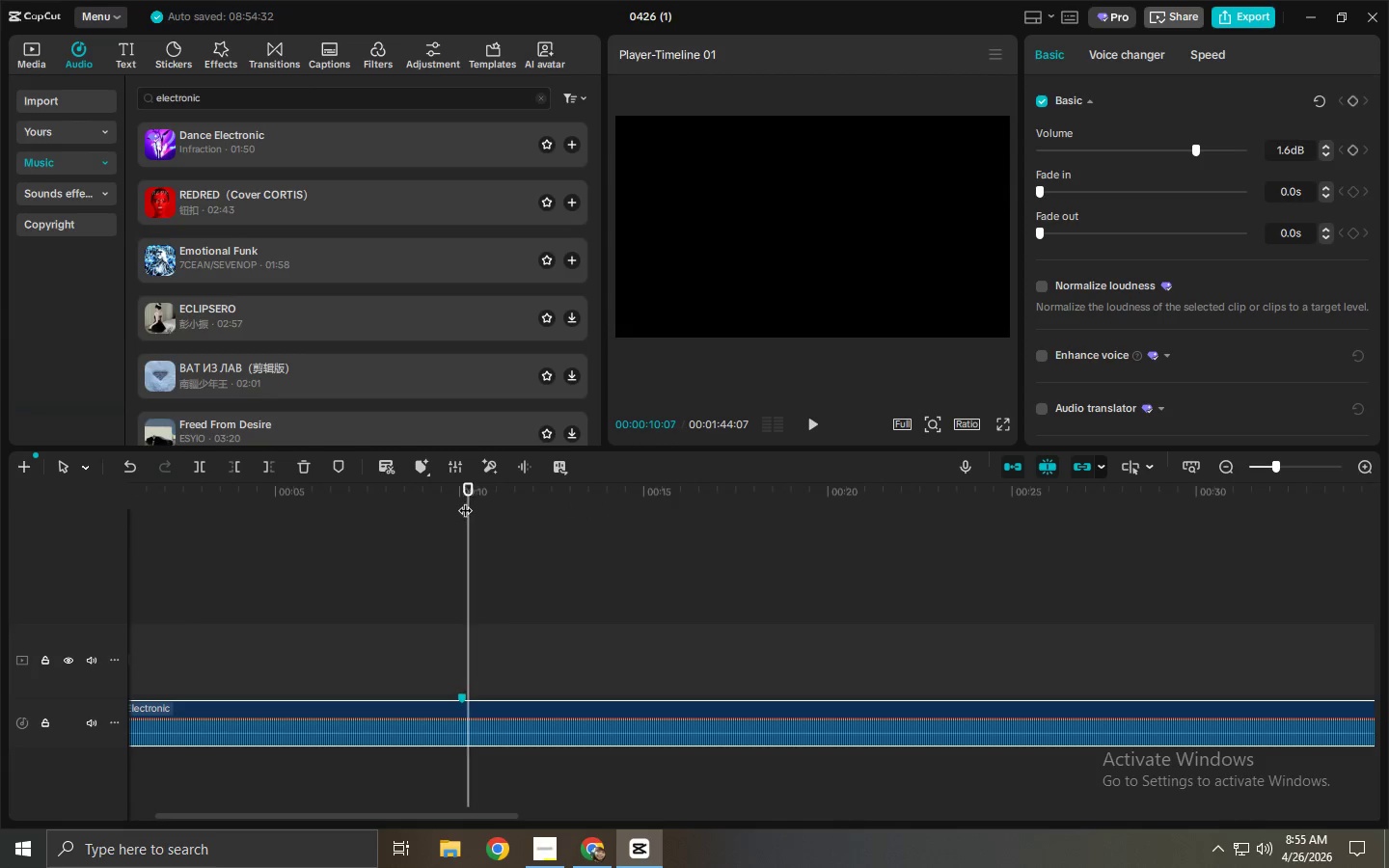 
key(Space)
 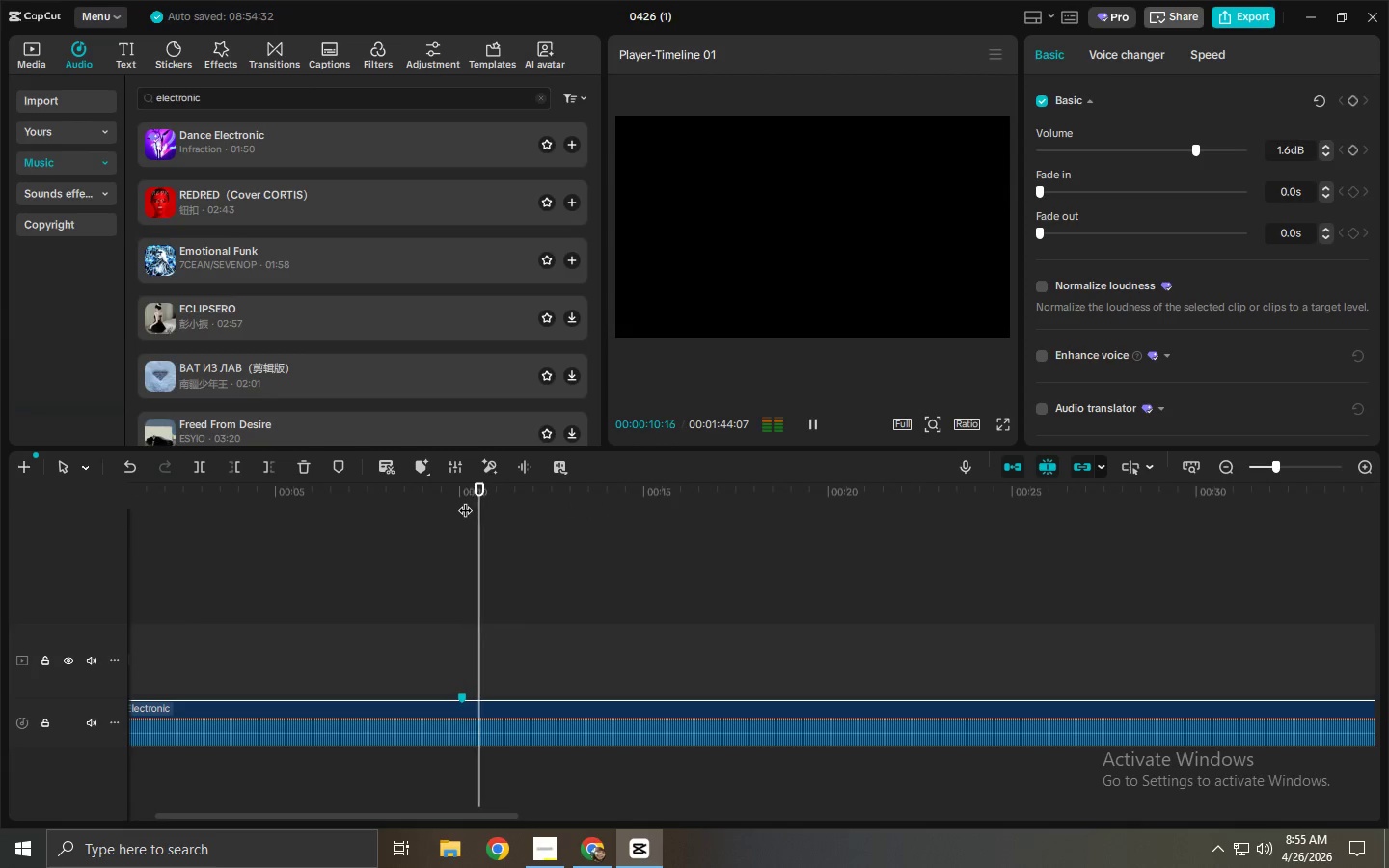 
key(Space)
 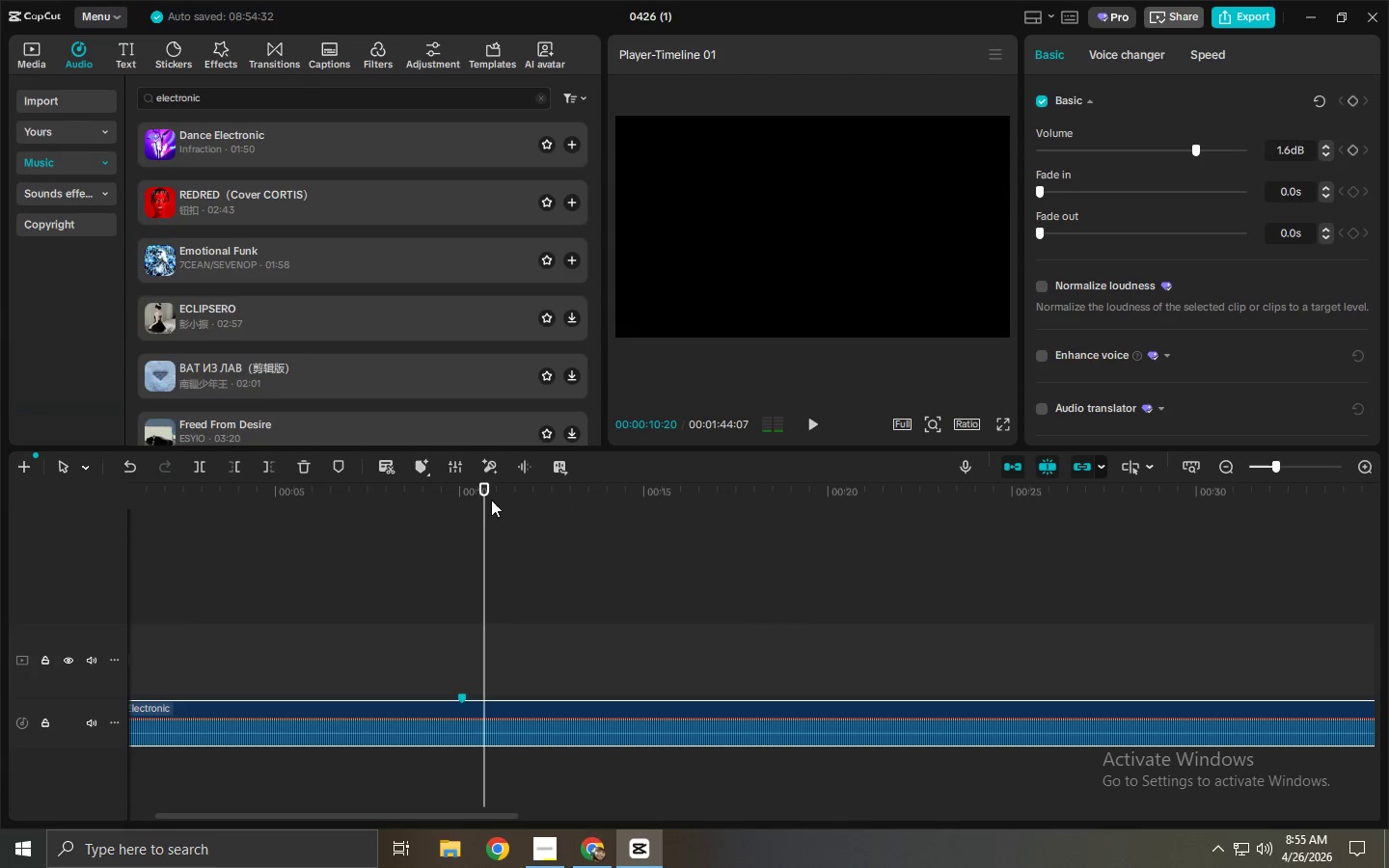 
left_click_drag(start_coordinate=[485, 499], to_coordinate=[464, 499])
 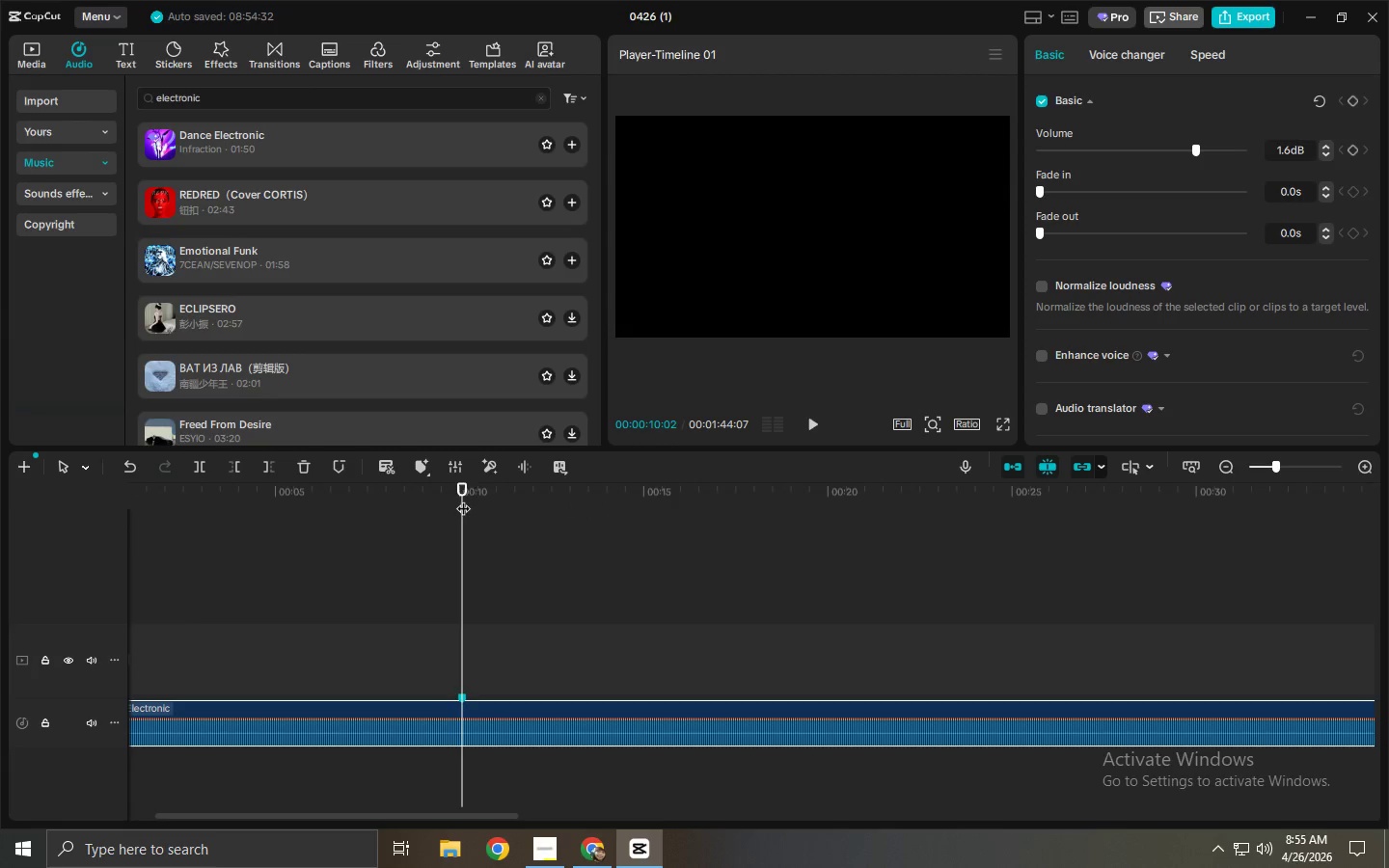 
key(Space)
 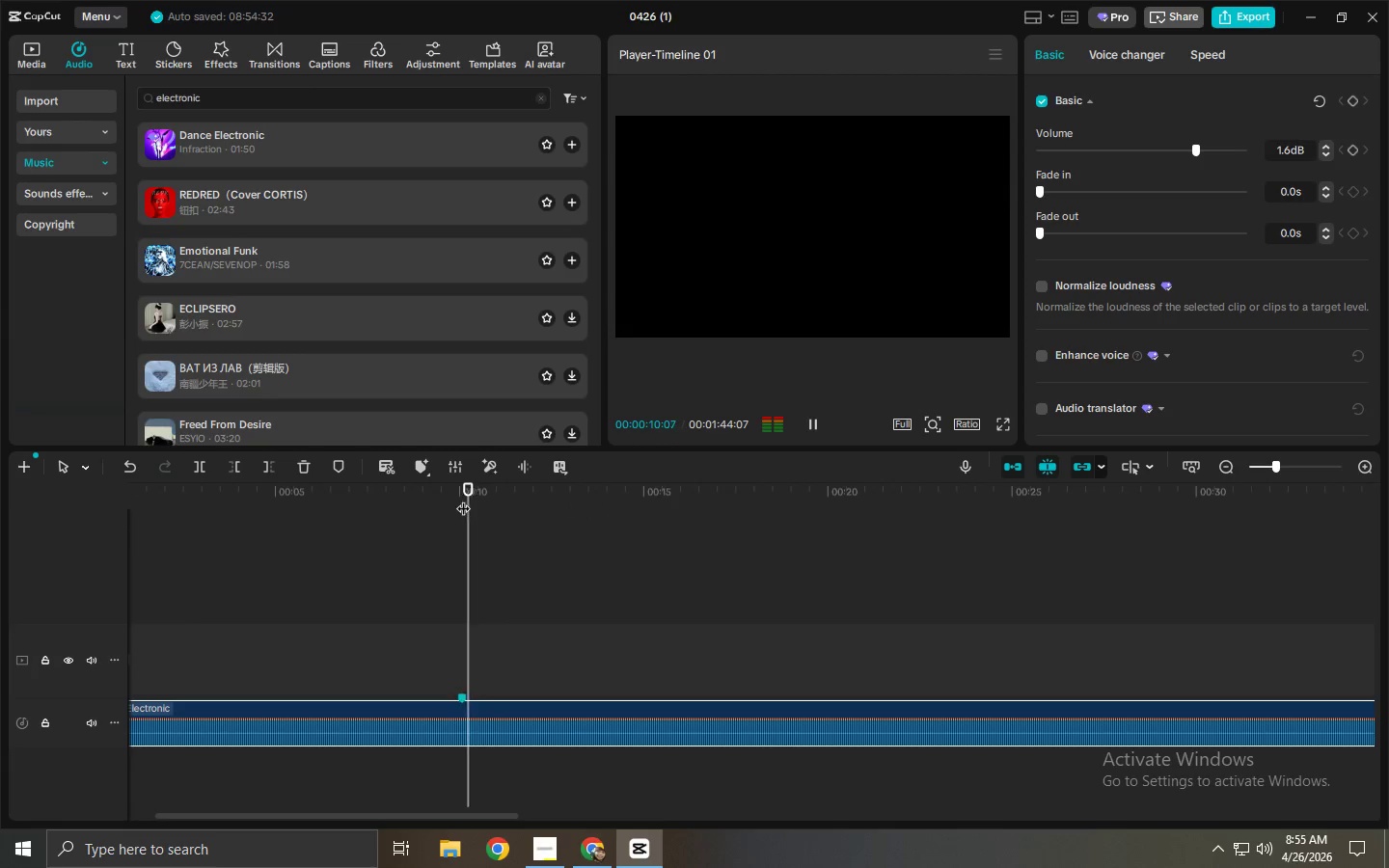 
key(Space)
 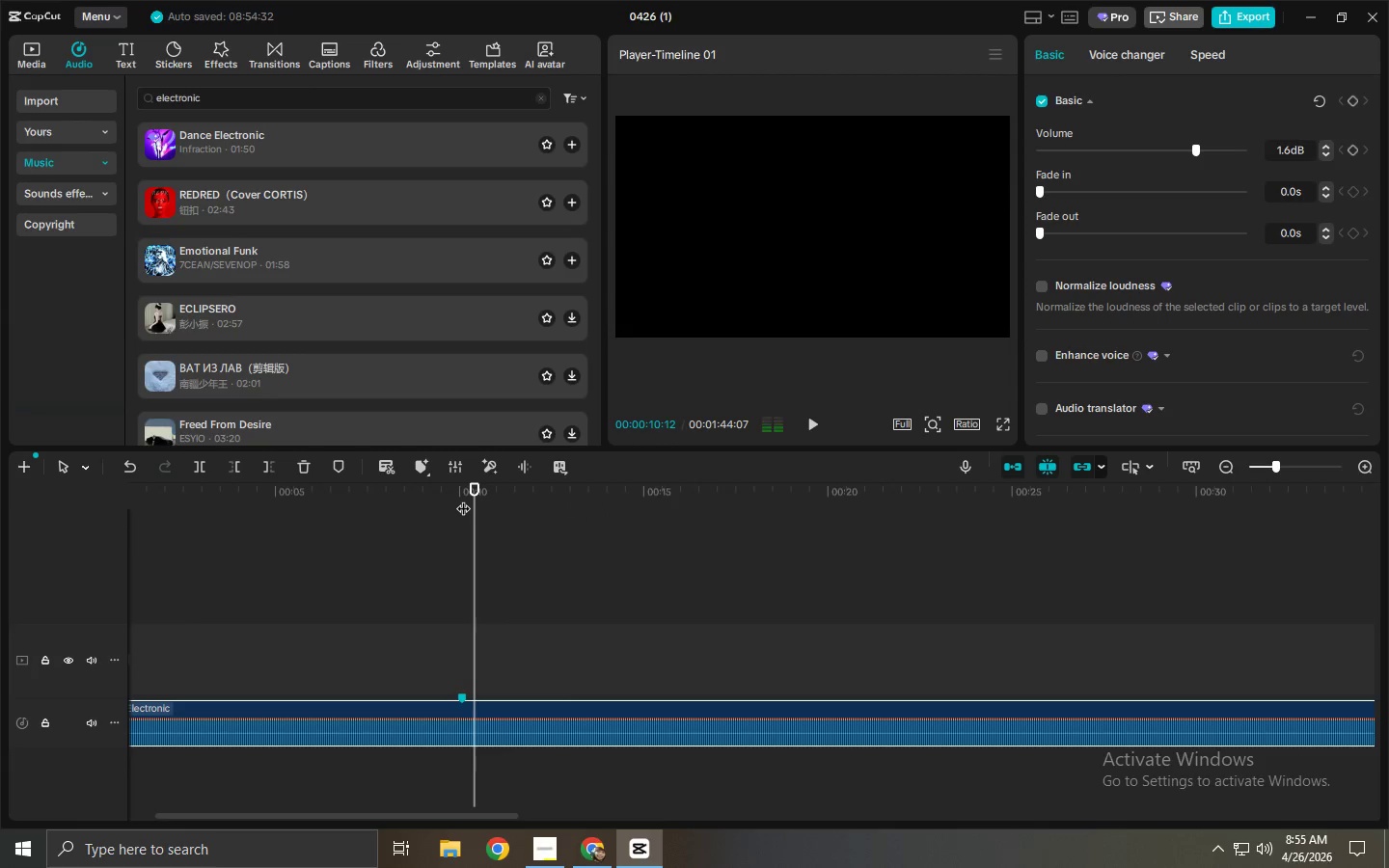 
key(Space)
 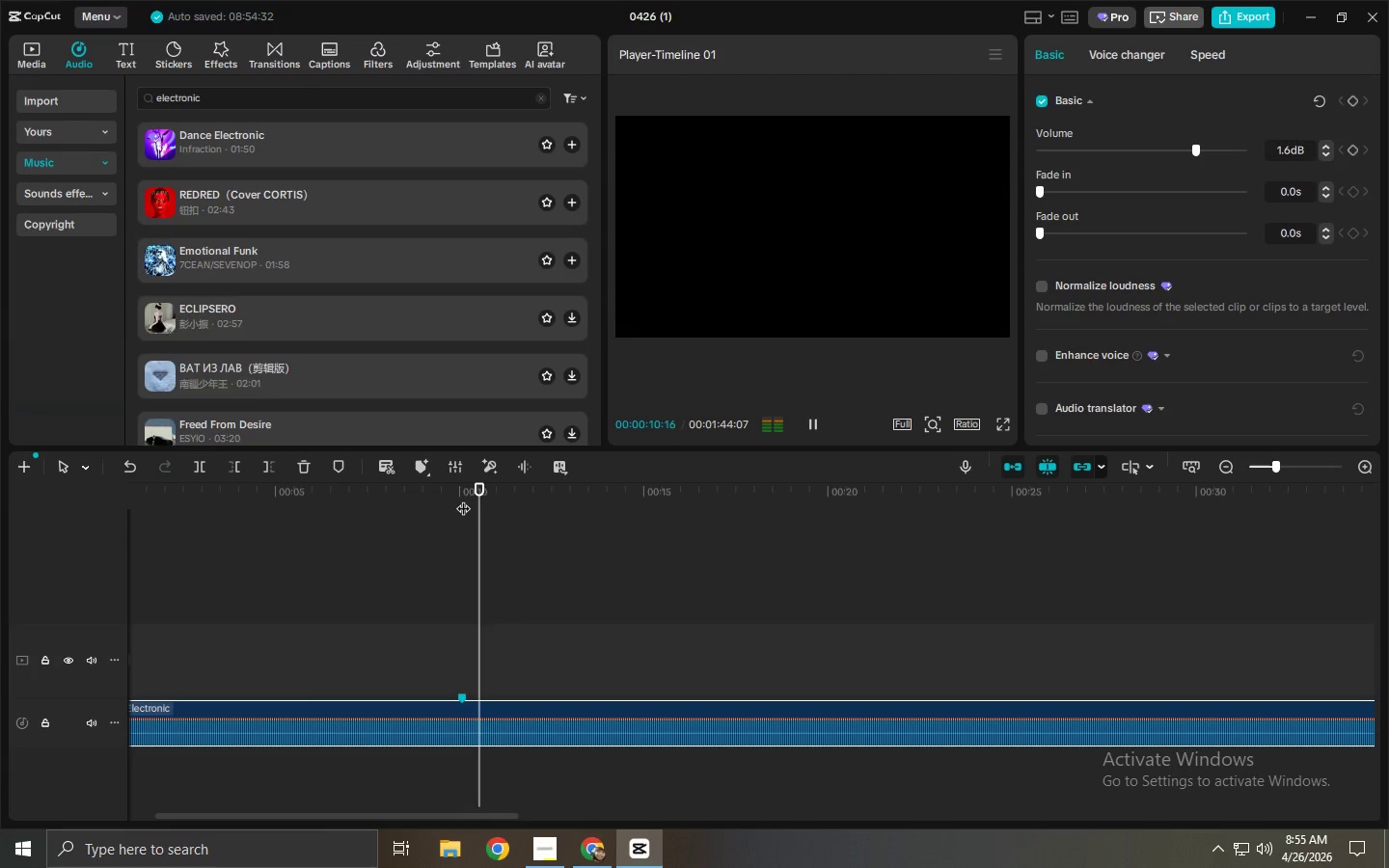 
key(Space)
 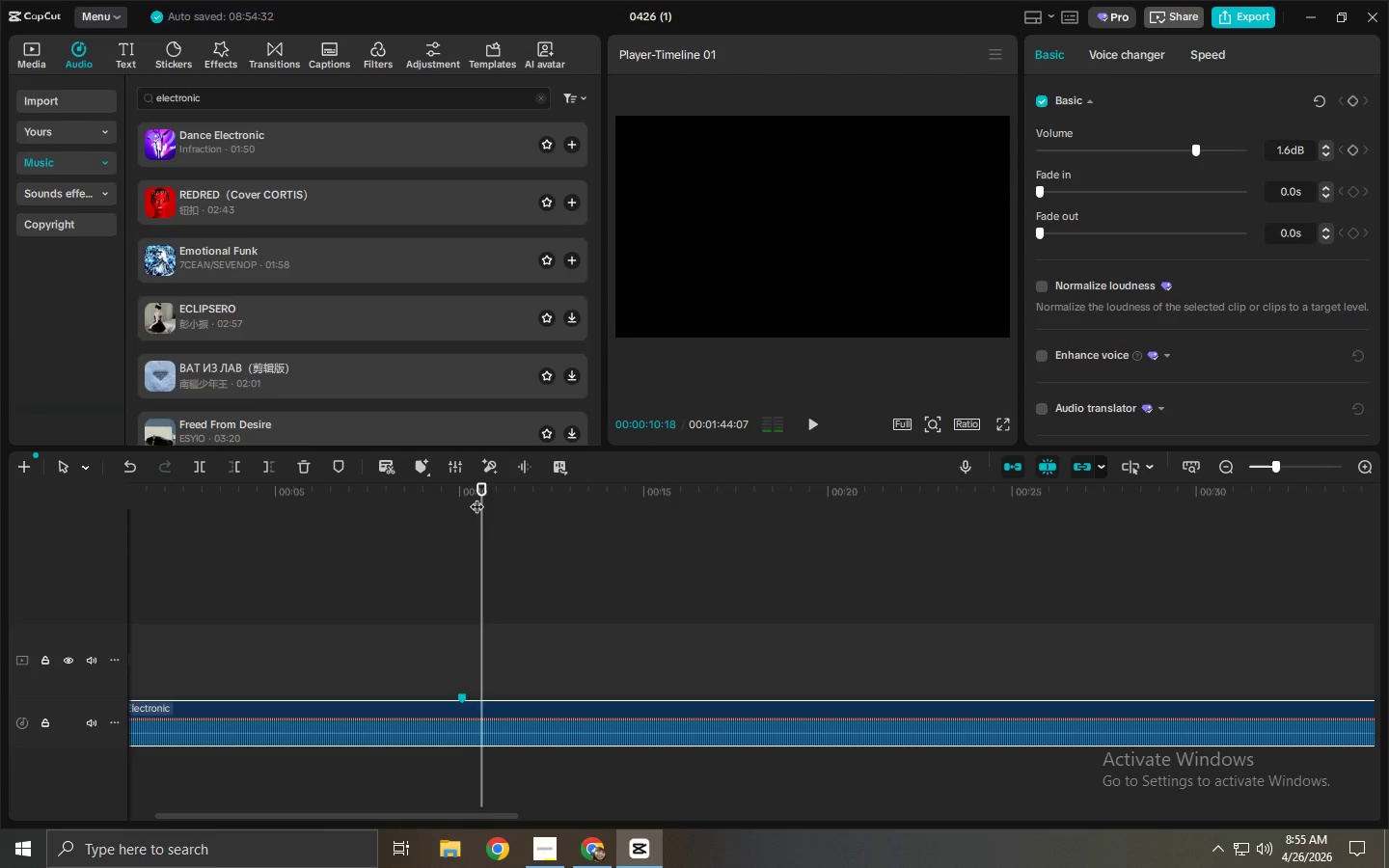 
left_click_drag(start_coordinate=[477, 497], to_coordinate=[466, 497])
 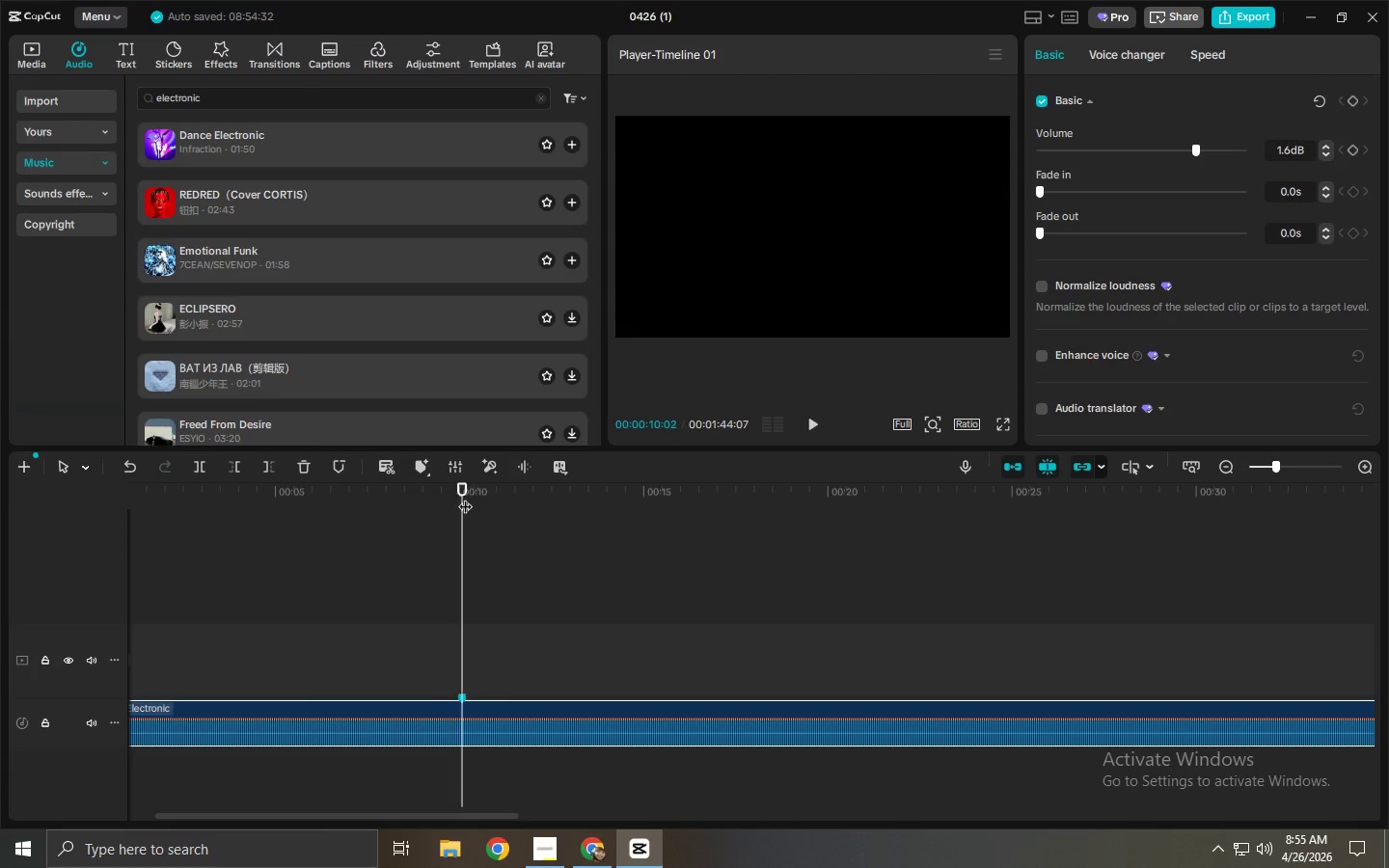 
key(Space)
 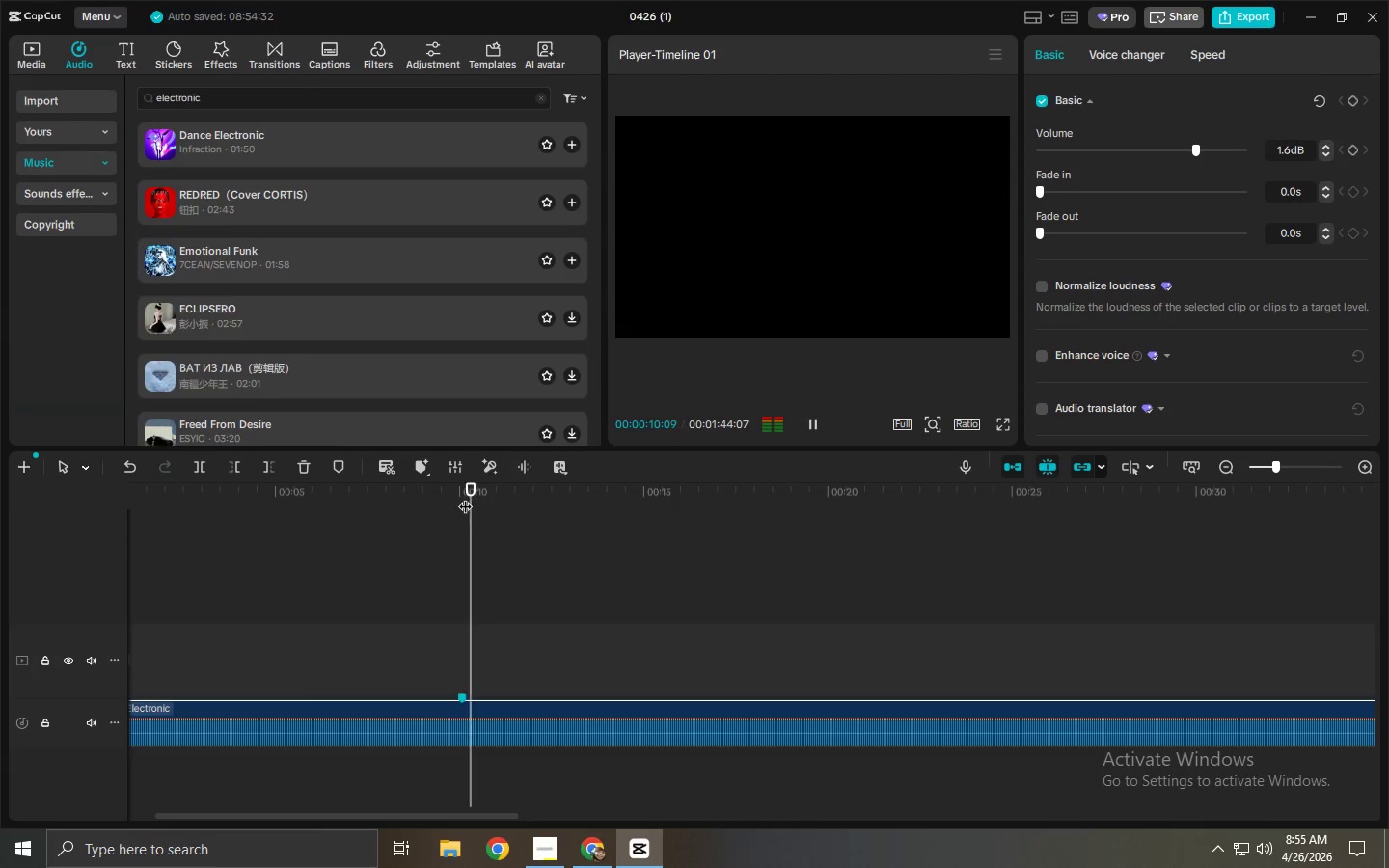 
key(Space)
 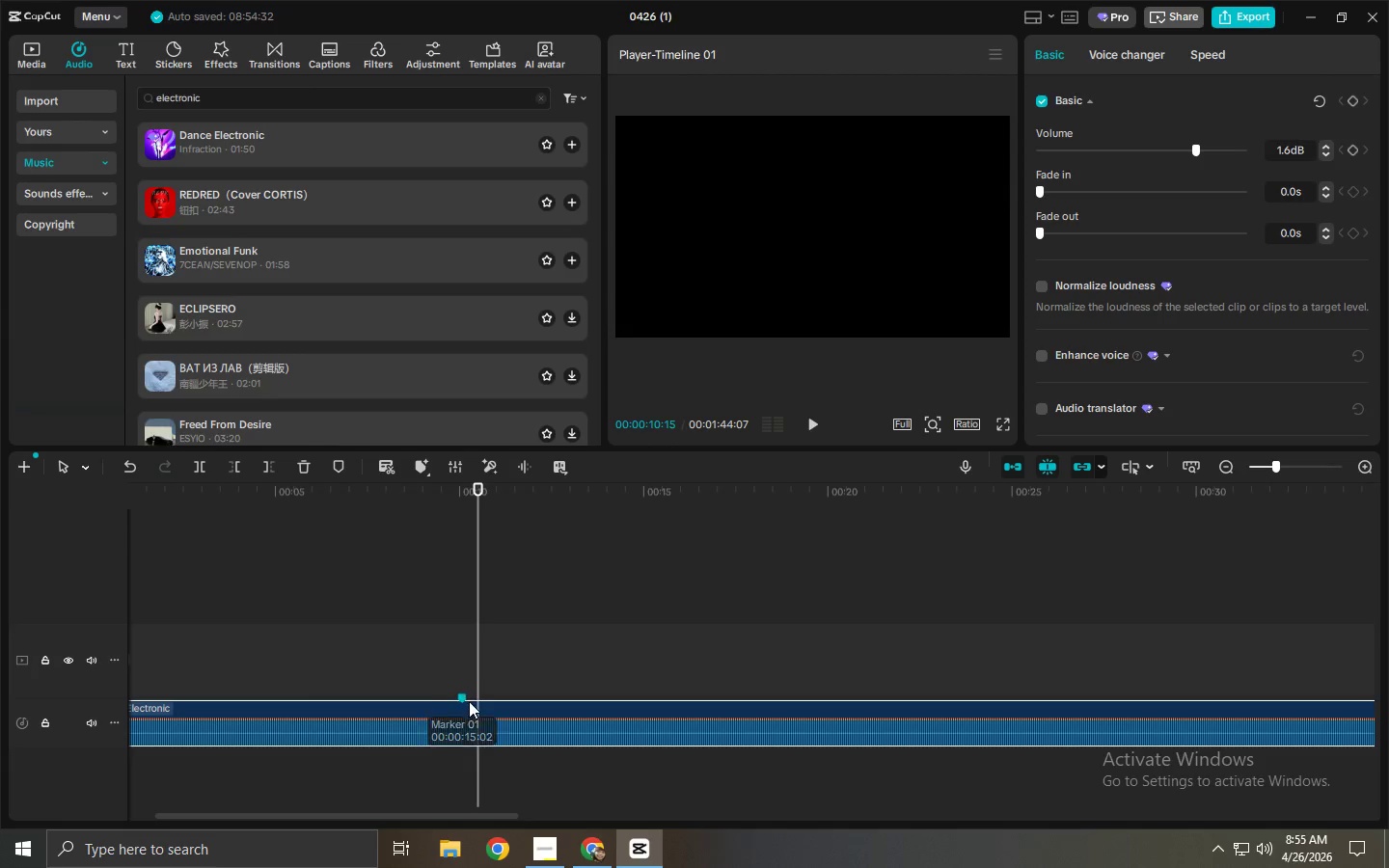 
left_click([462, 693])
 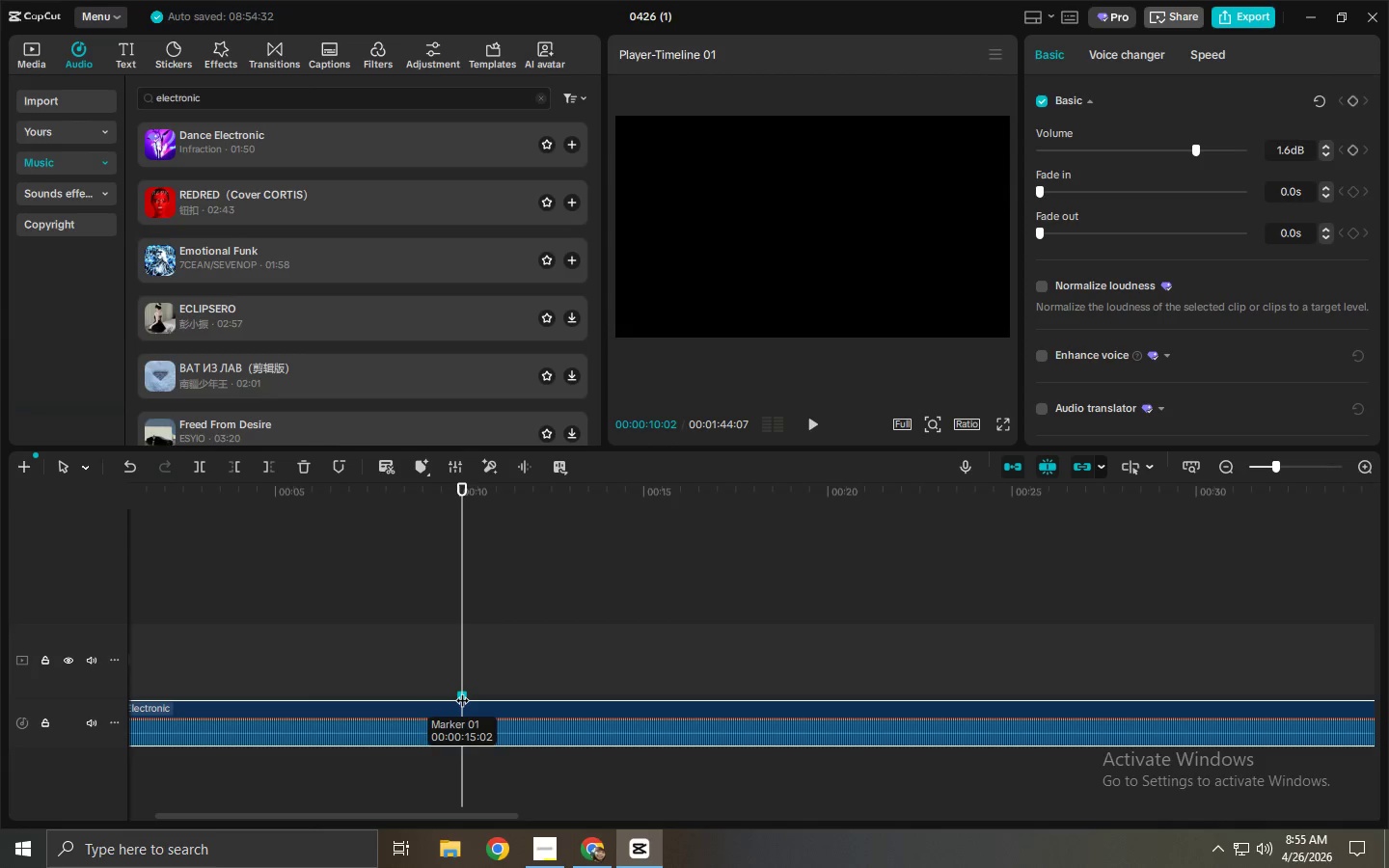 
key(Delete)
 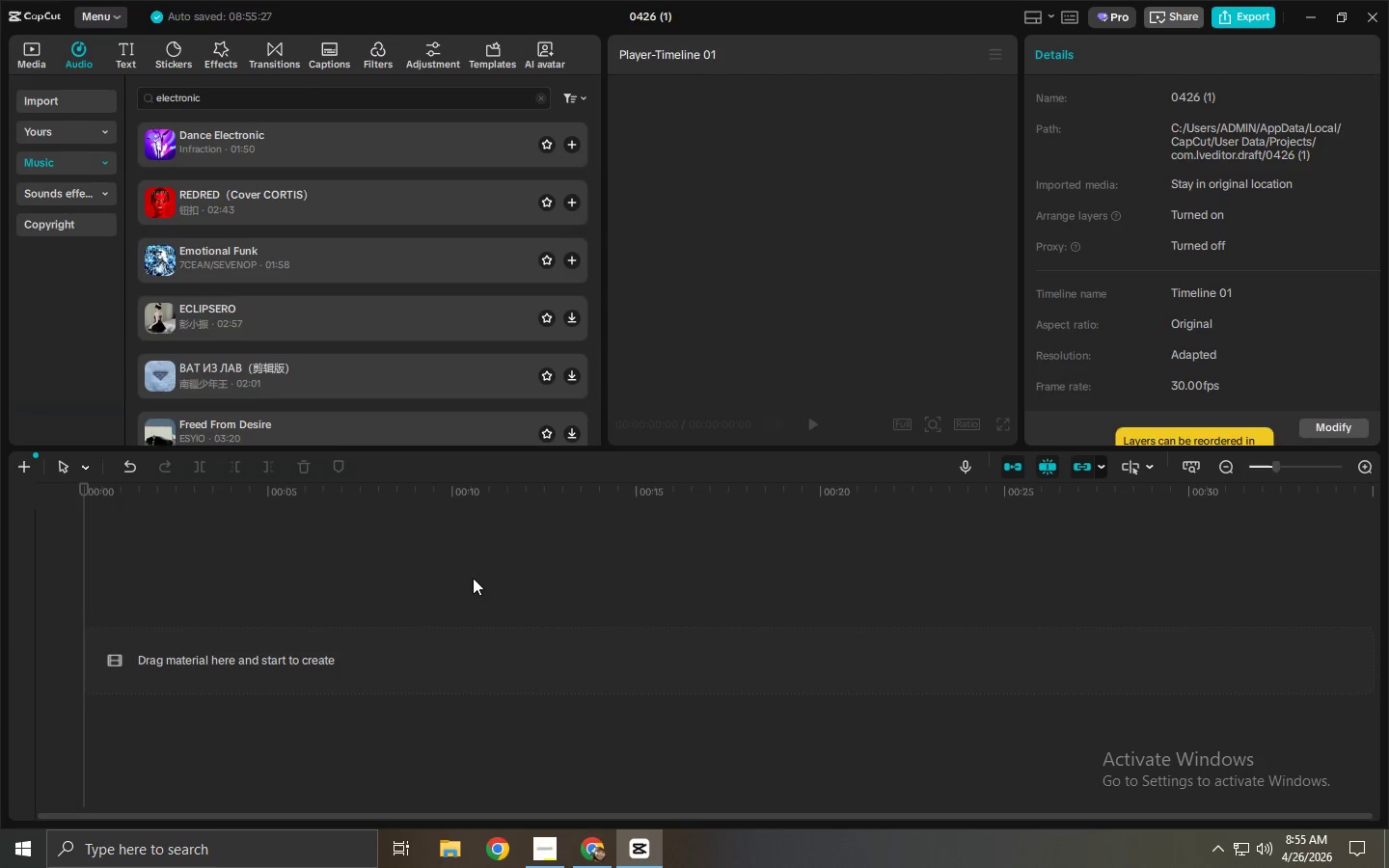 
key(Control+Z)
 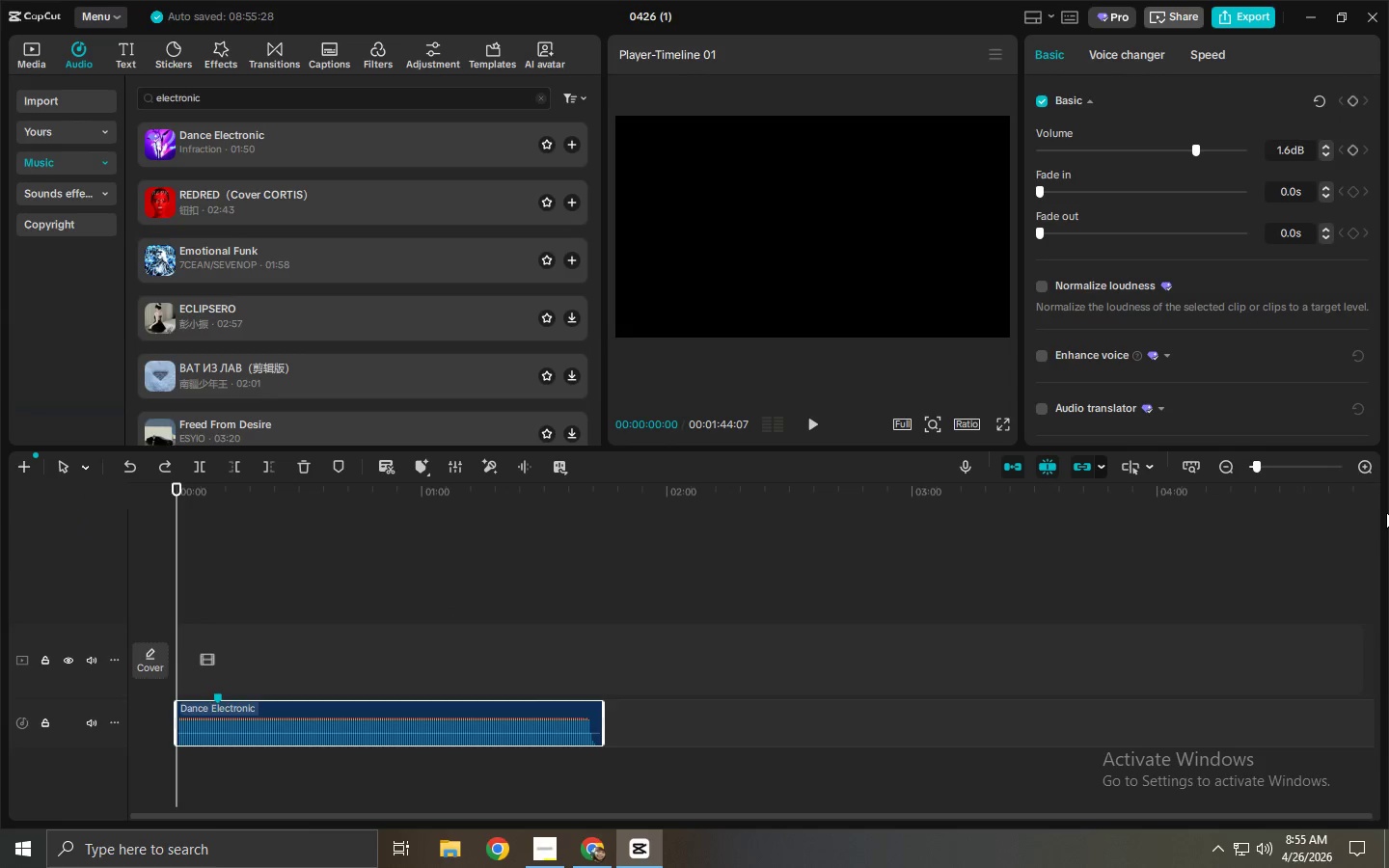 
hold_key(key=ControlLeft, duration=0.8)
left_click_drag(start_coordinate=[1264, 468], to_coordinate=[1281, 467])
 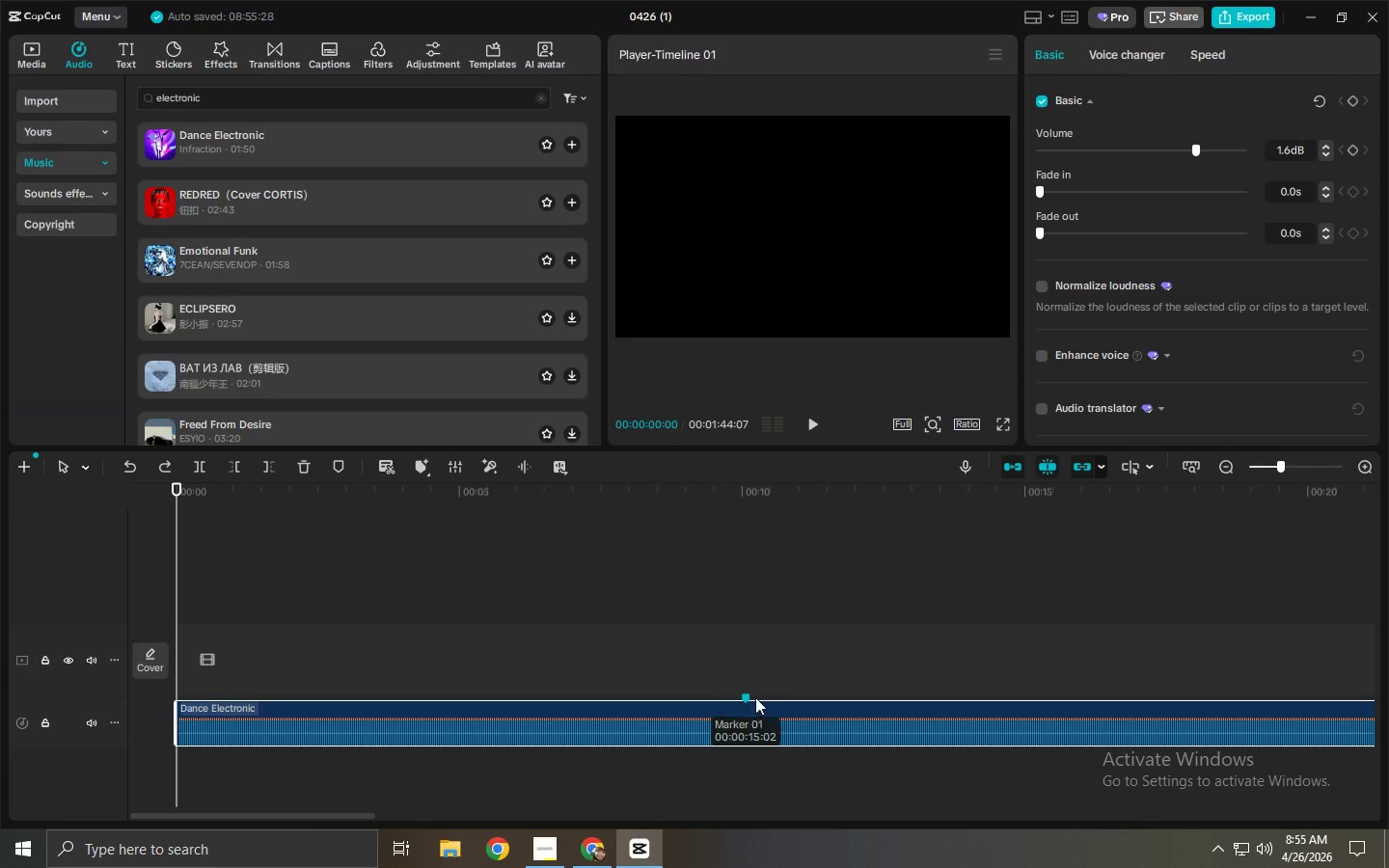 
key(Space)
 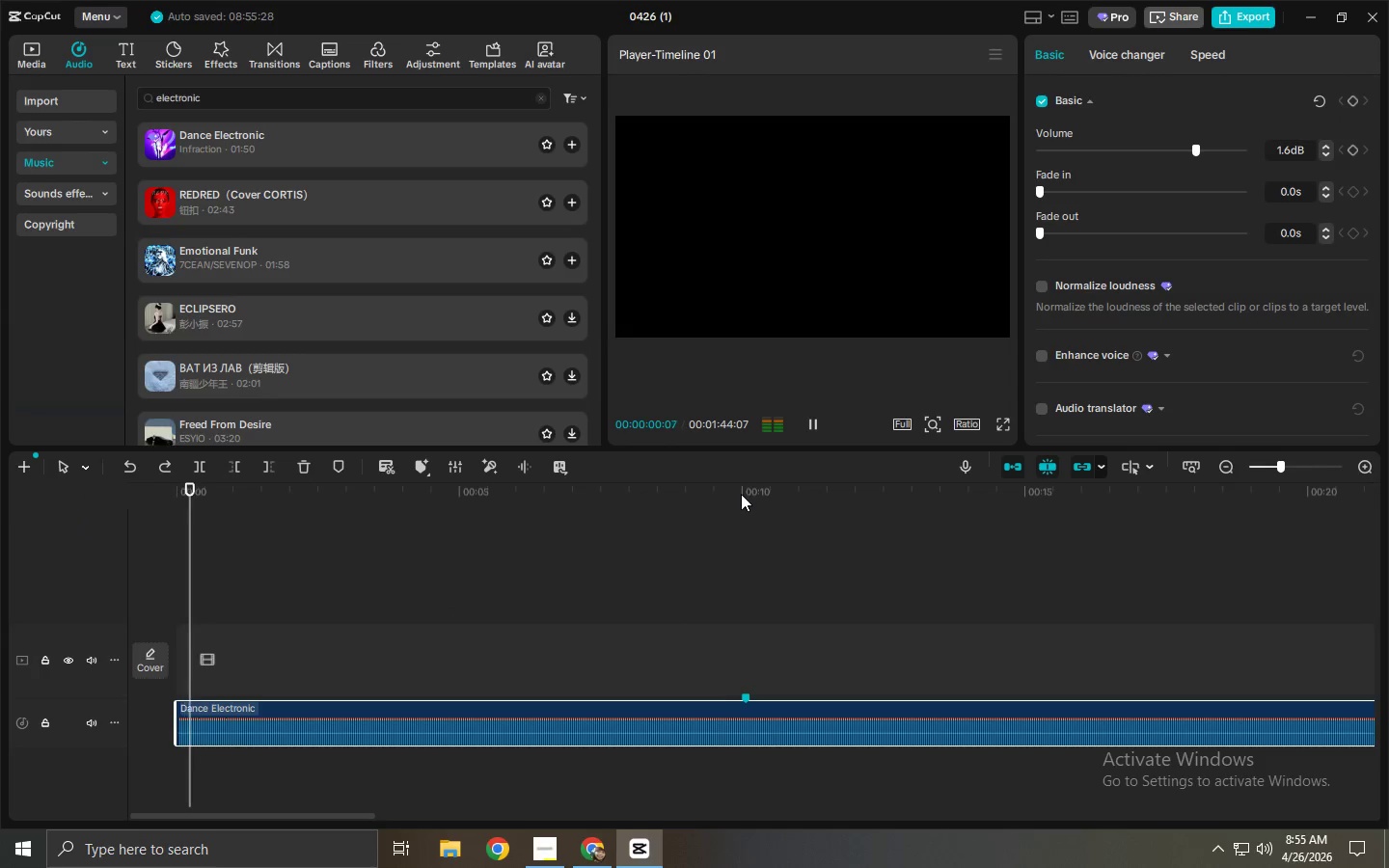 
left_click_drag(start_coordinate=[741, 494], to_coordinate=[730, 494])
 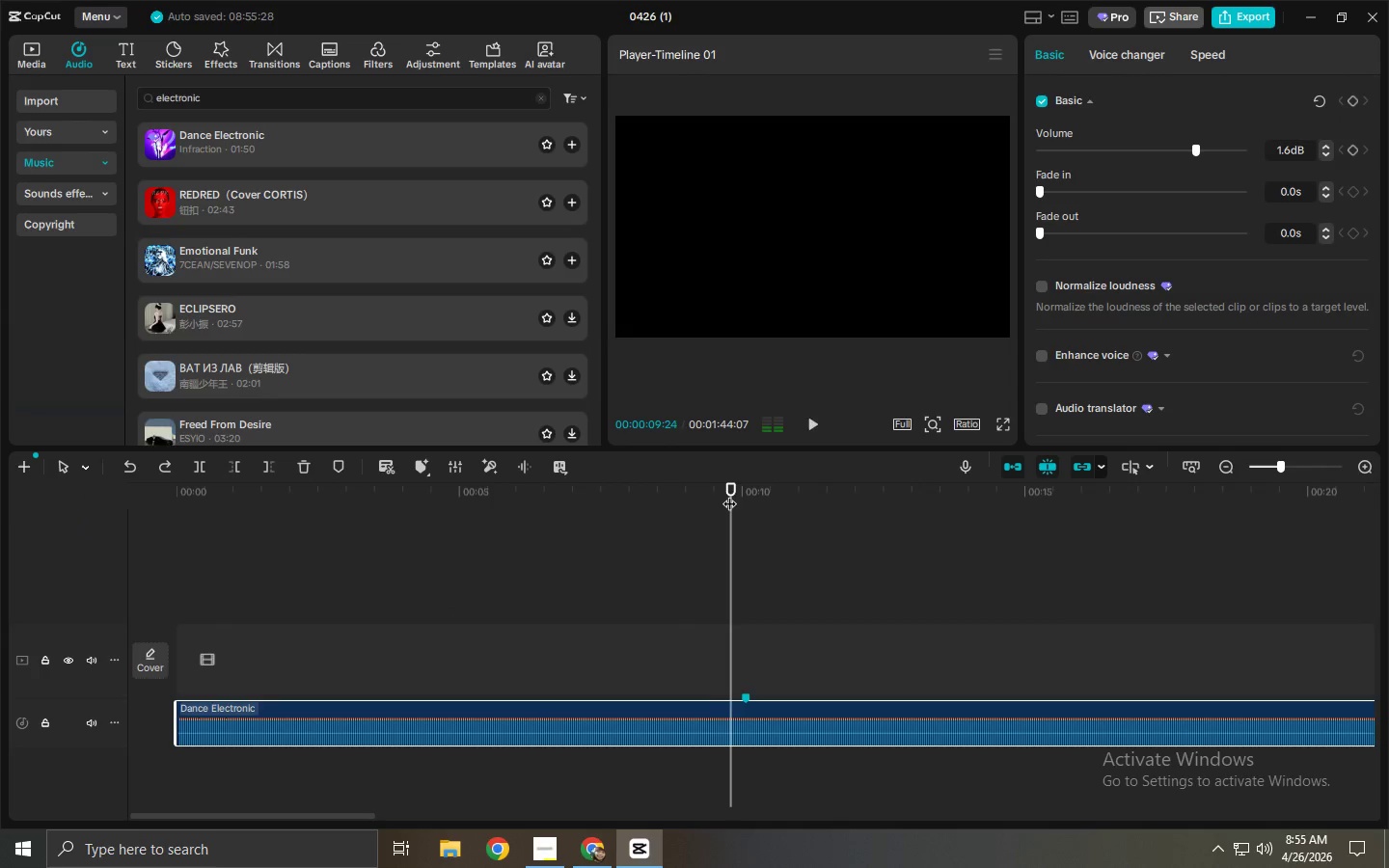 
key(Space)